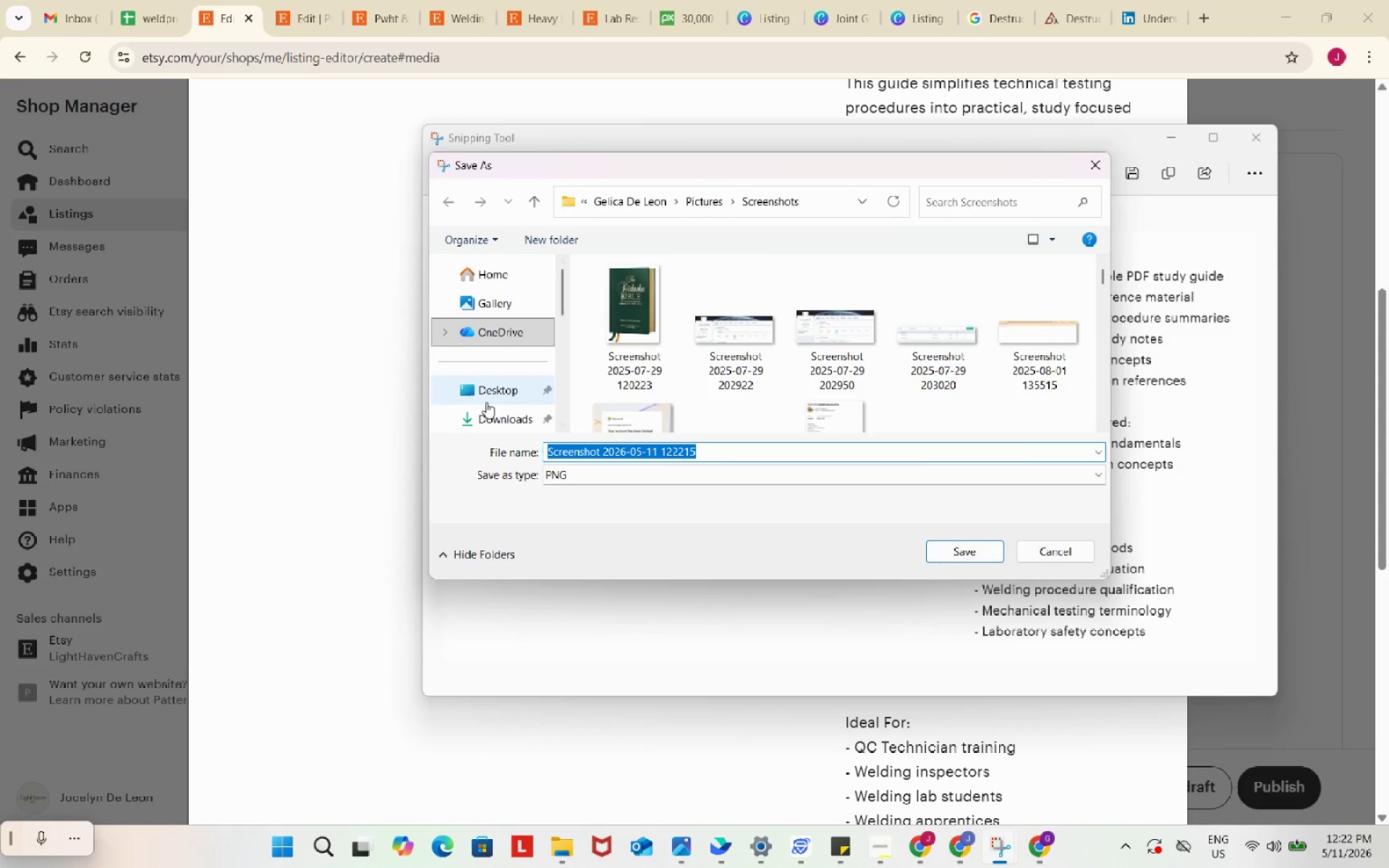 
left_click([494, 412])
 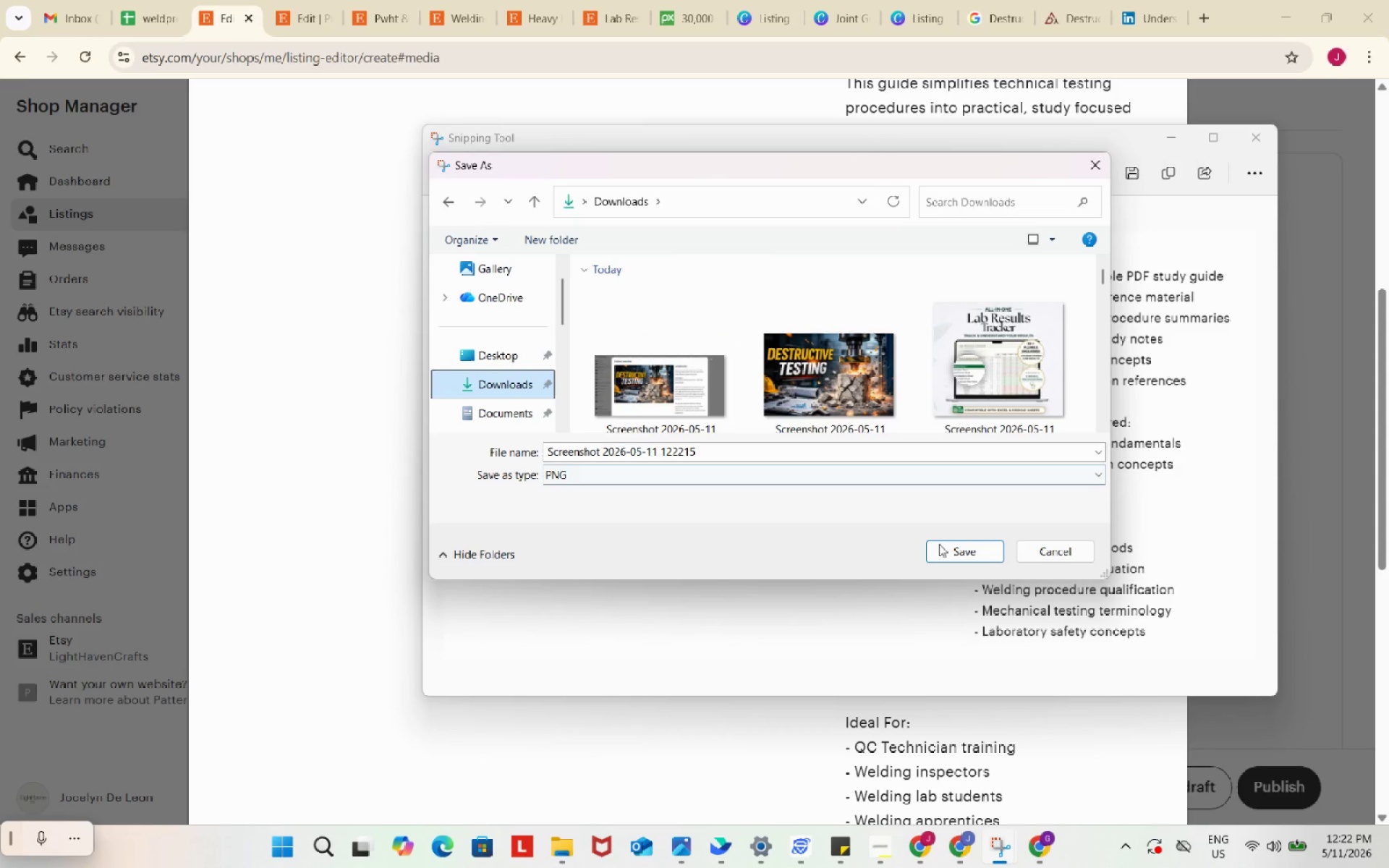 
left_click([956, 544])
 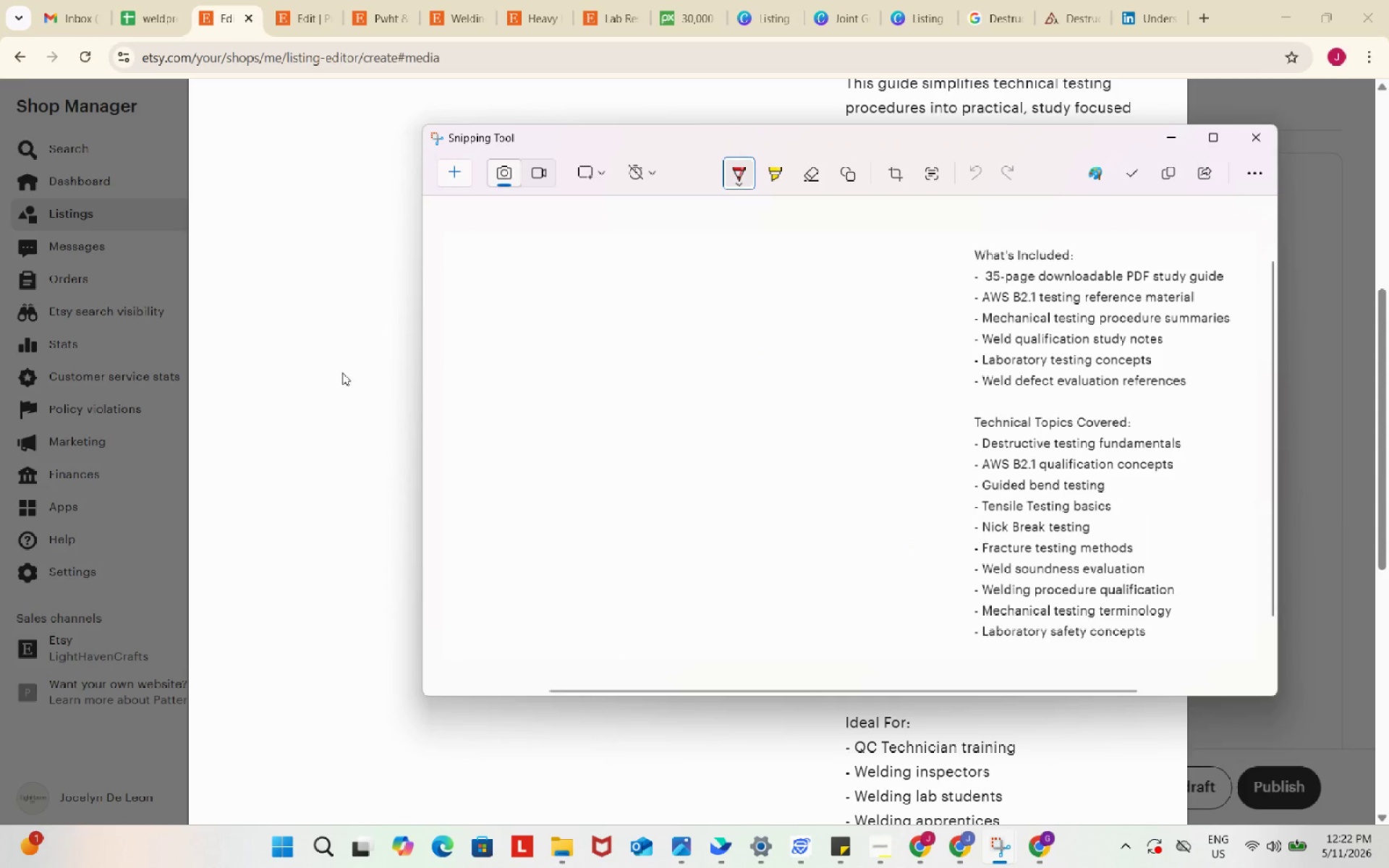 
left_click([342, 373])
 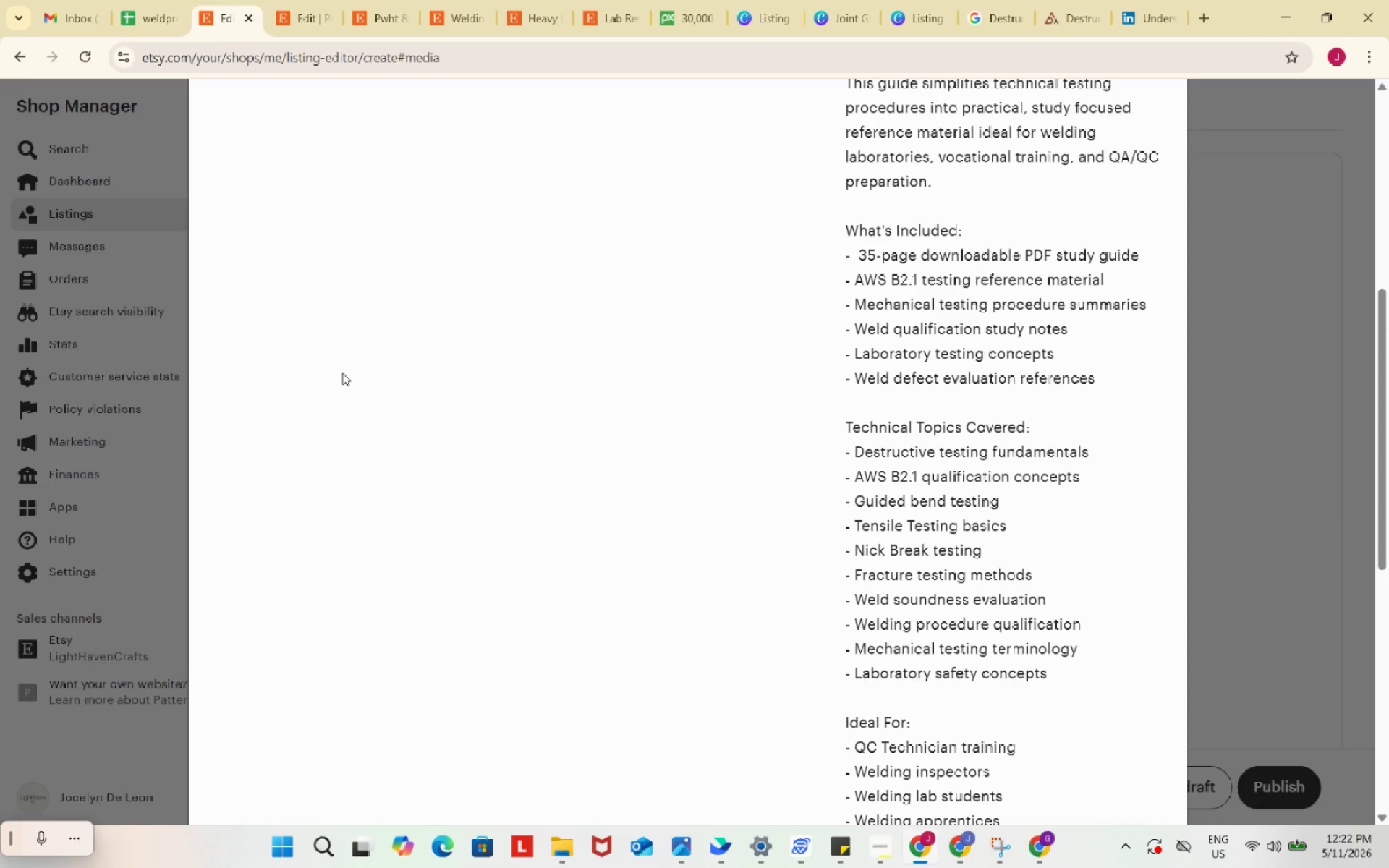 
wait(15.06)
 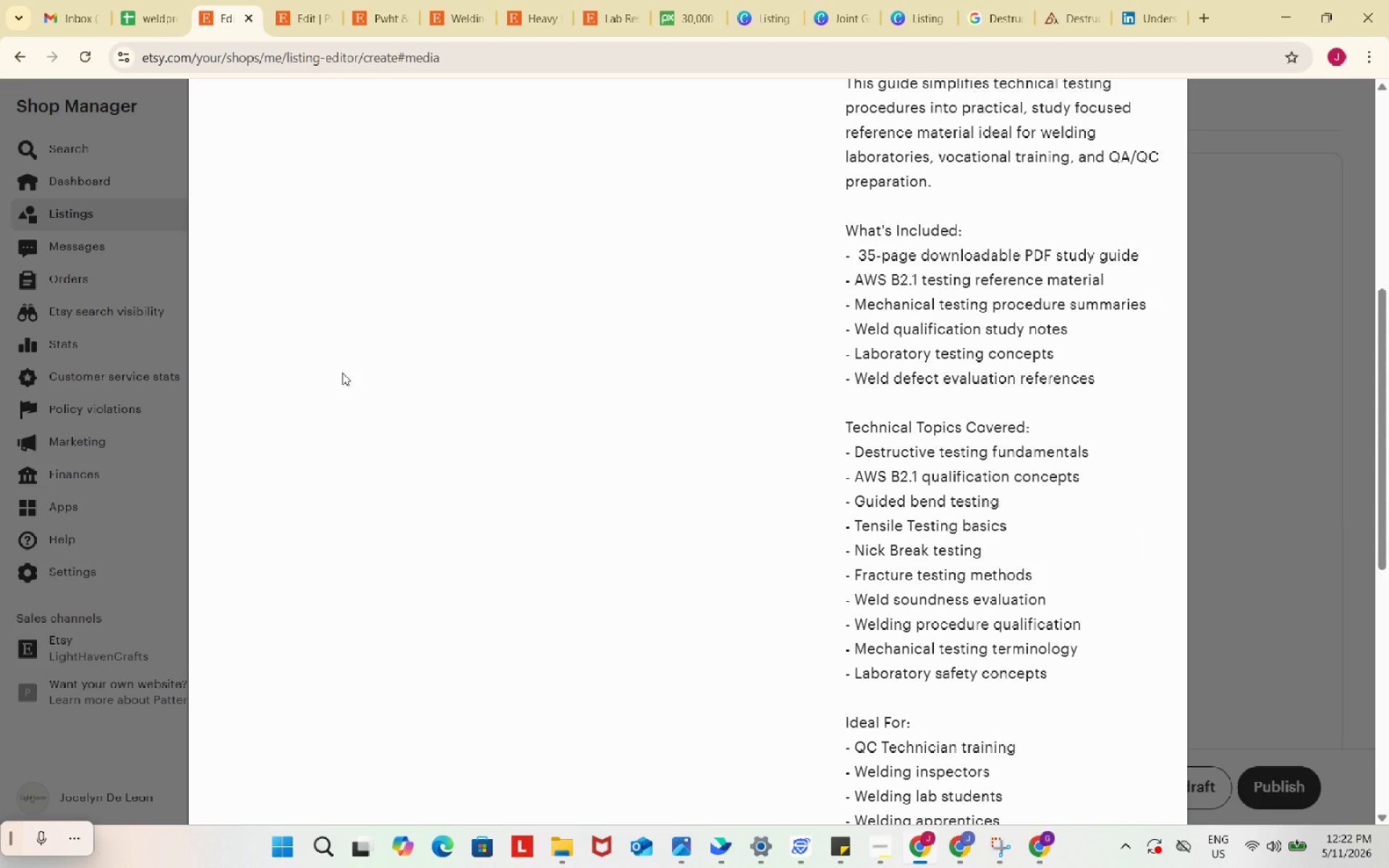 
left_click([927, 0])
 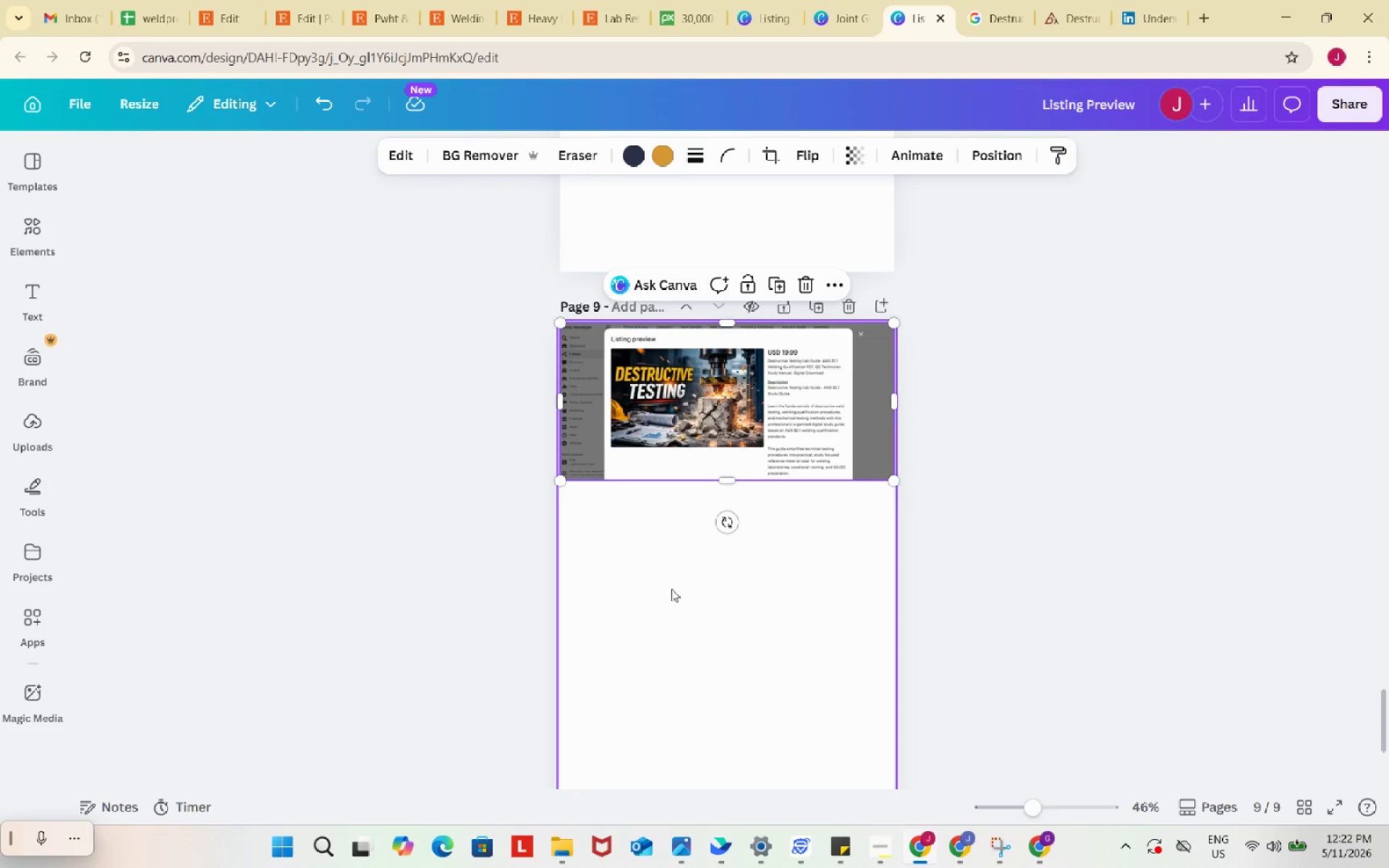 
left_click([671, 589])
 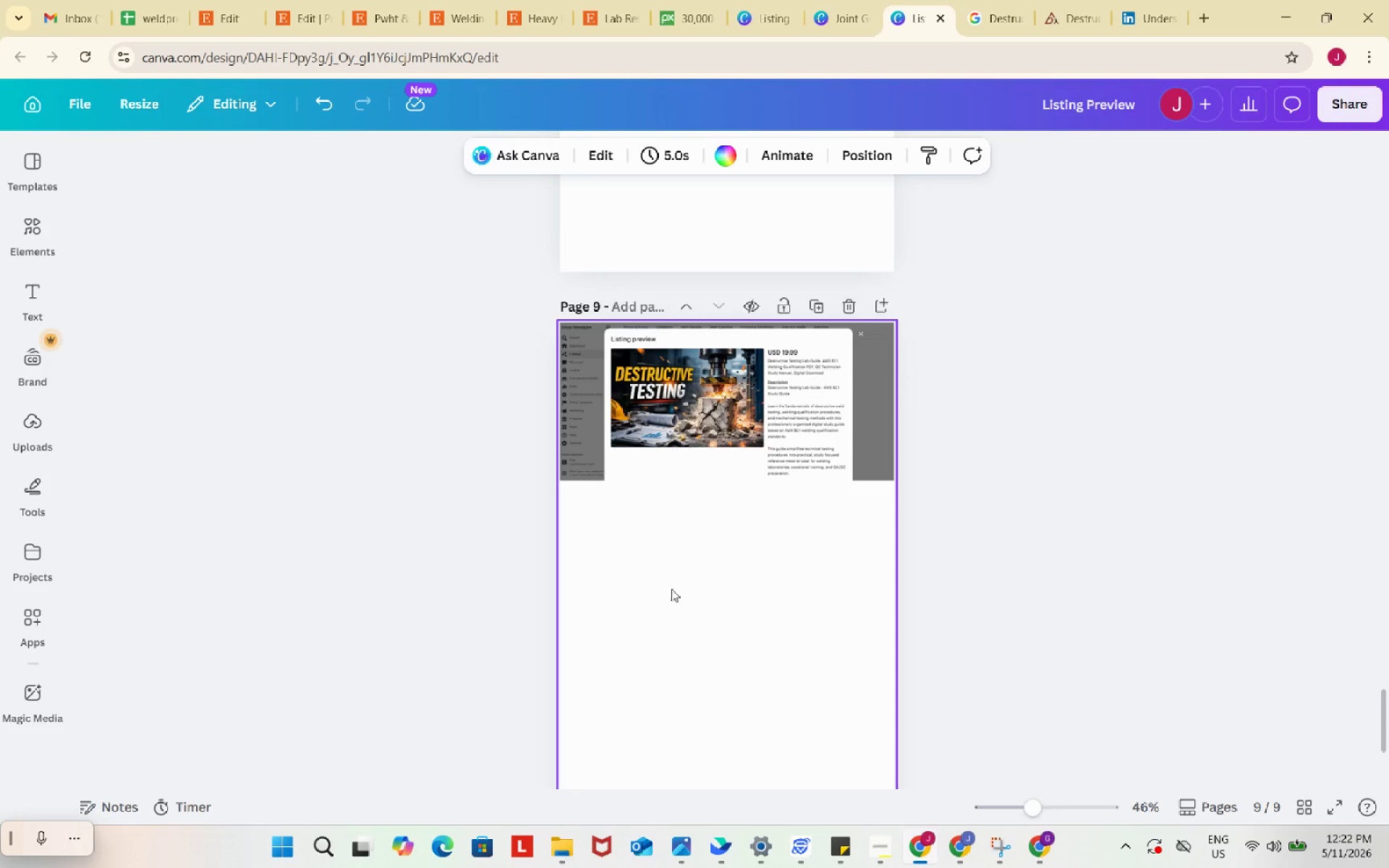 
key(Control+ControlLeft)
 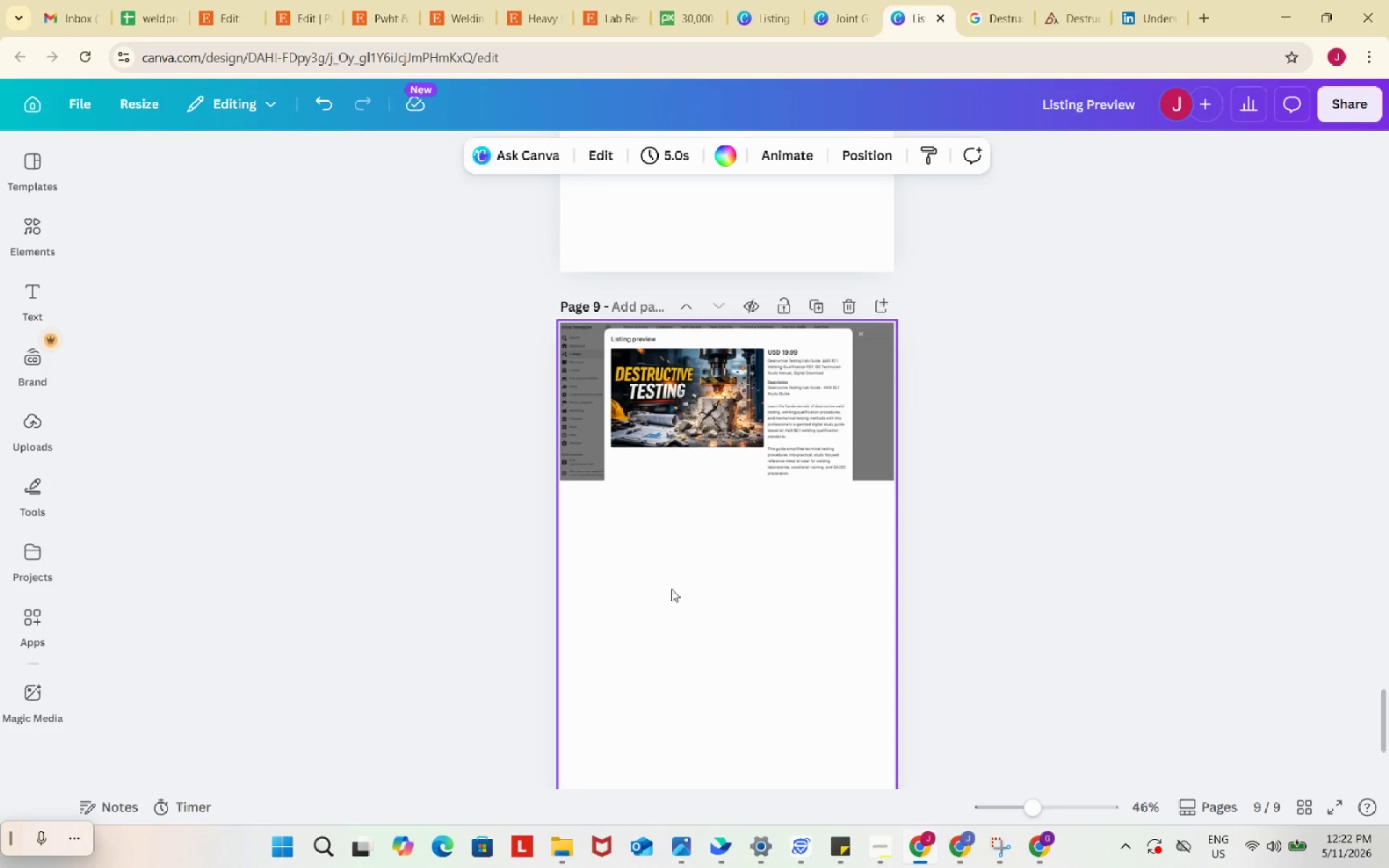 
key(Control+V)
 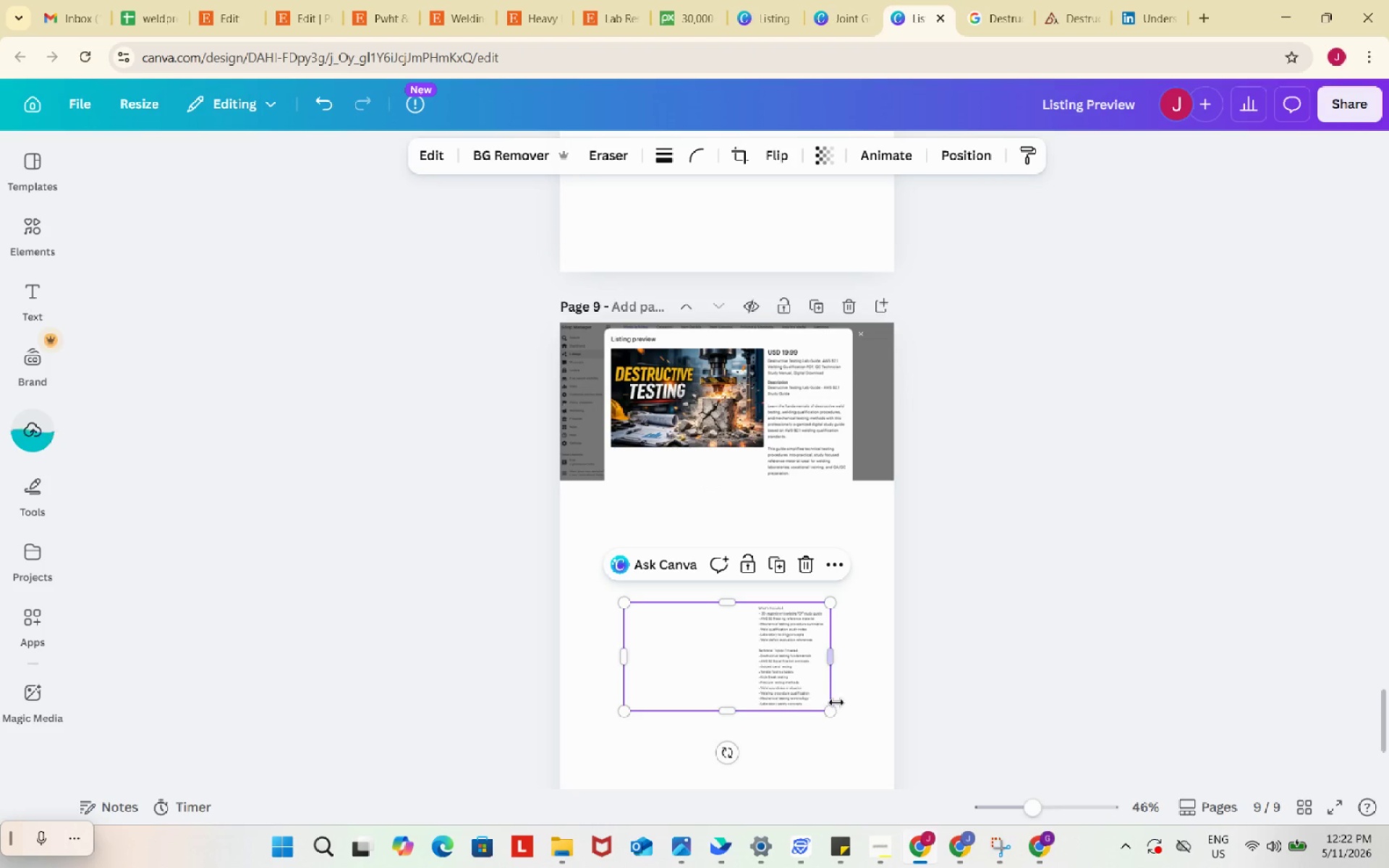 
left_click_drag(start_coordinate=[773, 675], to_coordinate=[776, 560])
 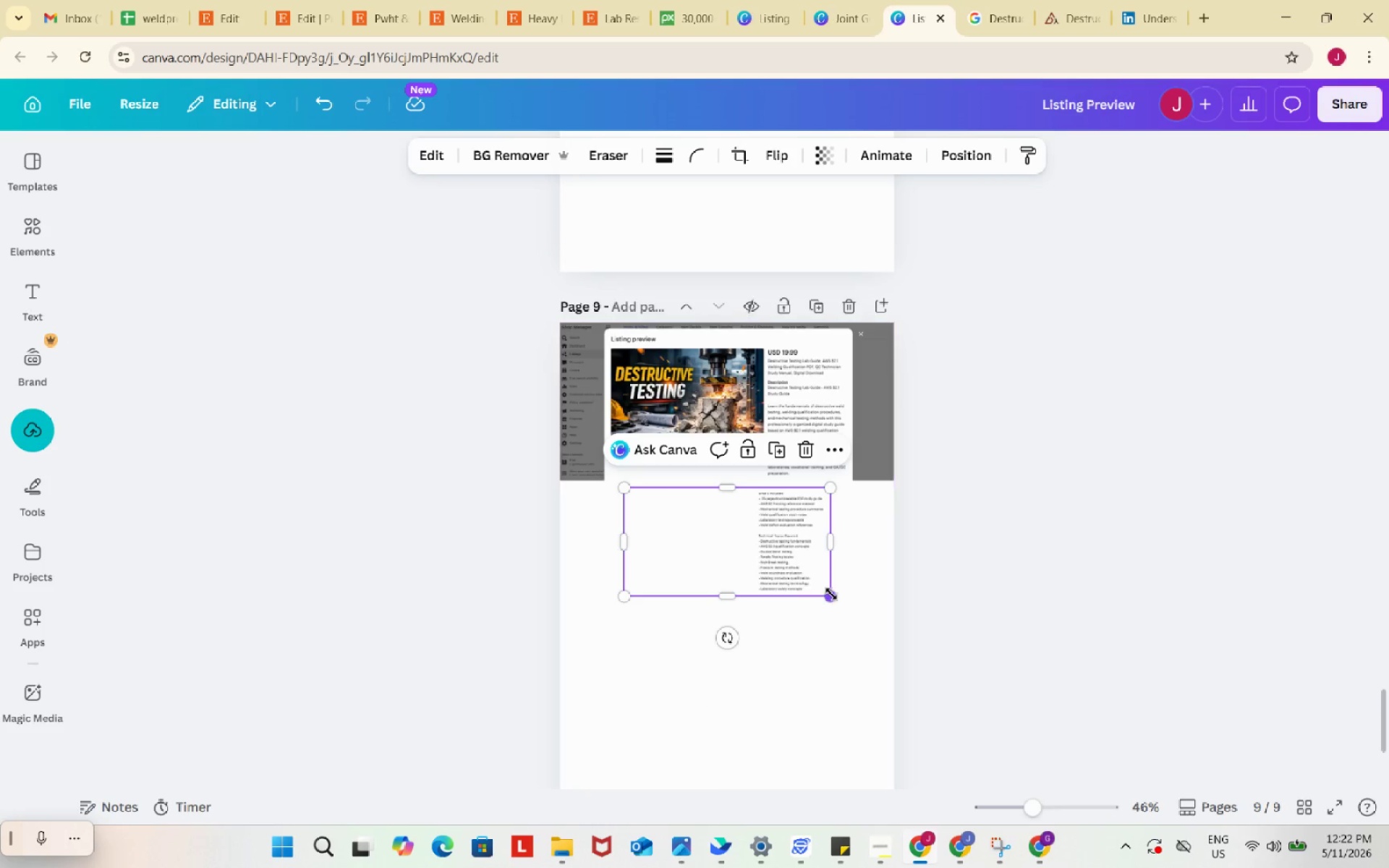 
left_click_drag(start_coordinate=[831, 594], to_coordinate=[851, 607])
 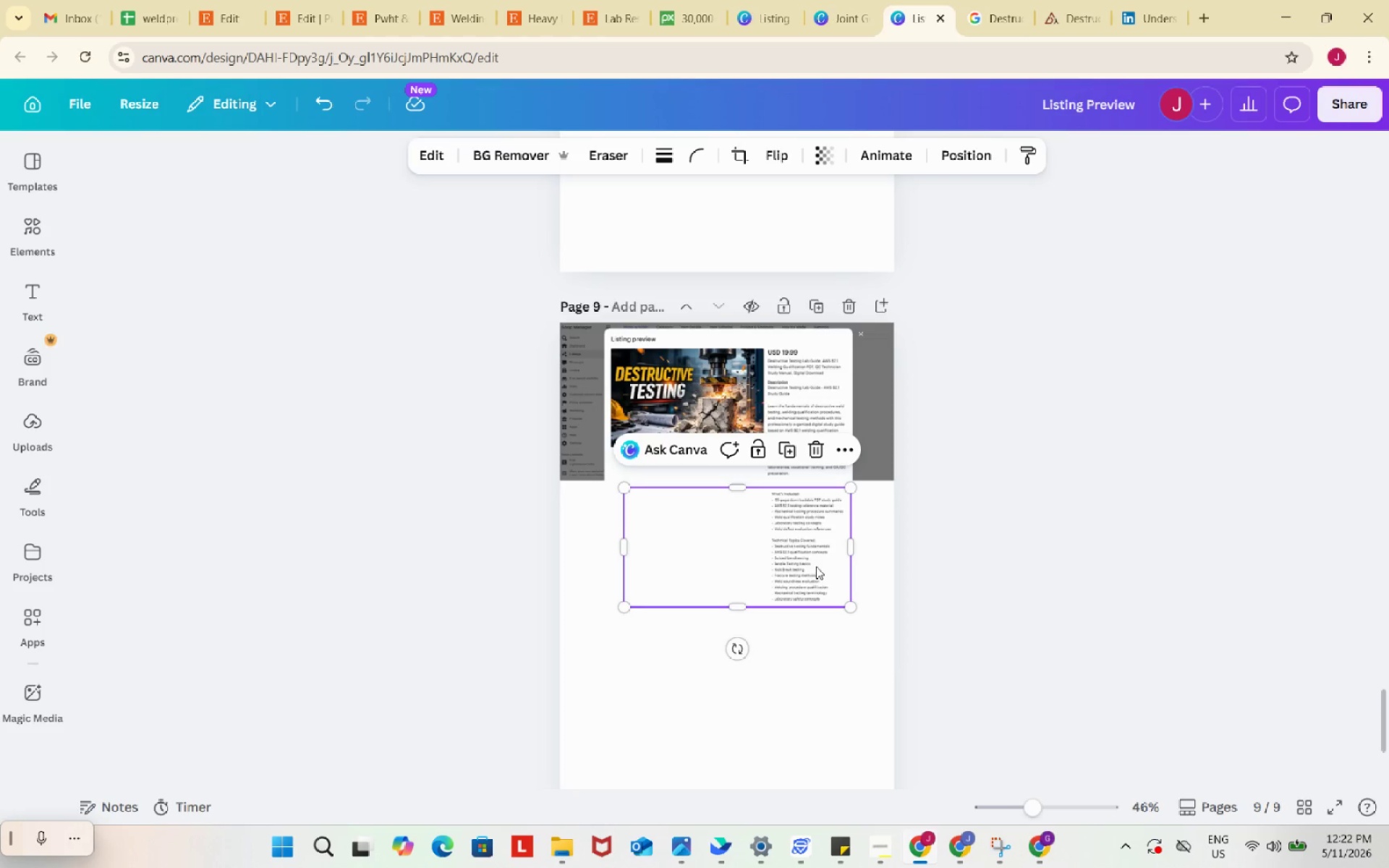 
left_click_drag(start_coordinate=[817, 566], to_coordinate=[813, 563])
 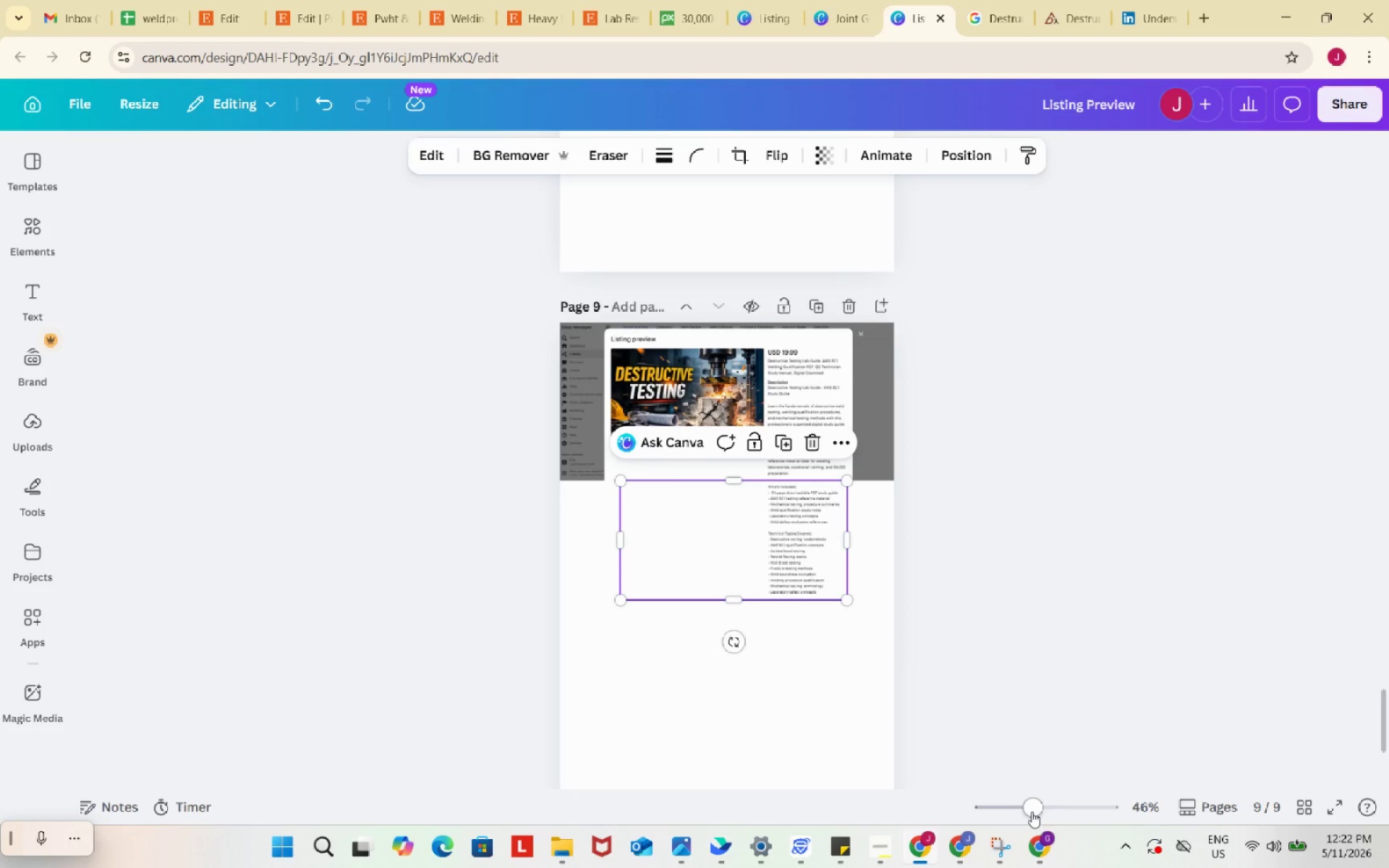 
left_click_drag(start_coordinate=[1037, 809], to_coordinate=[1071, 809])
 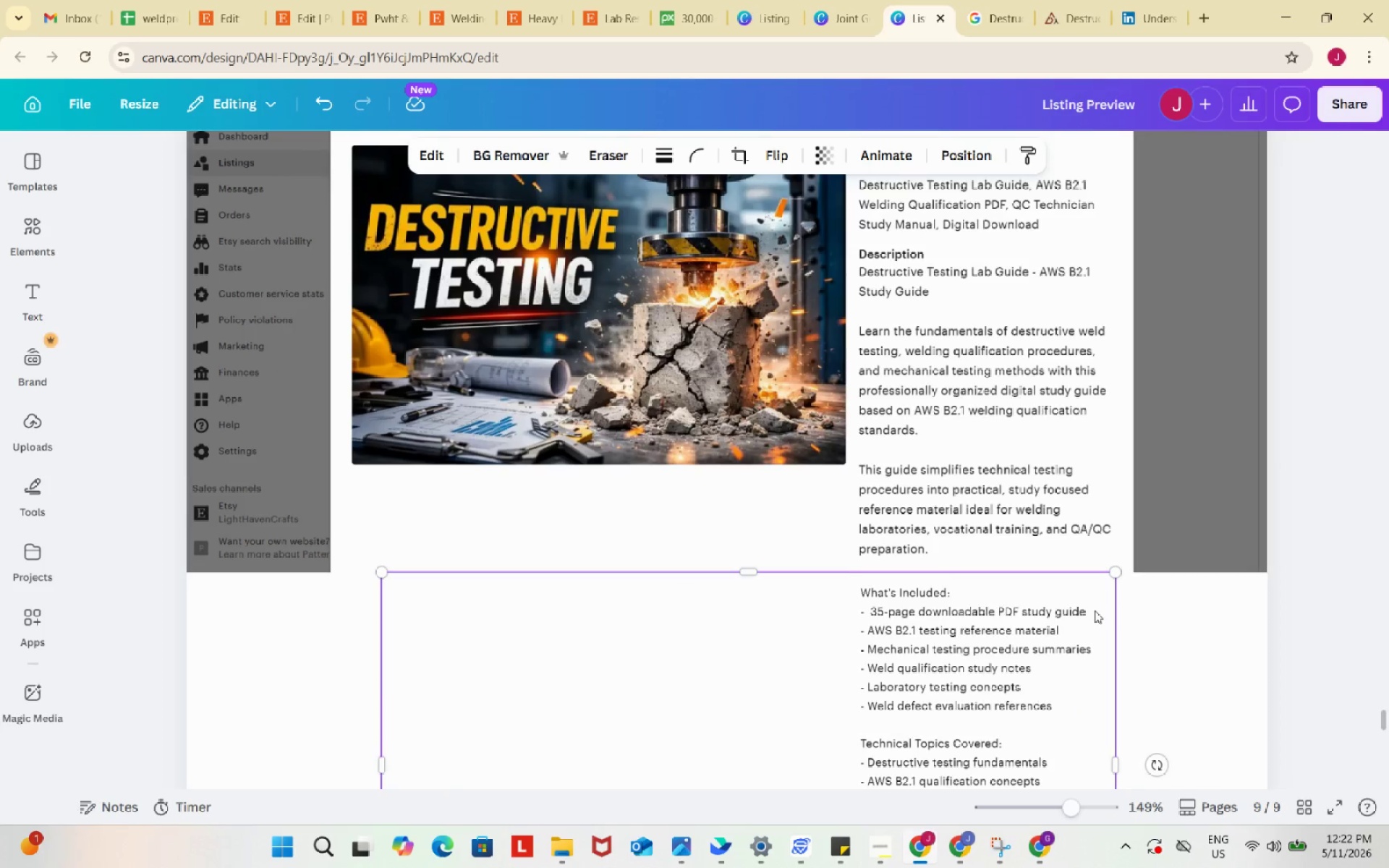 
scroll: coordinate [1095, 605], scroll_direction: down, amount: 3.0
 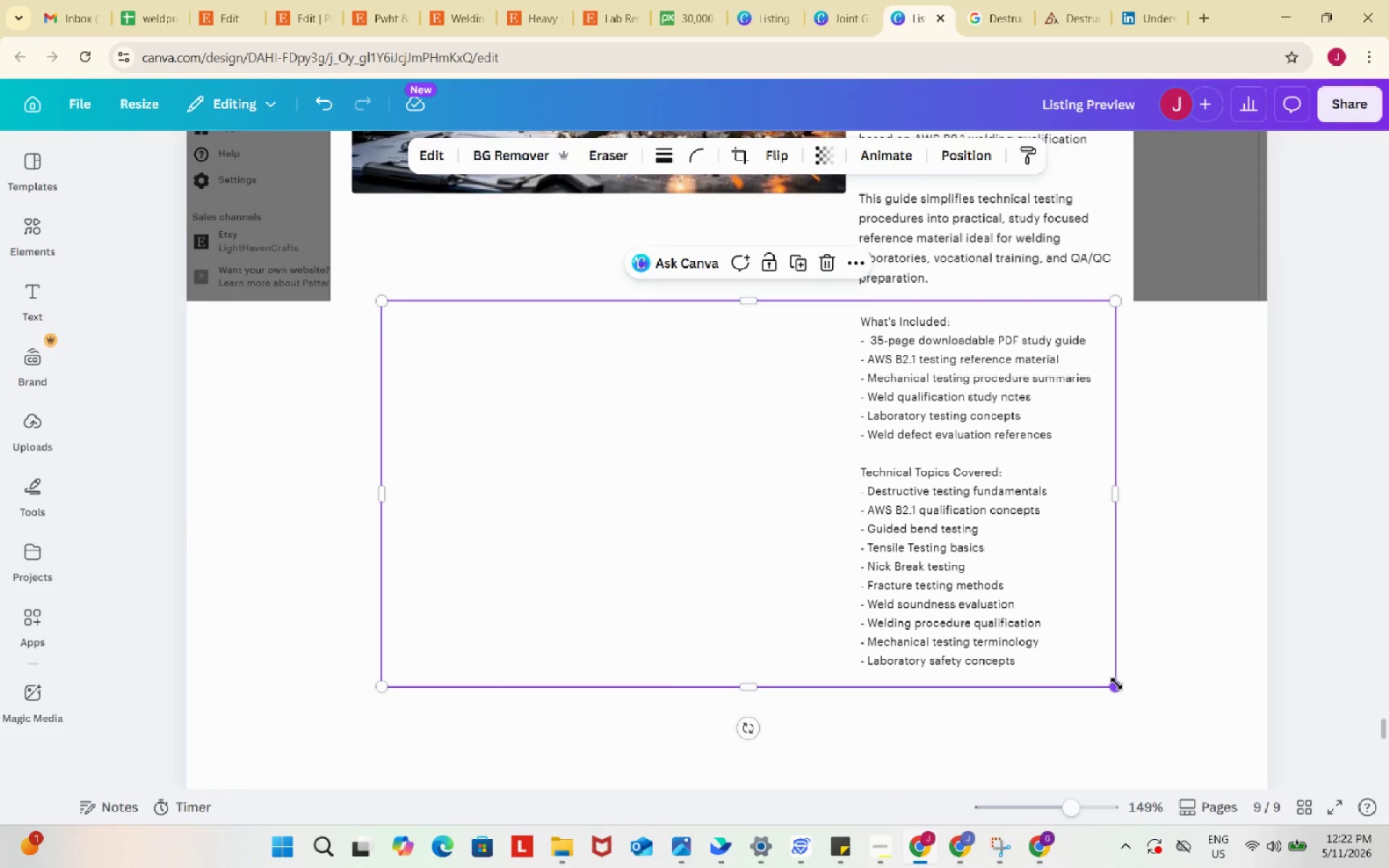 
left_click_drag(start_coordinate=[1116, 684], to_coordinate=[1174, 715])
 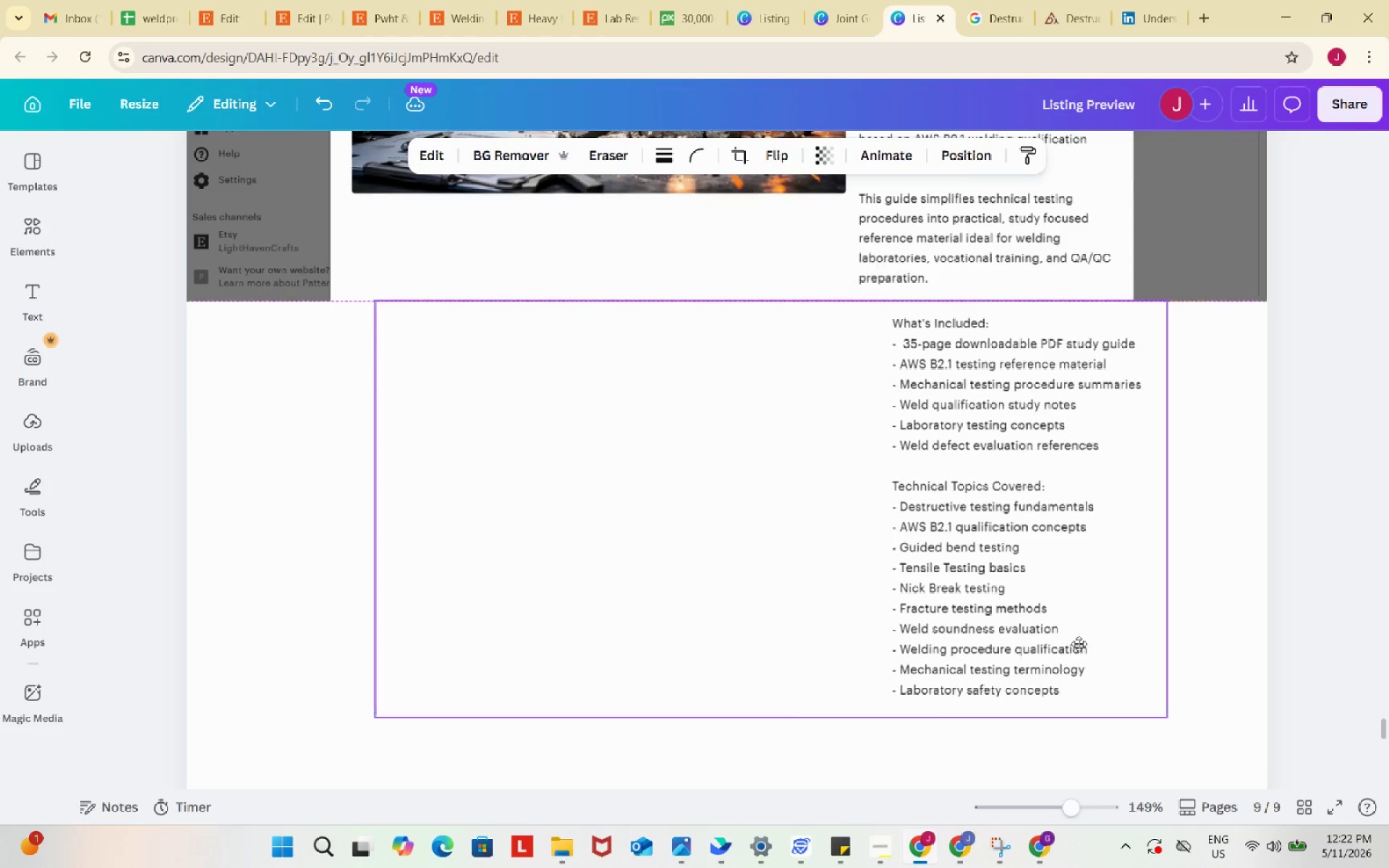 
left_click_drag(start_coordinate=[1097, 644], to_coordinate=[1057, 643])
 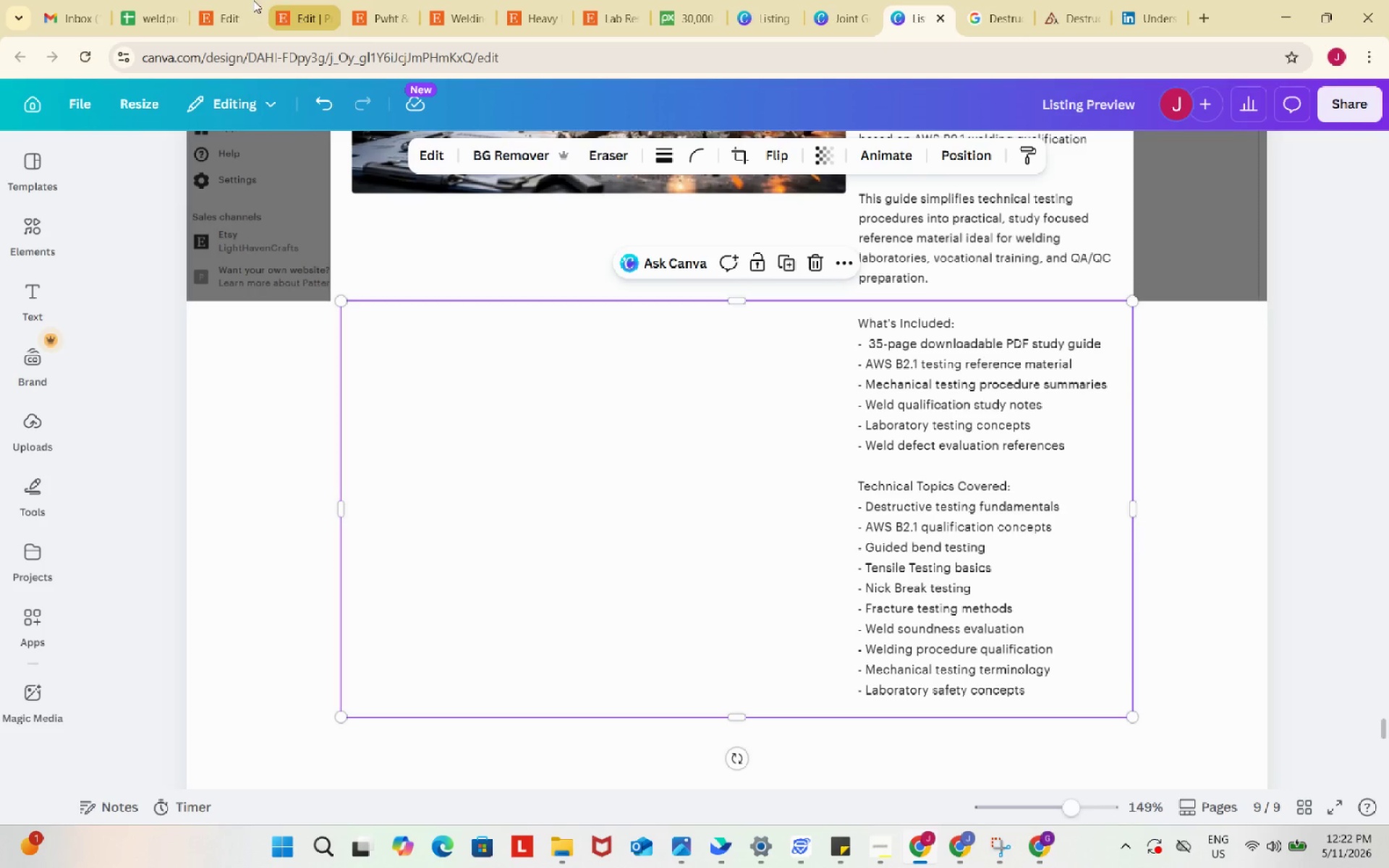 
left_click([221, 0])
 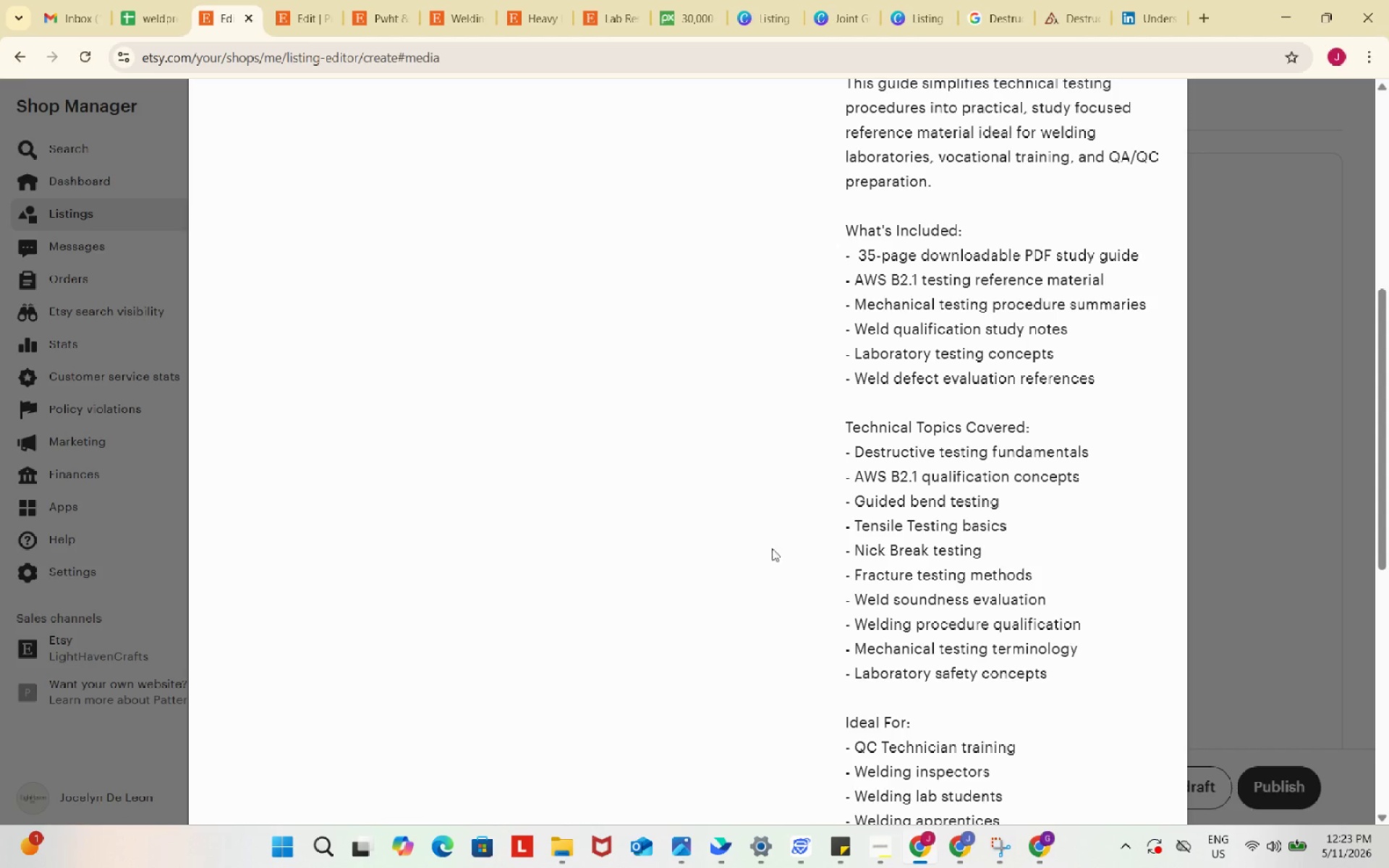 
scroll: coordinate [766, 548], scroll_direction: down, amount: 4.0
 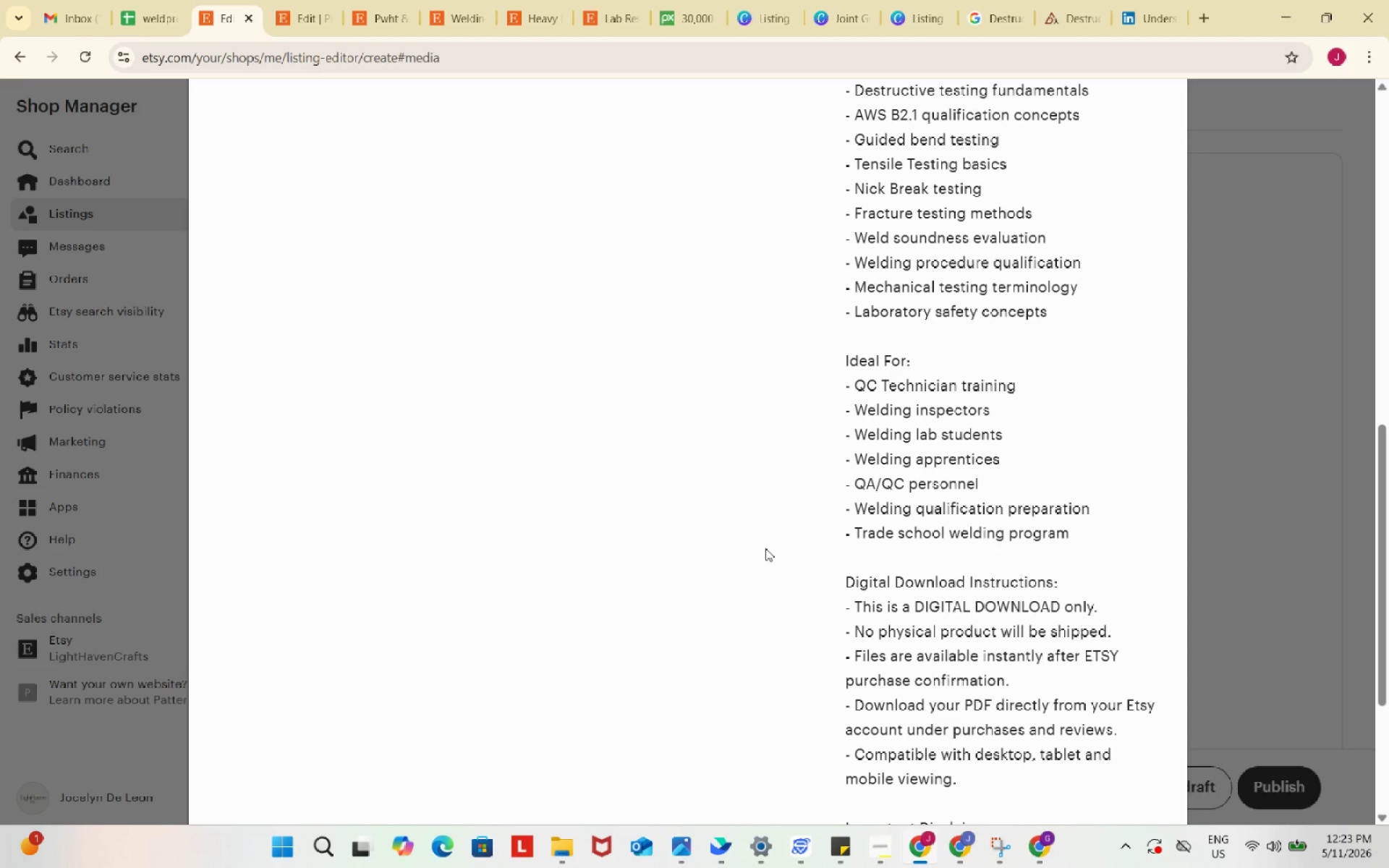 
wait(10.8)
 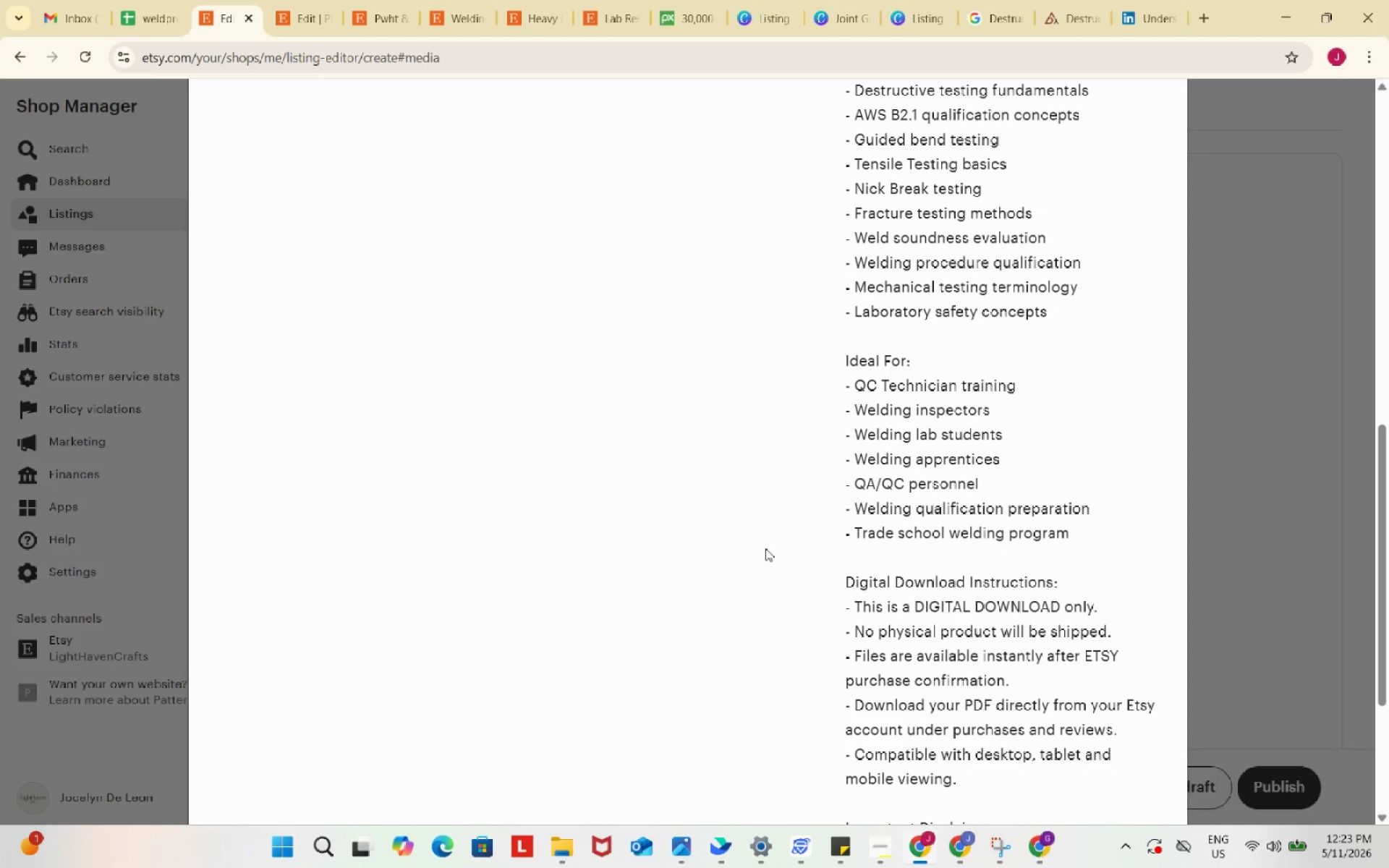 
scroll: coordinate [765, 548], scroll_direction: down, amount: 4.0
 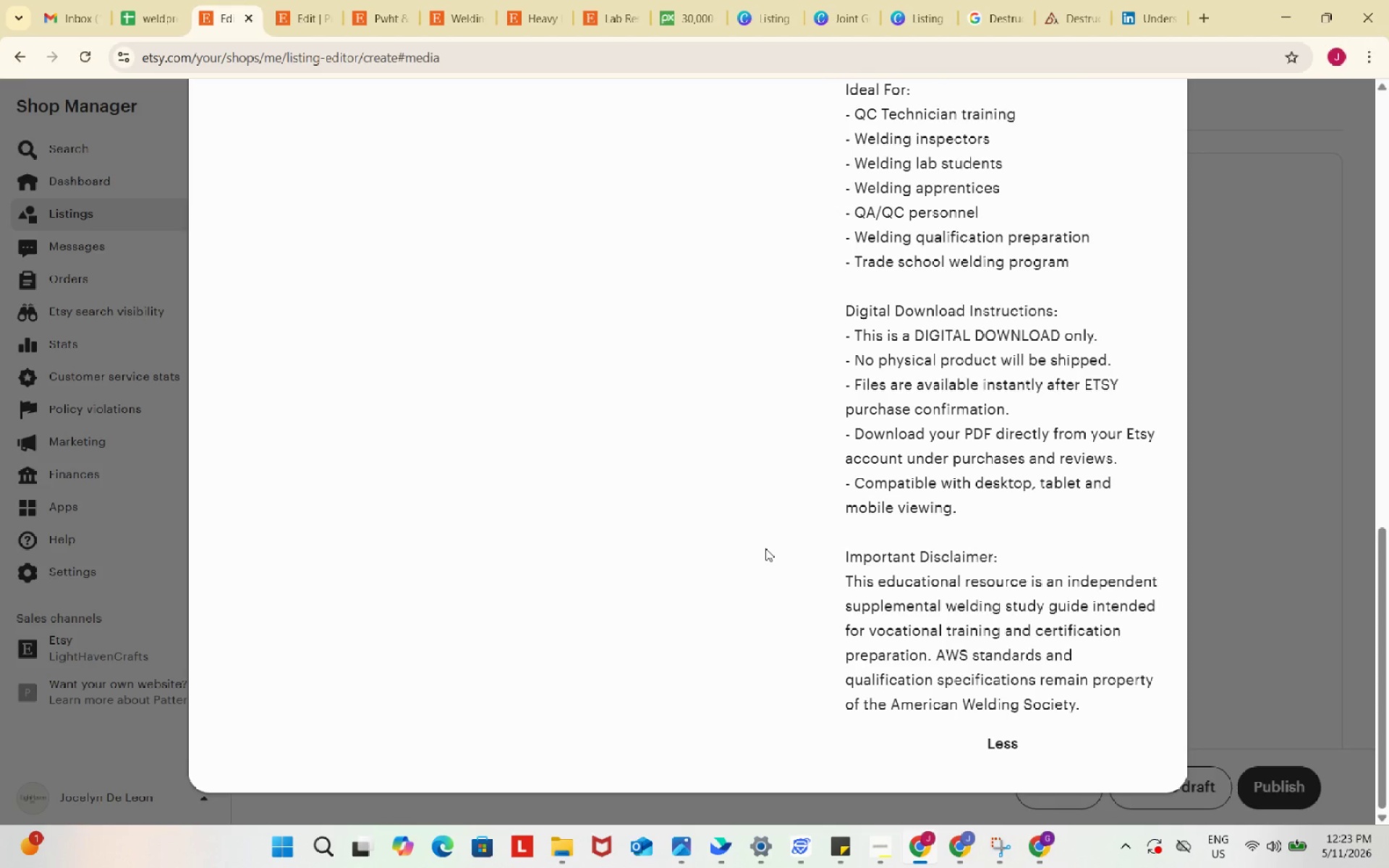 
scroll: coordinate [765, 548], scroll_direction: up, amount: 1.0
 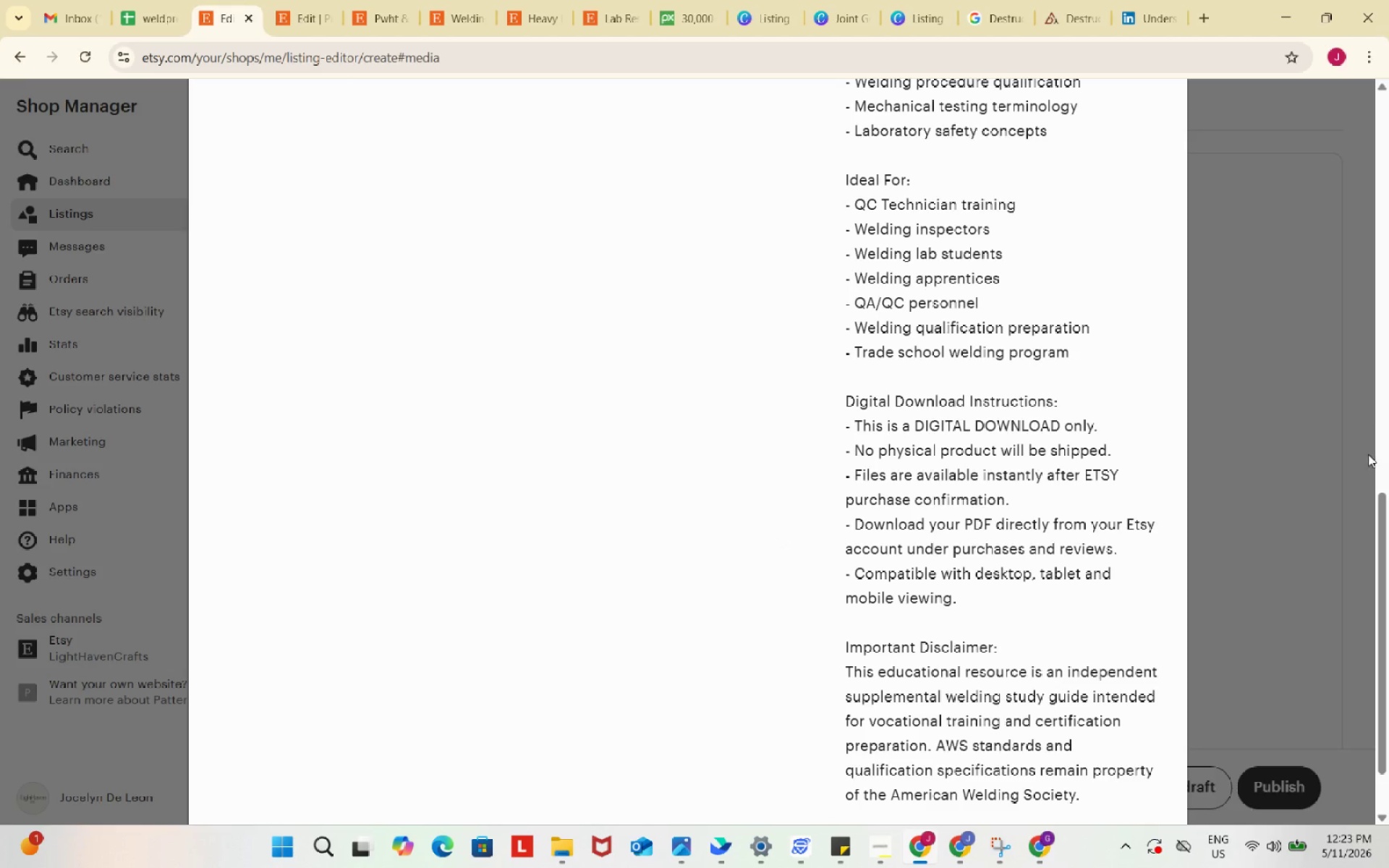 
left_click_drag(start_coordinate=[1381, 499], to_coordinate=[1387, 515])
 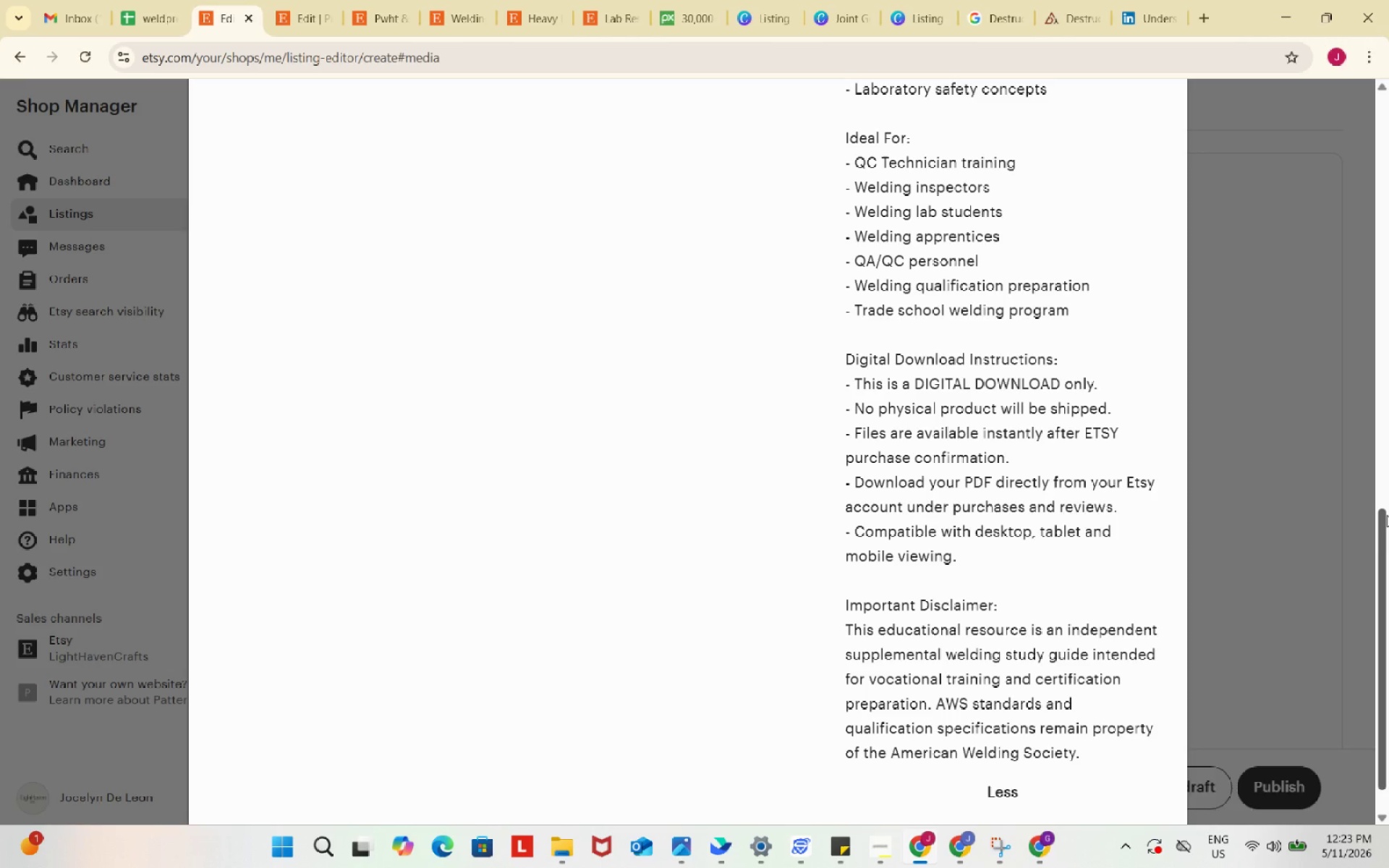 
wait(24.83)
 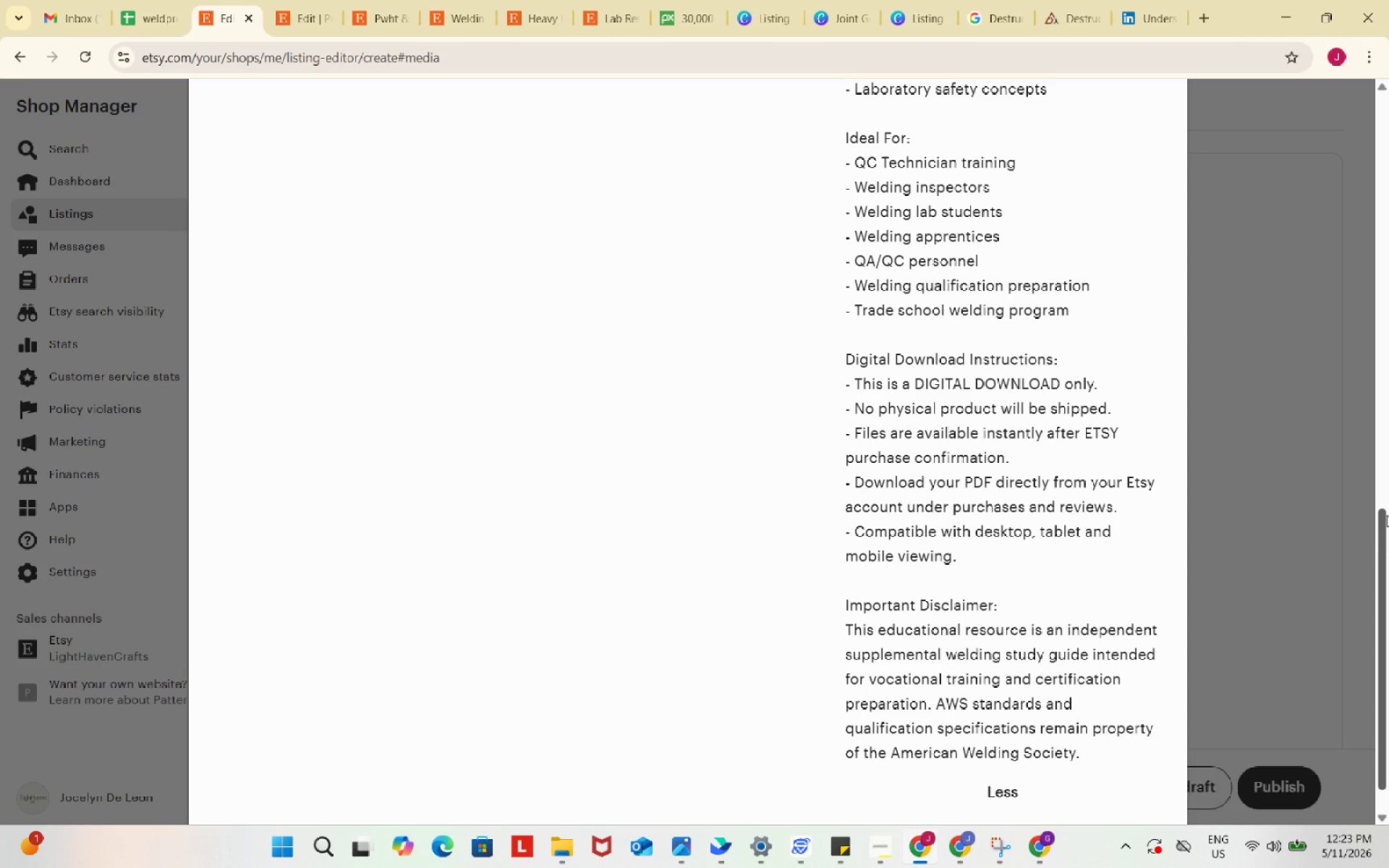 
key(Meta+Shift+S)
 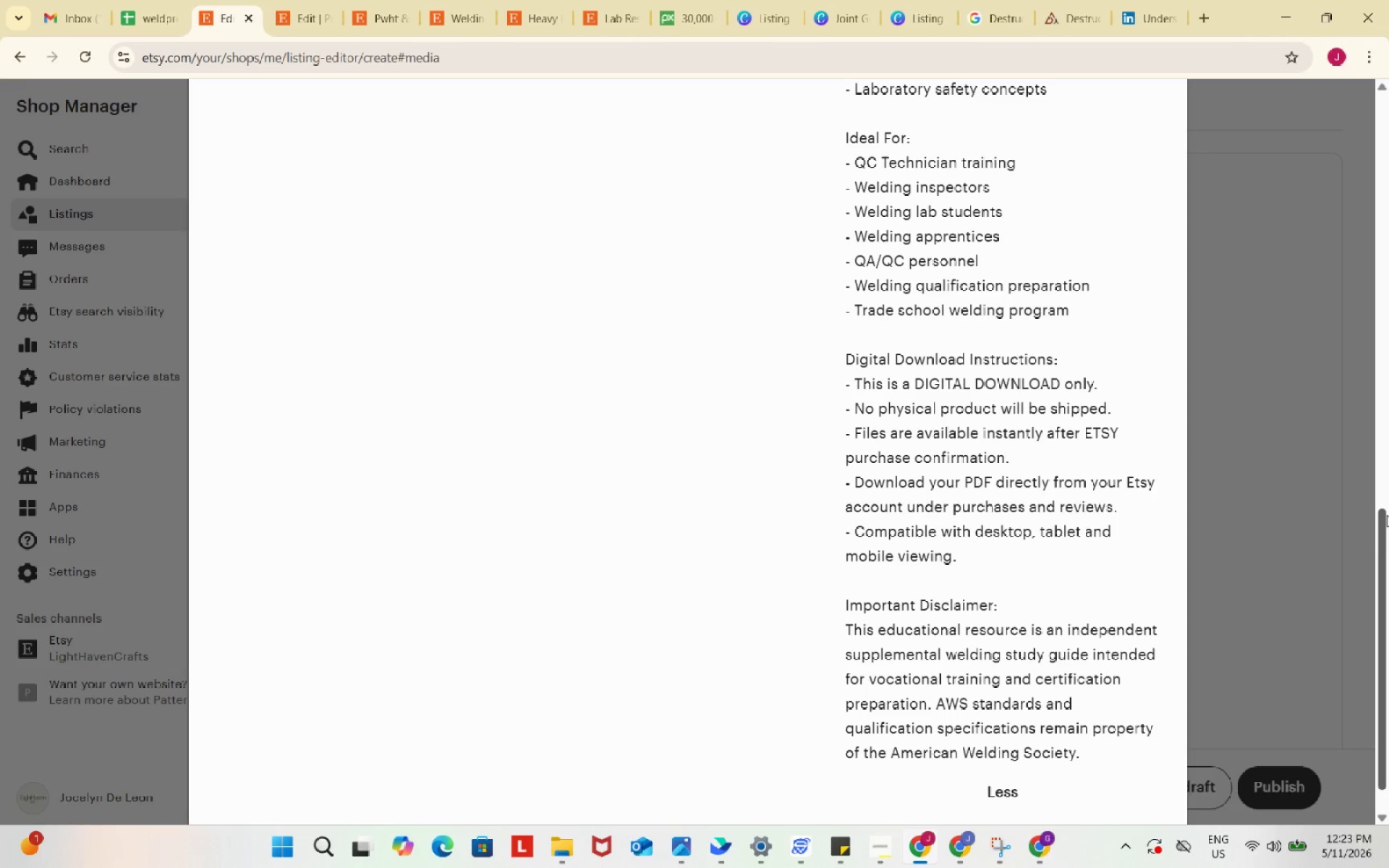 
left_click_drag(start_coordinate=[203, 116], to_coordinate=[1176, 812])
 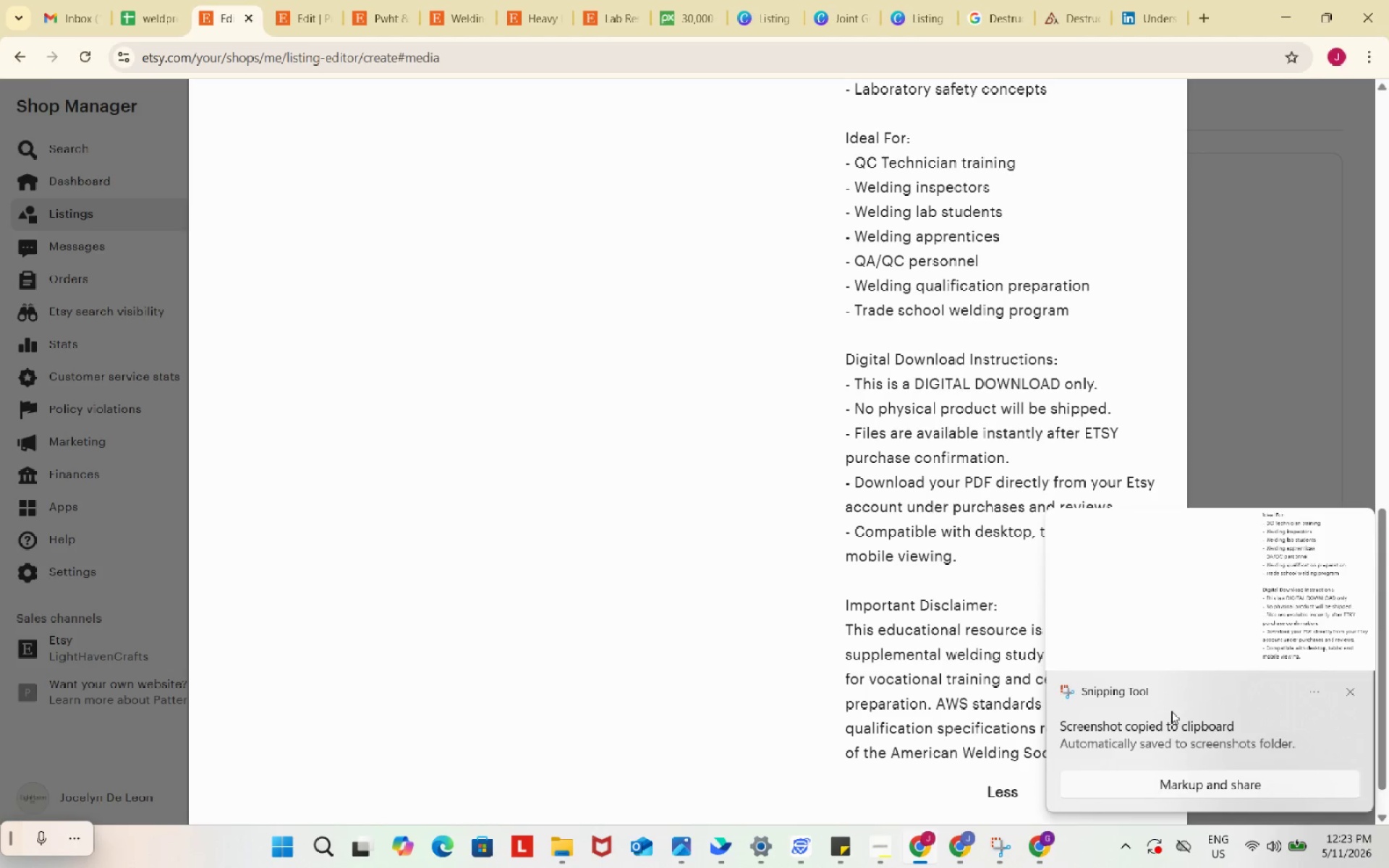 
left_click([1184, 612])
 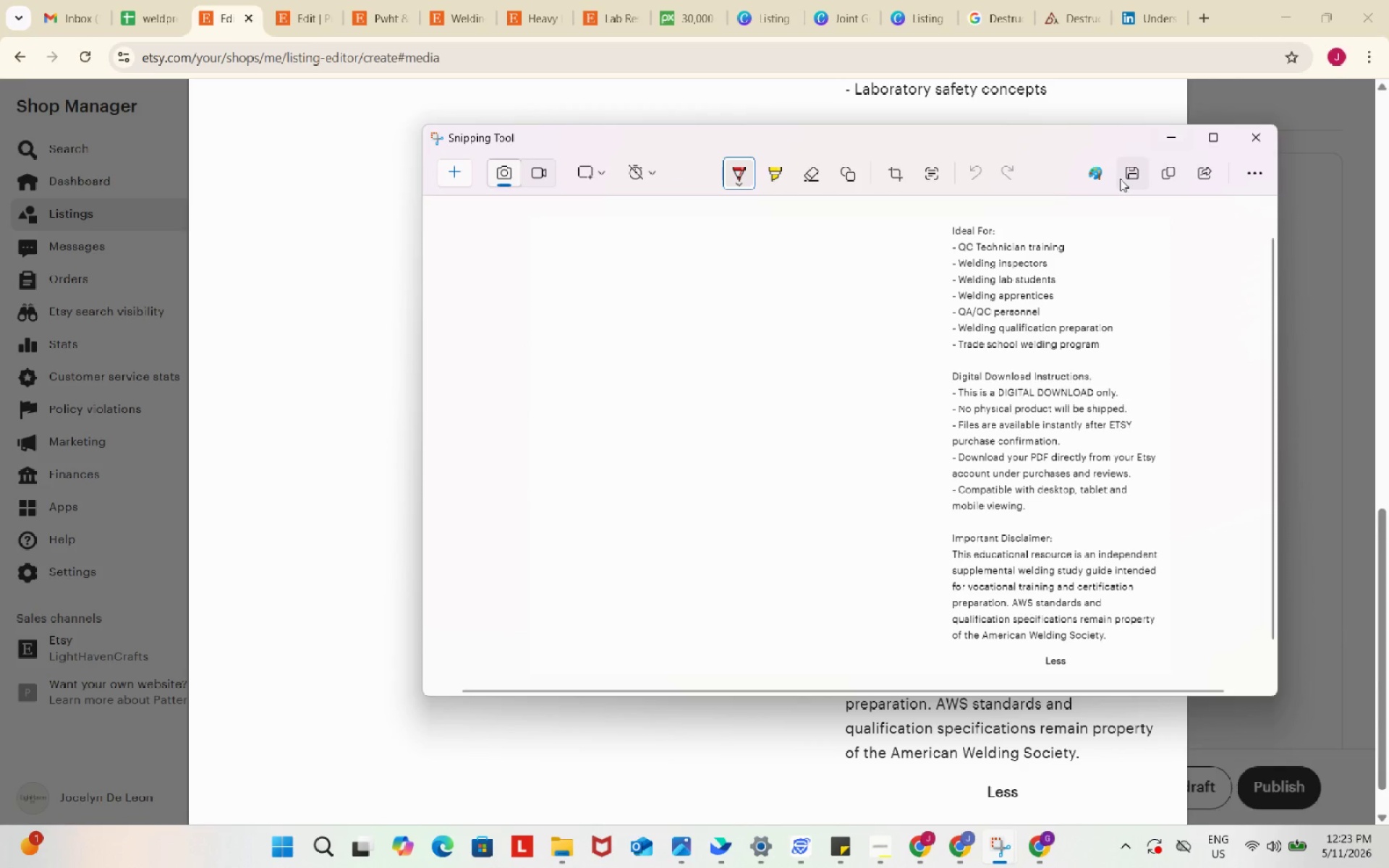 
left_click([1131, 174])
 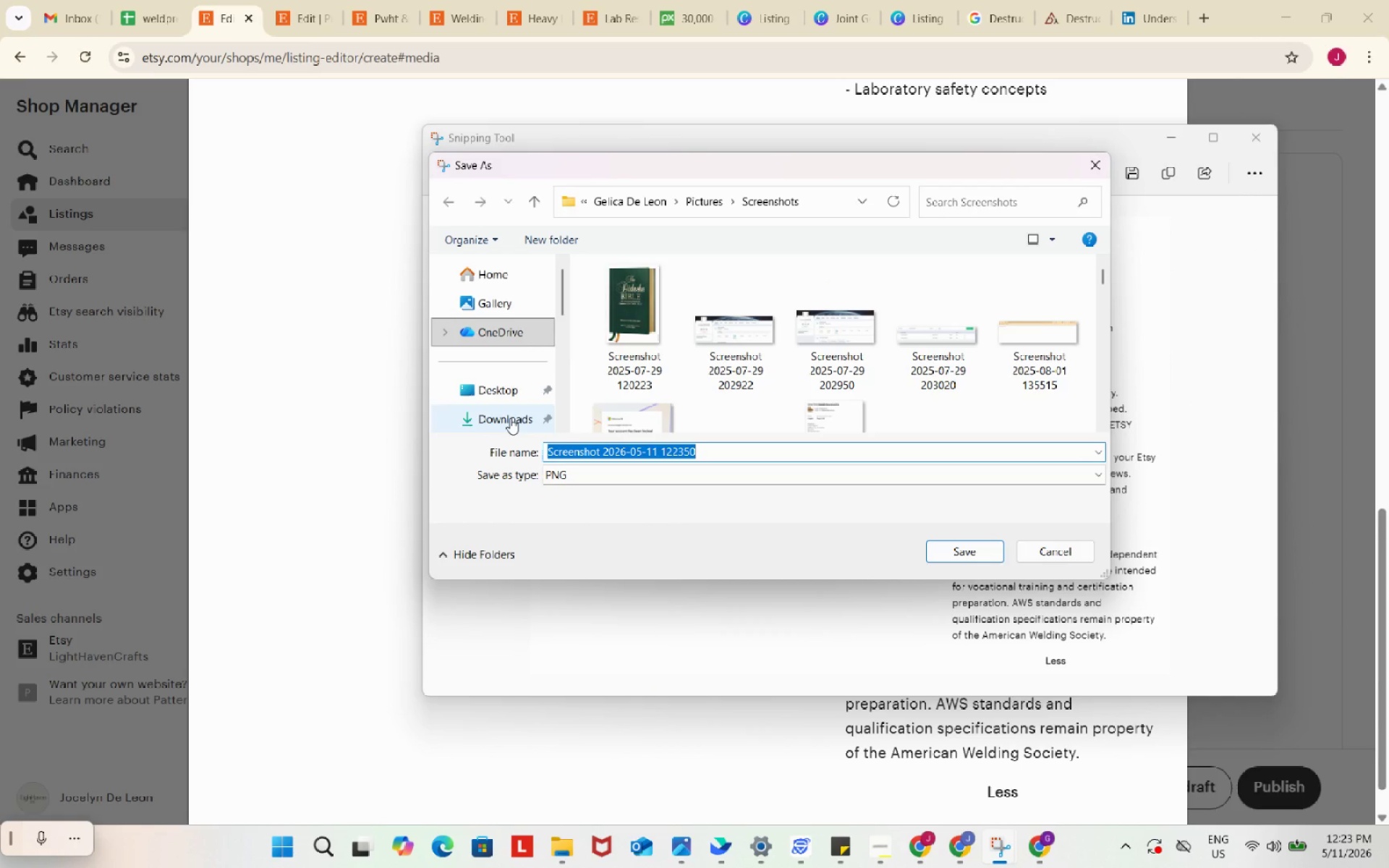 
wait(5.41)
 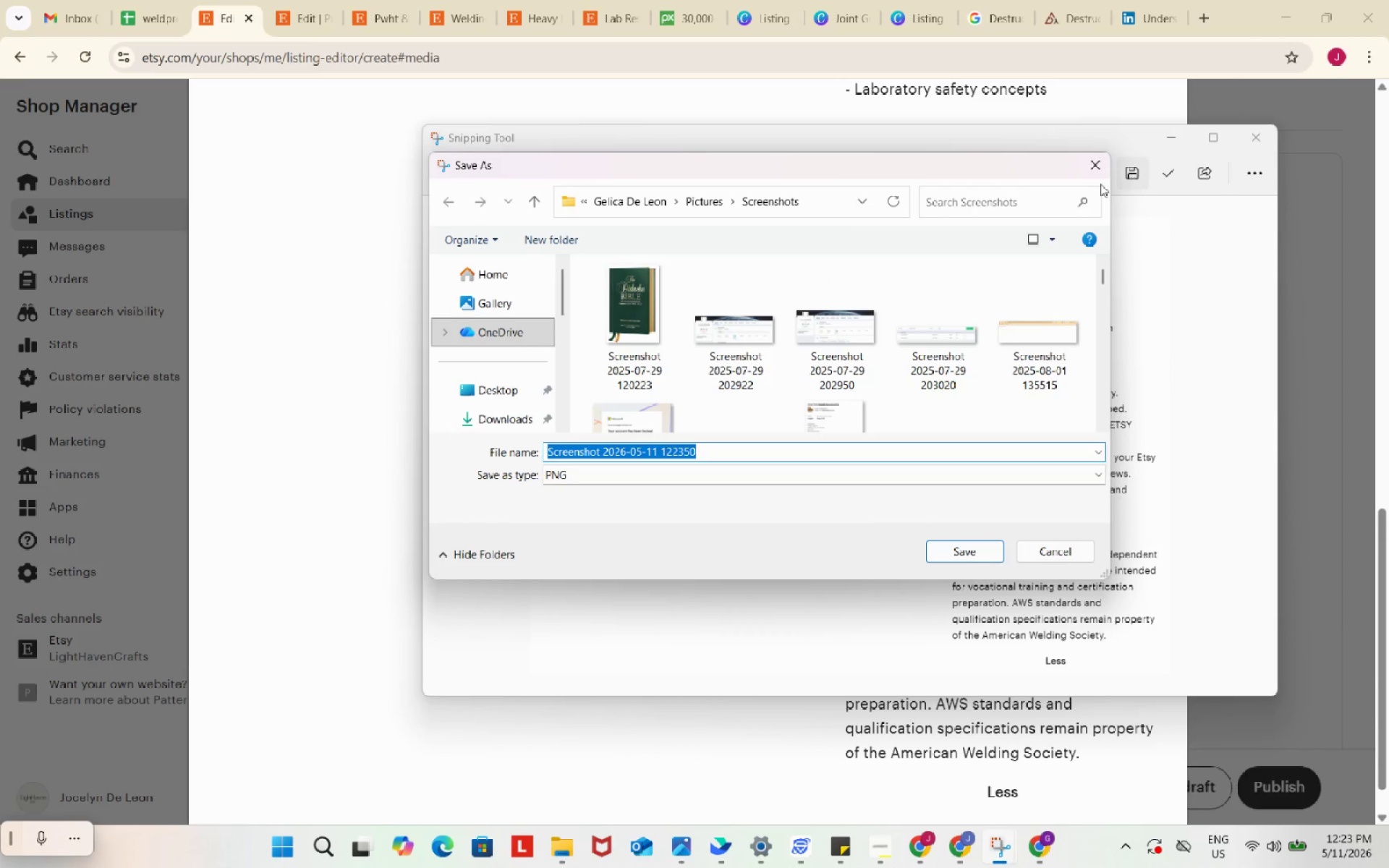 
left_click([506, 416])
 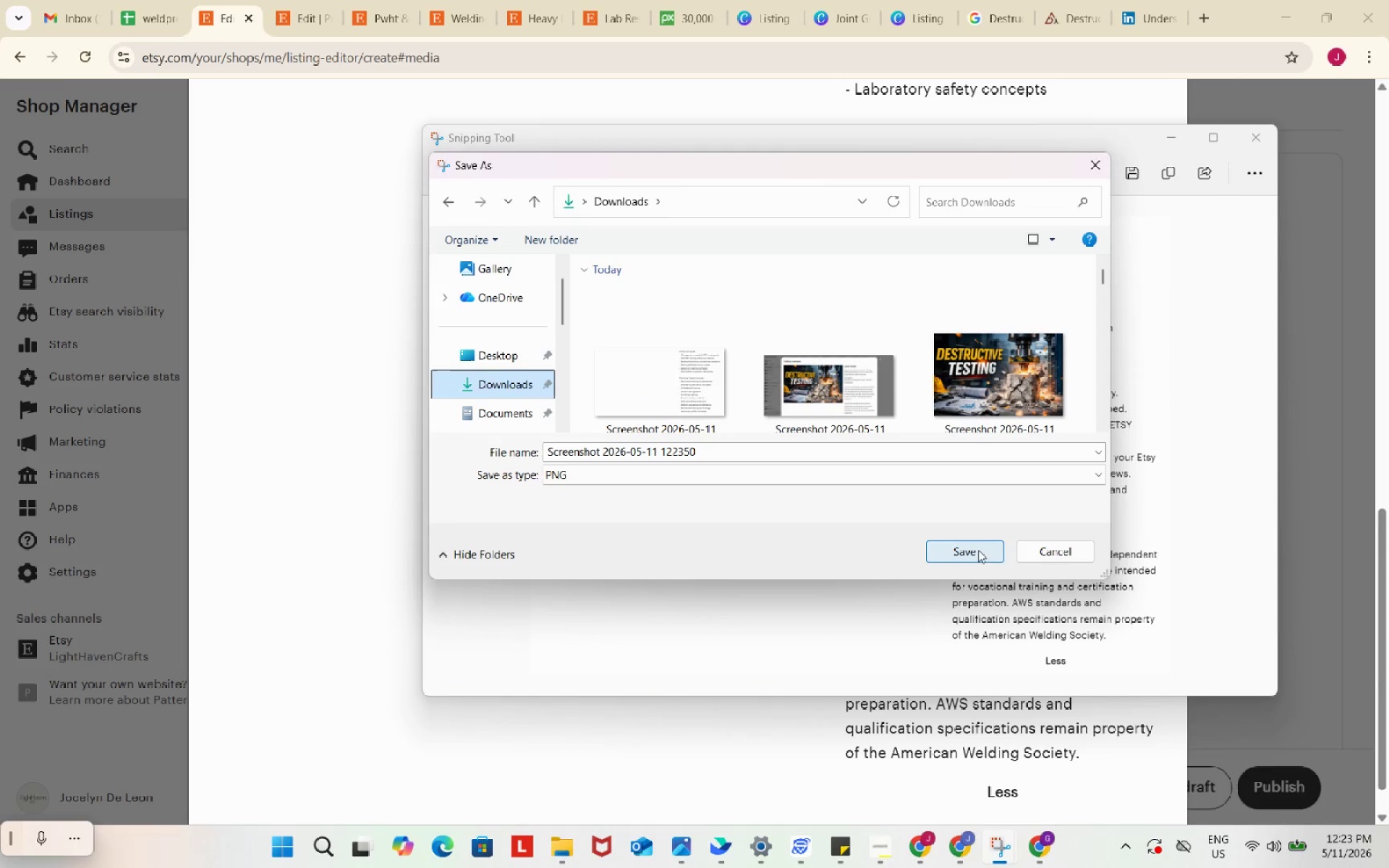 
left_click([974, 546])
 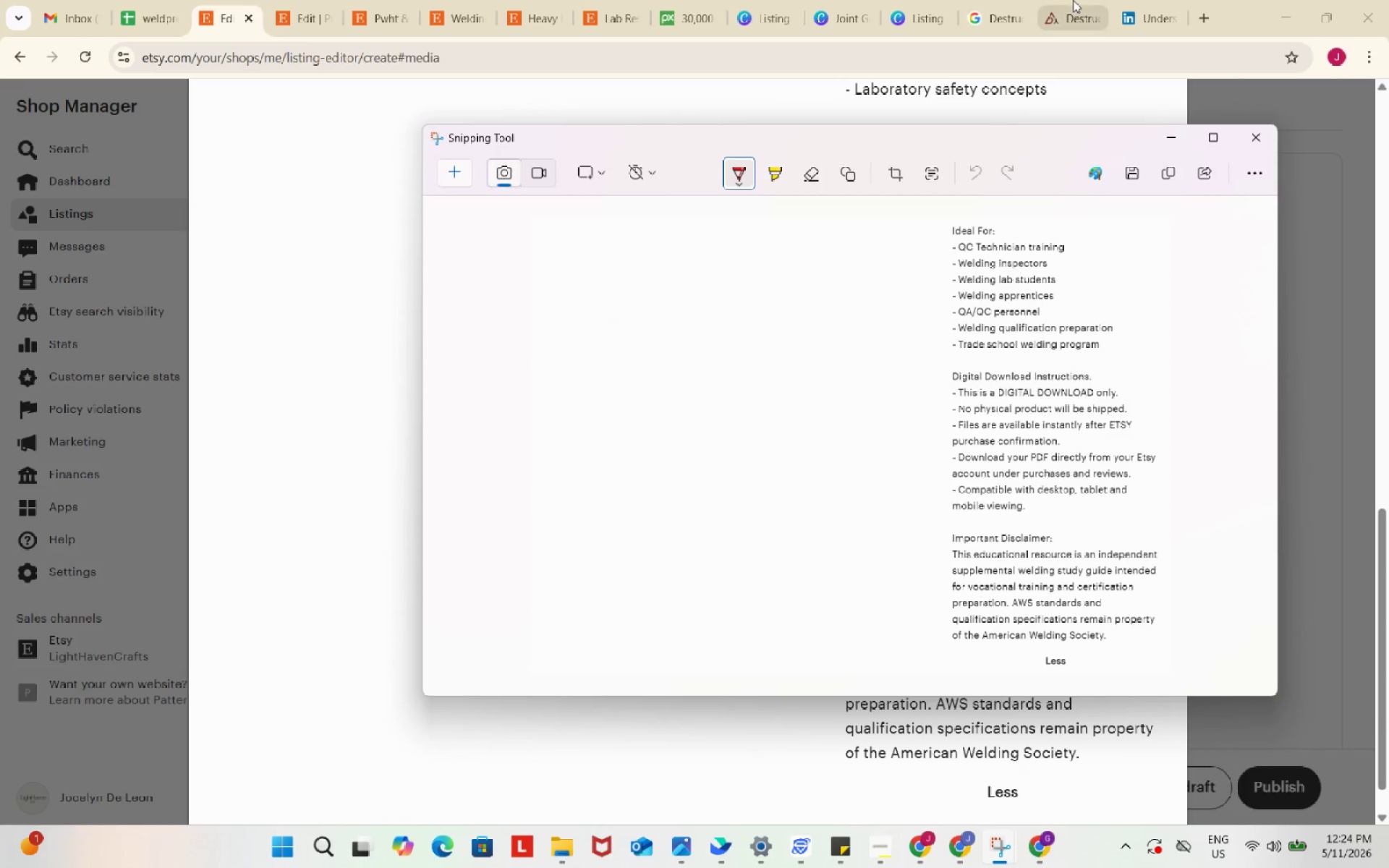 
left_click([929, 0])
 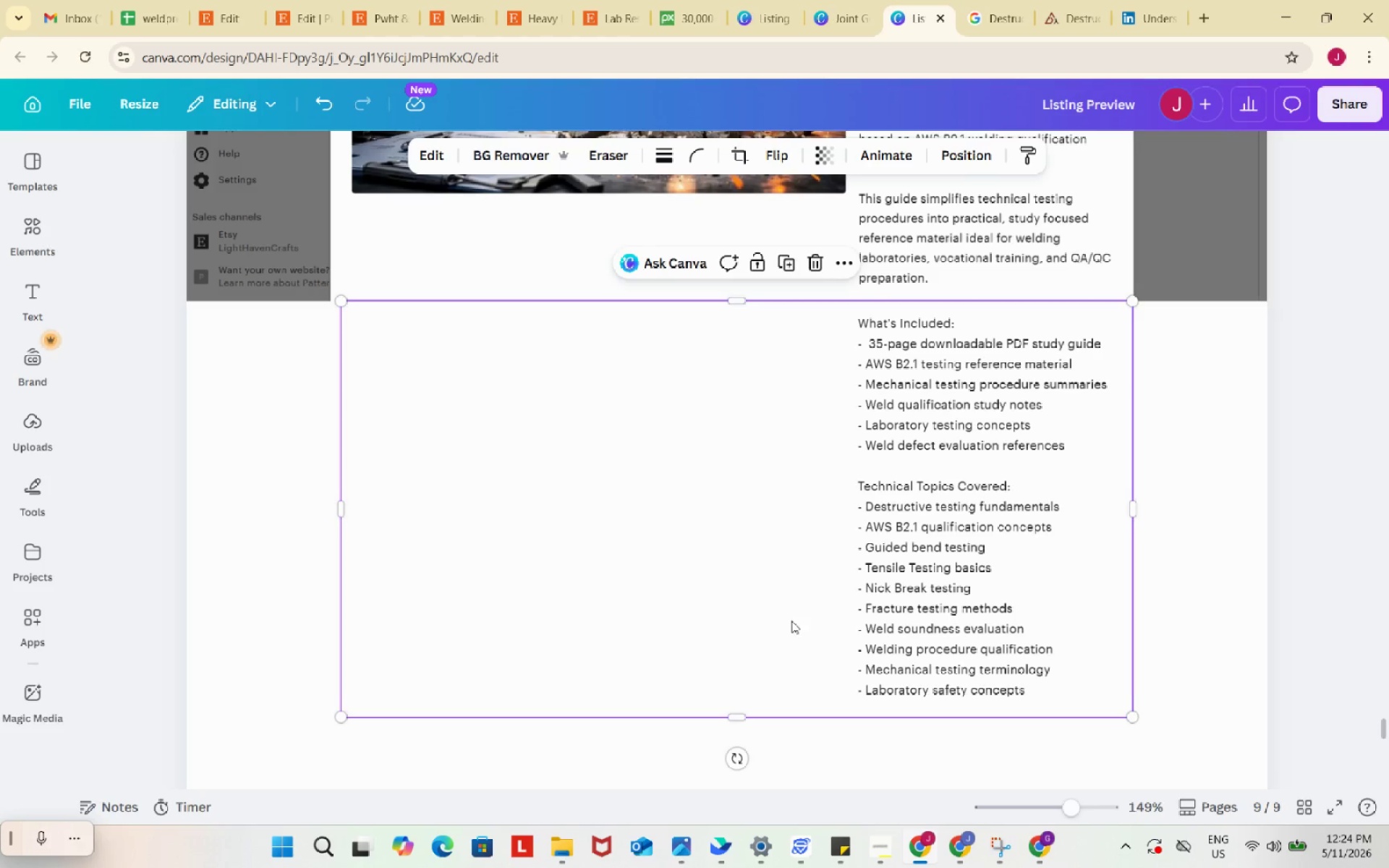 
scroll: coordinate [791, 621], scroll_direction: down, amount: 4.0
 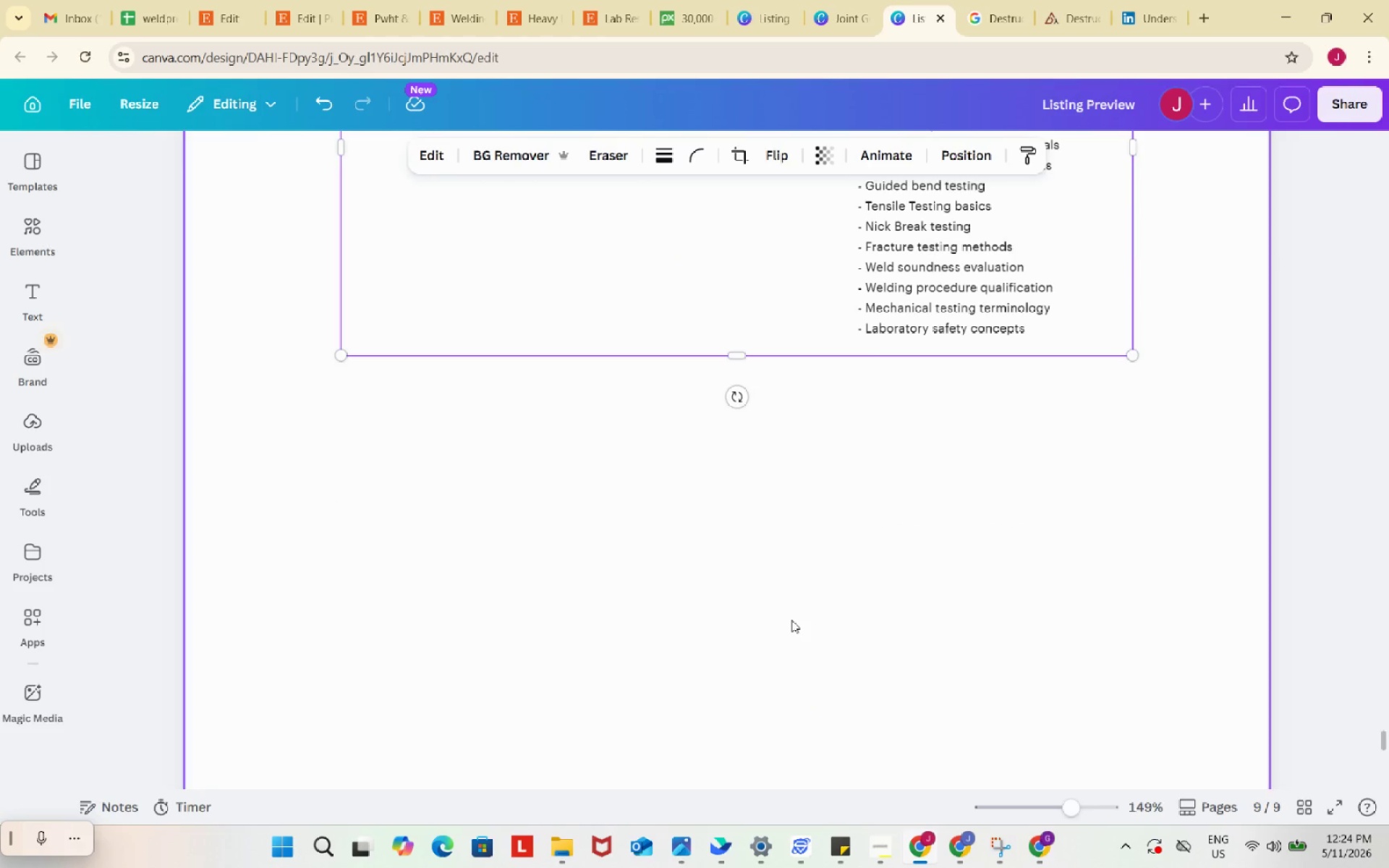 
left_click([791, 620])
 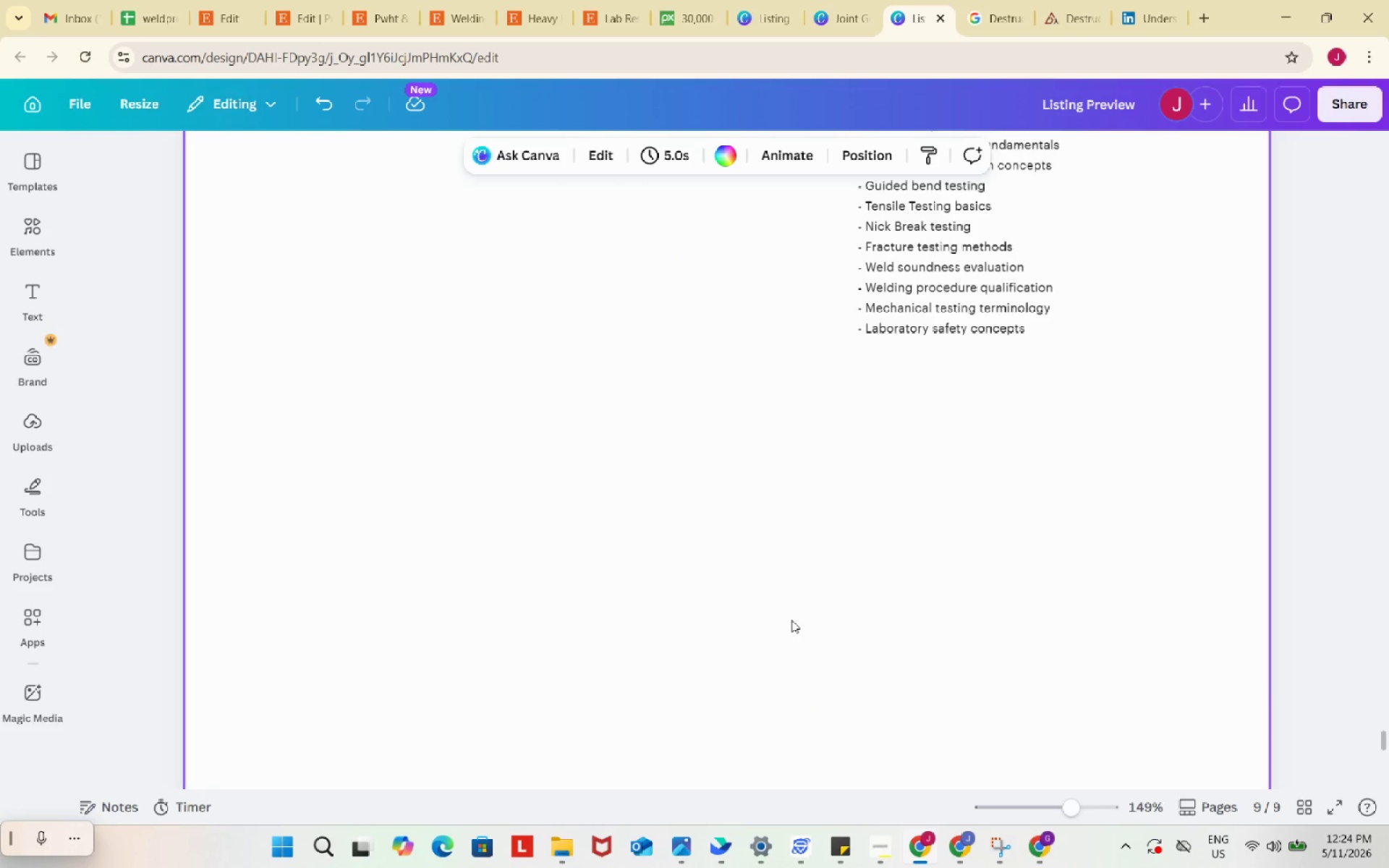 
key(Control+ControlLeft)
 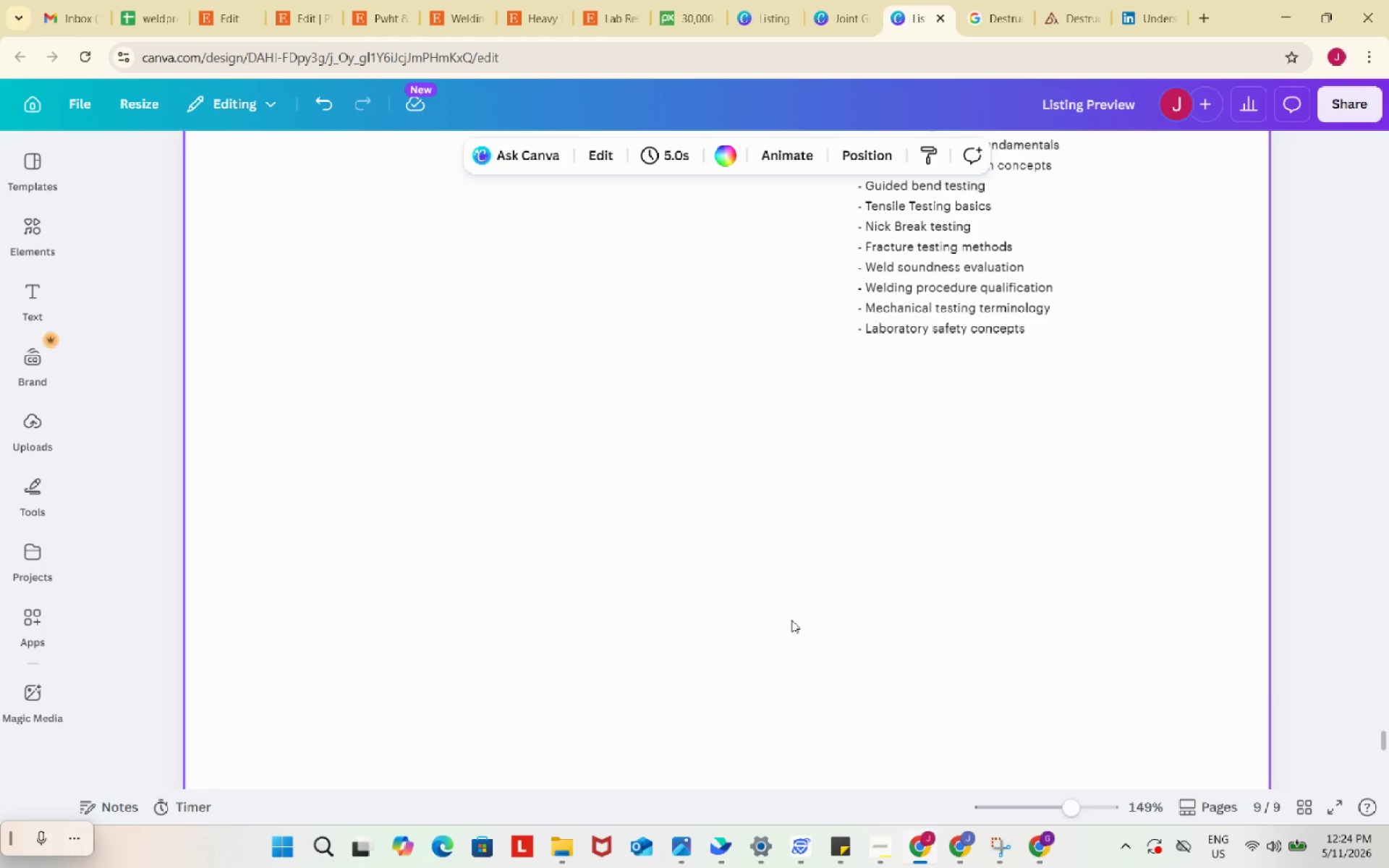 
key(Control+V)
 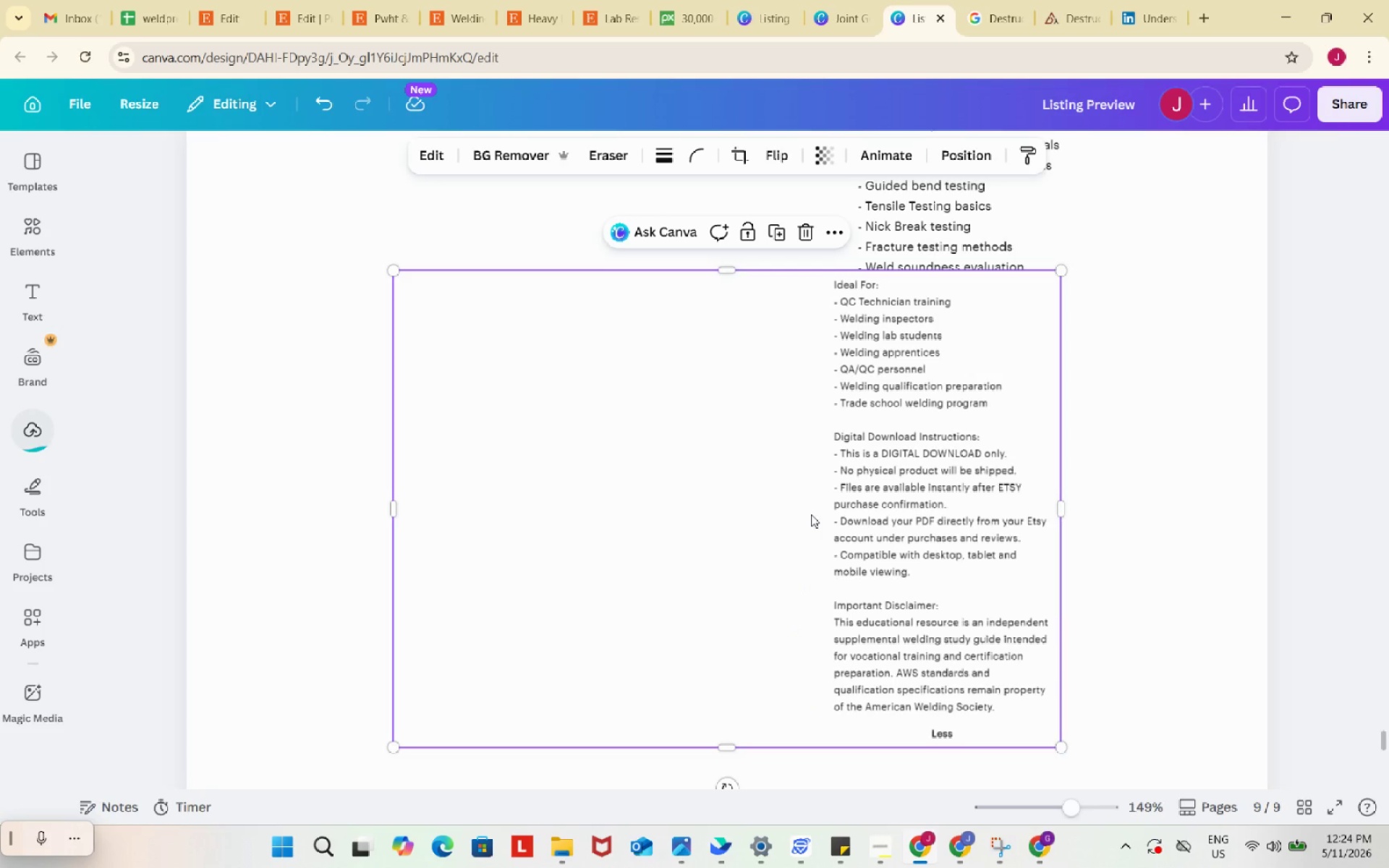 
left_click_drag(start_coordinate=[812, 514], to_coordinate=[825, 606])
 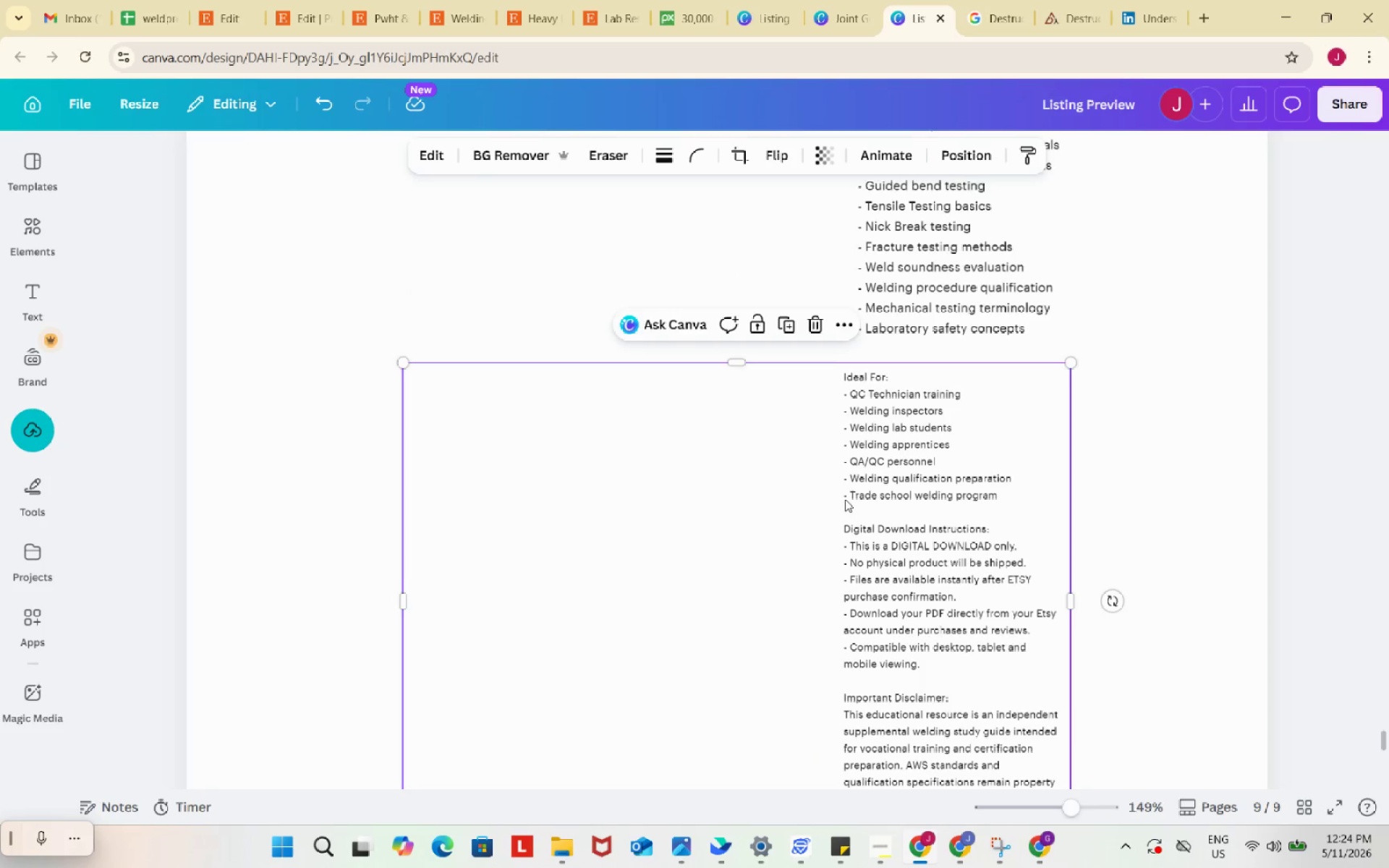 
scroll: coordinate [845, 499], scroll_direction: down, amount: 2.0
 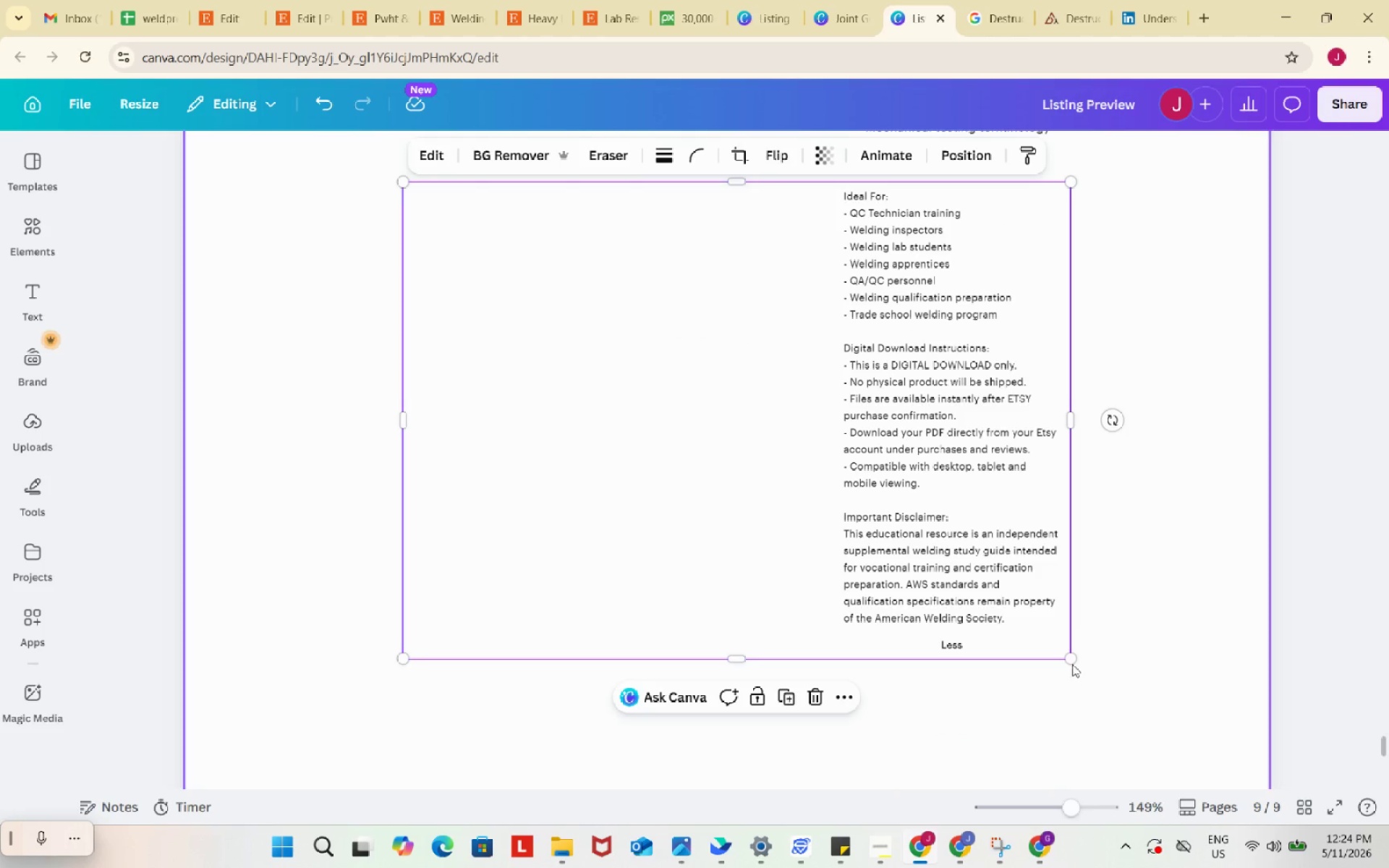 
left_click_drag(start_coordinate=[1073, 659], to_coordinate=[1195, 726])
 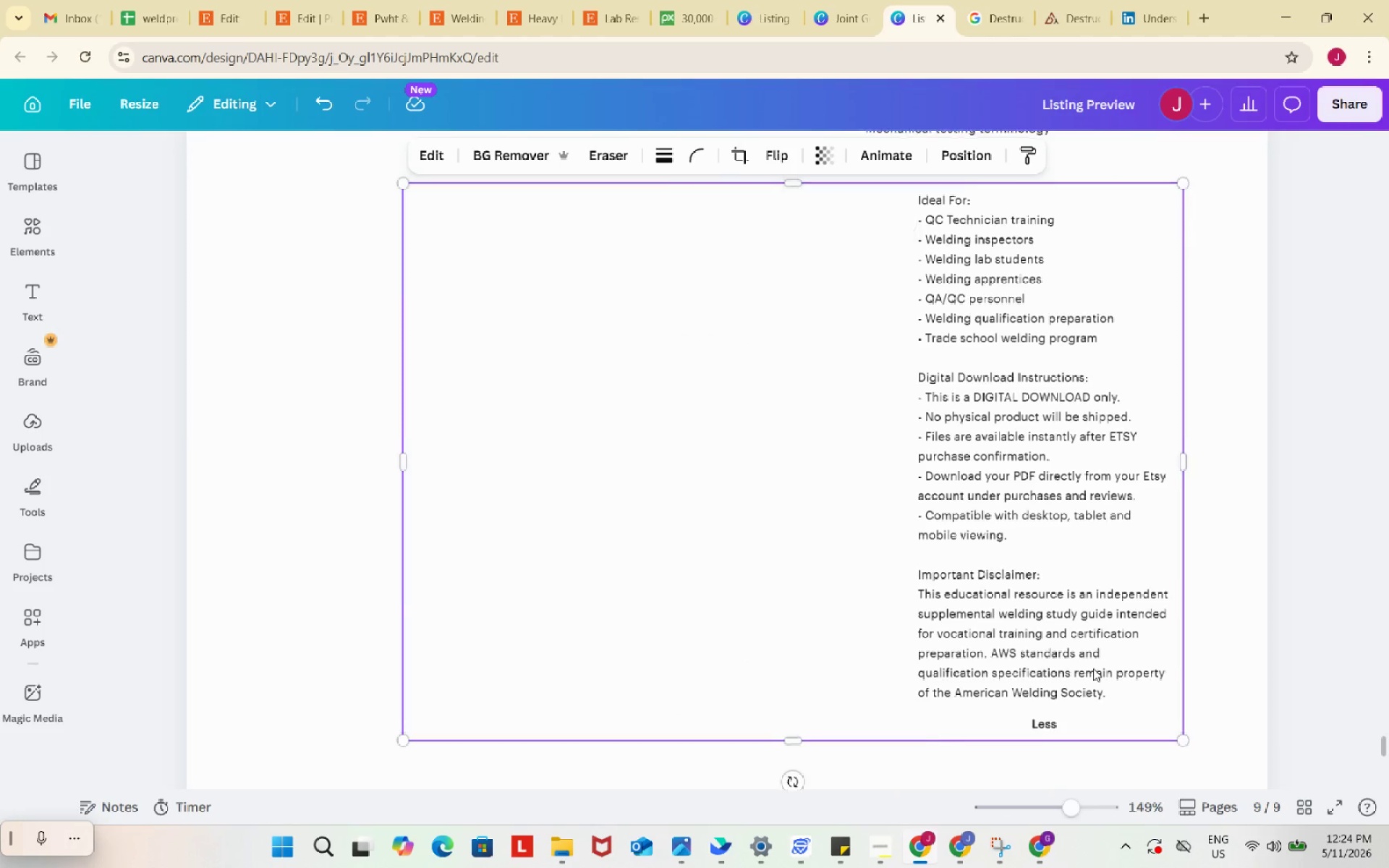 
scroll: coordinate [1093, 668], scroll_direction: up, amount: 2.0
 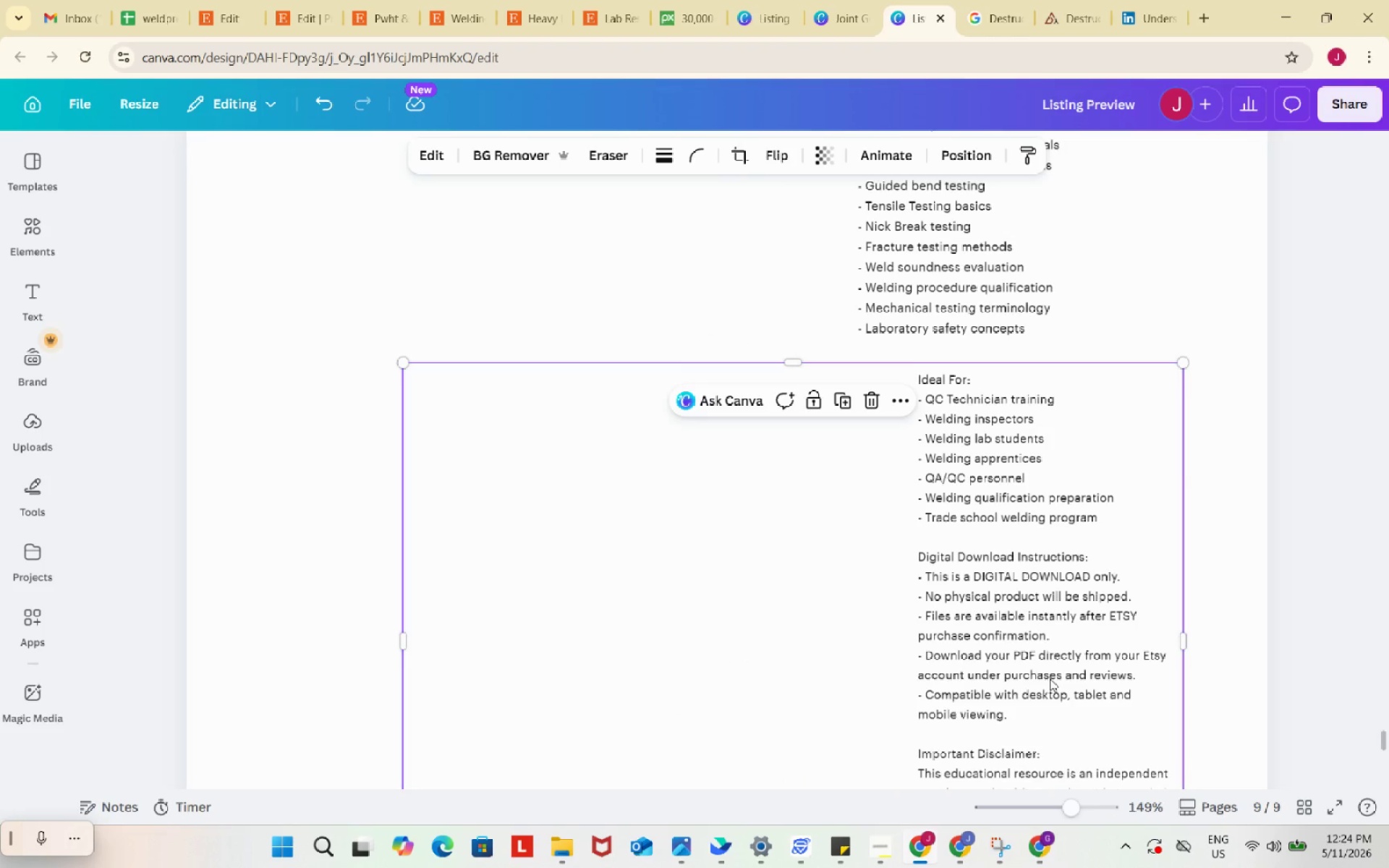 
left_click_drag(start_coordinate=[1048, 675], to_coordinate=[987, 680])
 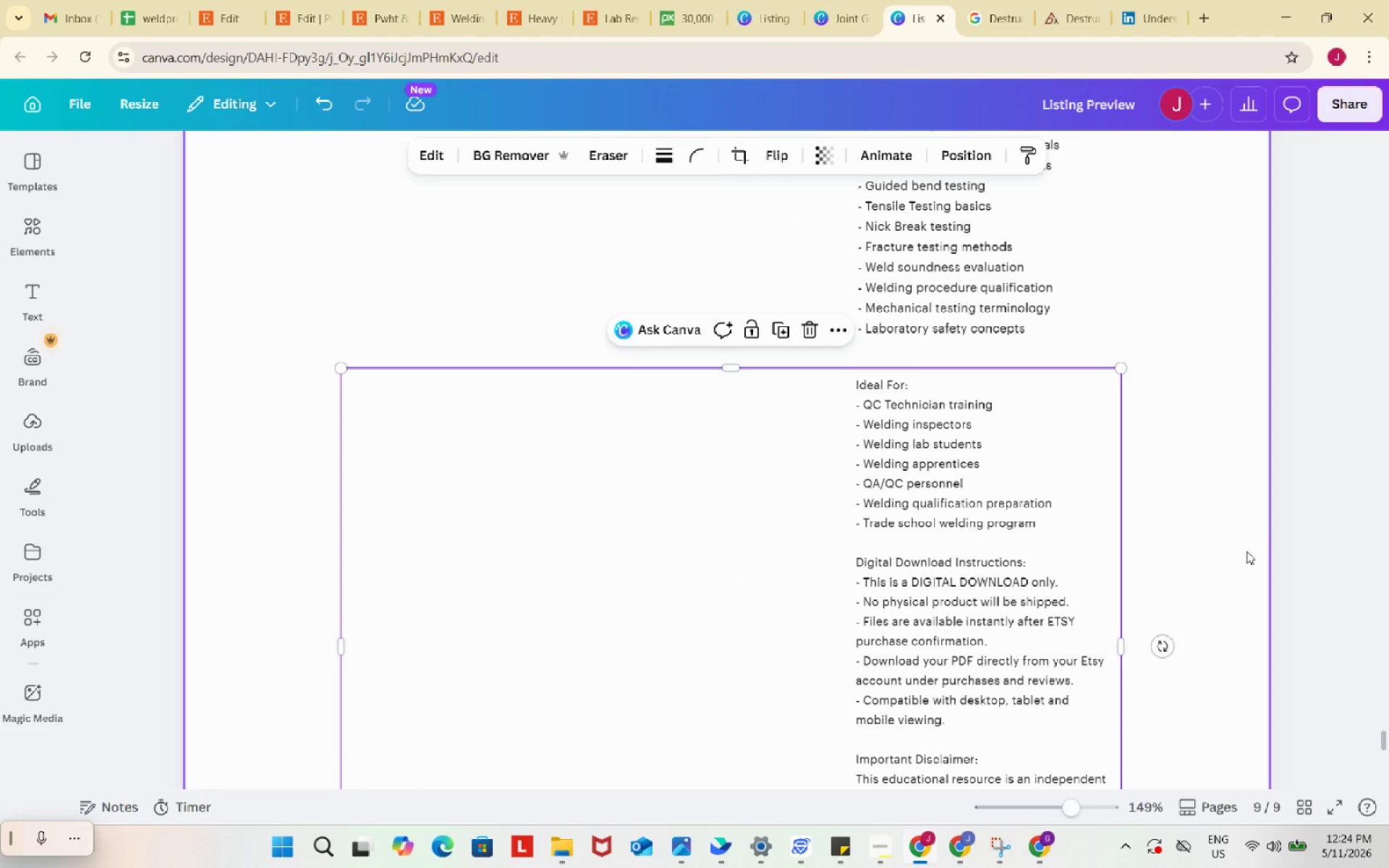 
scroll: coordinate [1240, 541], scroll_direction: down, amount: 3.0
 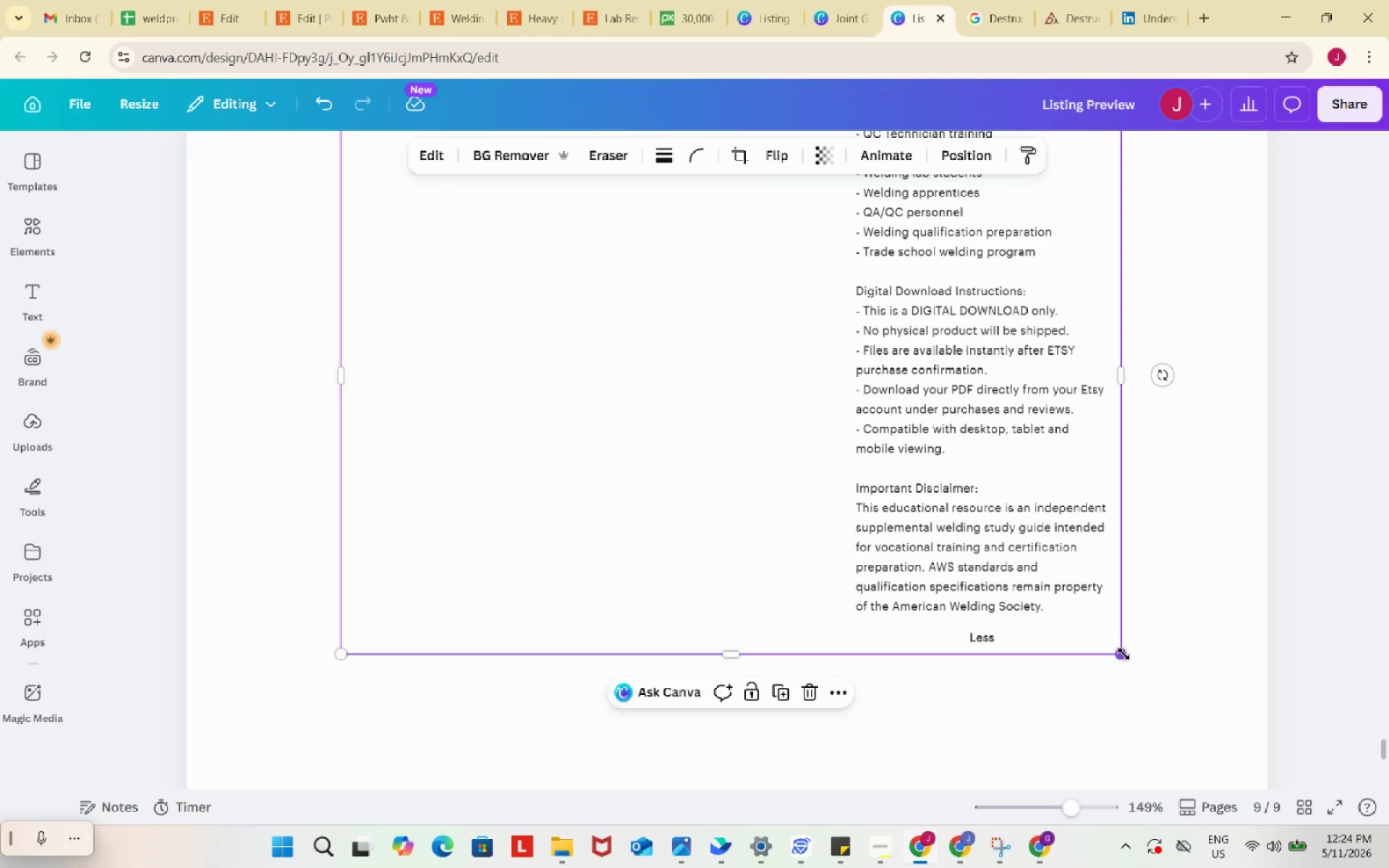 
left_click_drag(start_coordinate=[1123, 654], to_coordinate=[1146, 664])
 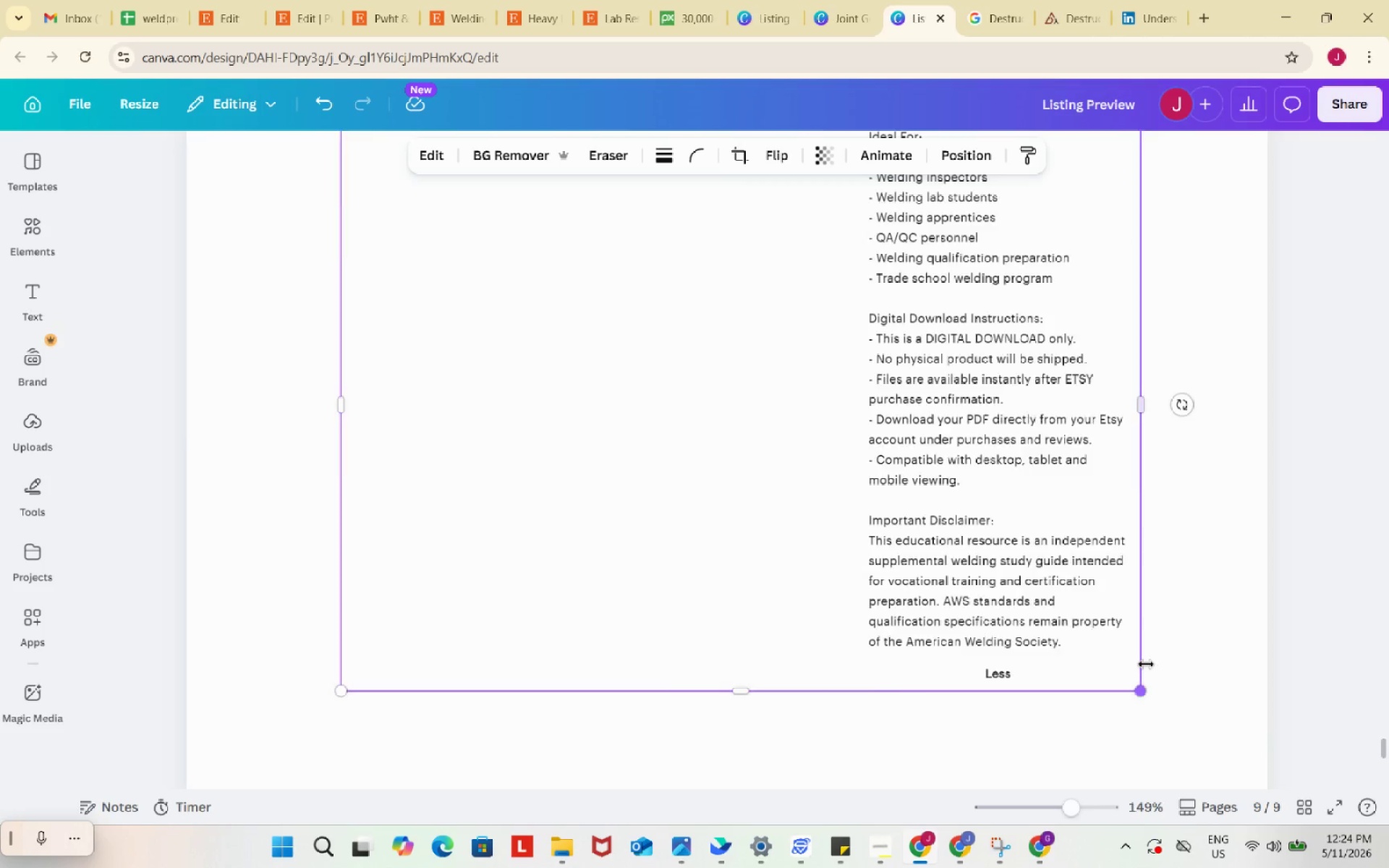 
scroll: coordinate [1146, 661], scroll_direction: up, amount: 3.0
 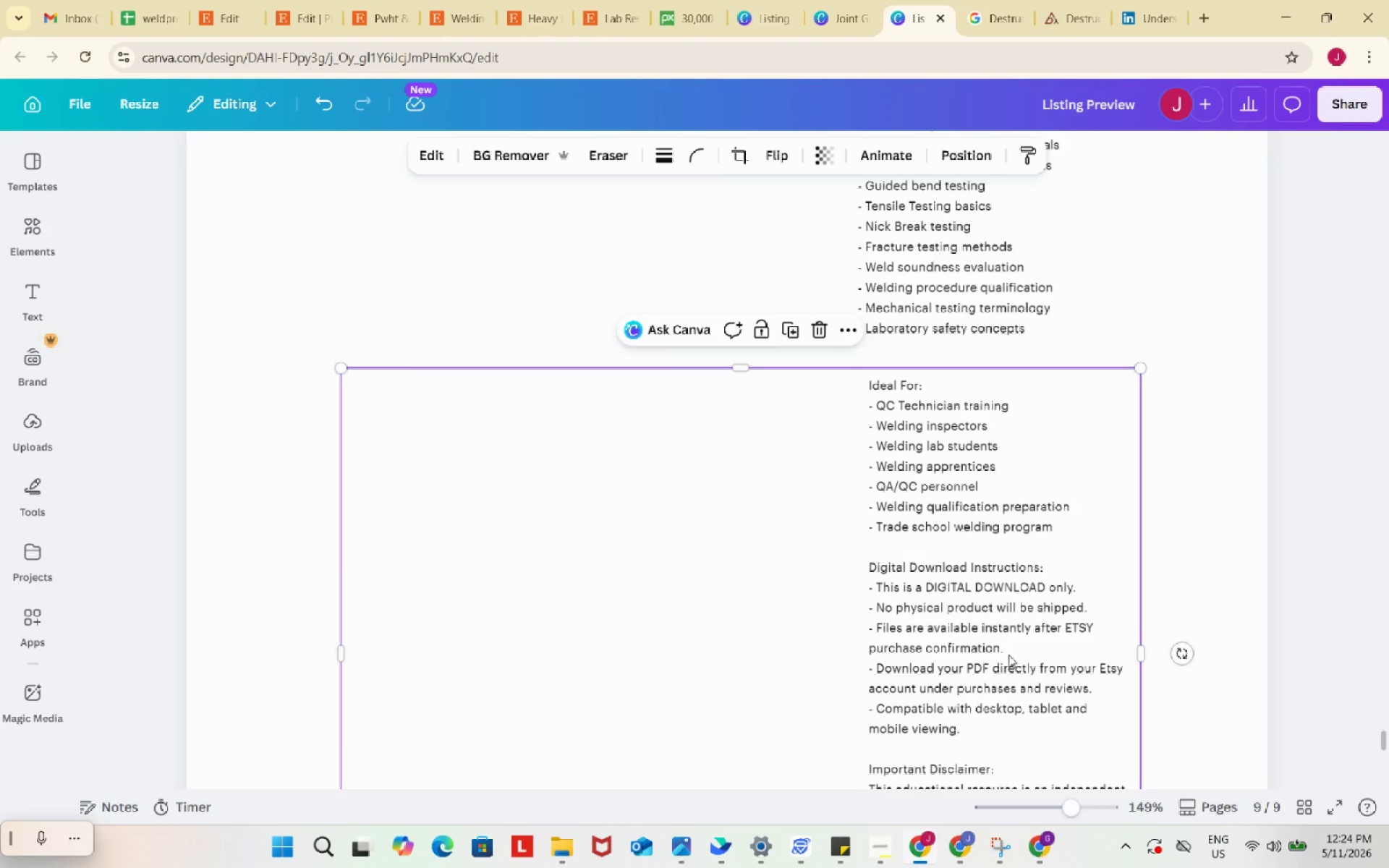 
left_click_drag(start_coordinate=[1006, 655], to_coordinate=[999, 647])
 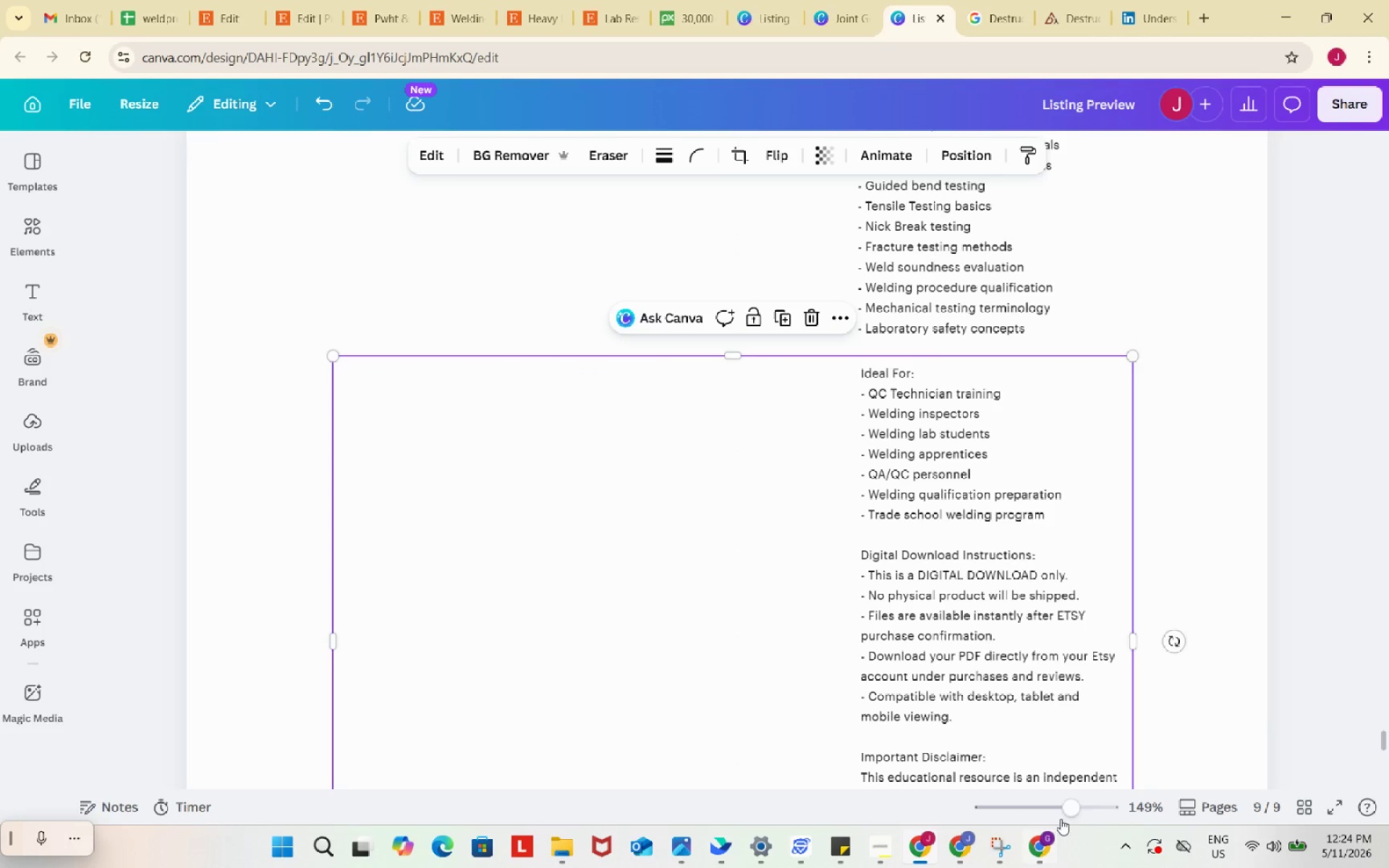 
left_click_drag(start_coordinate=[1067, 807], to_coordinate=[1042, 804])
 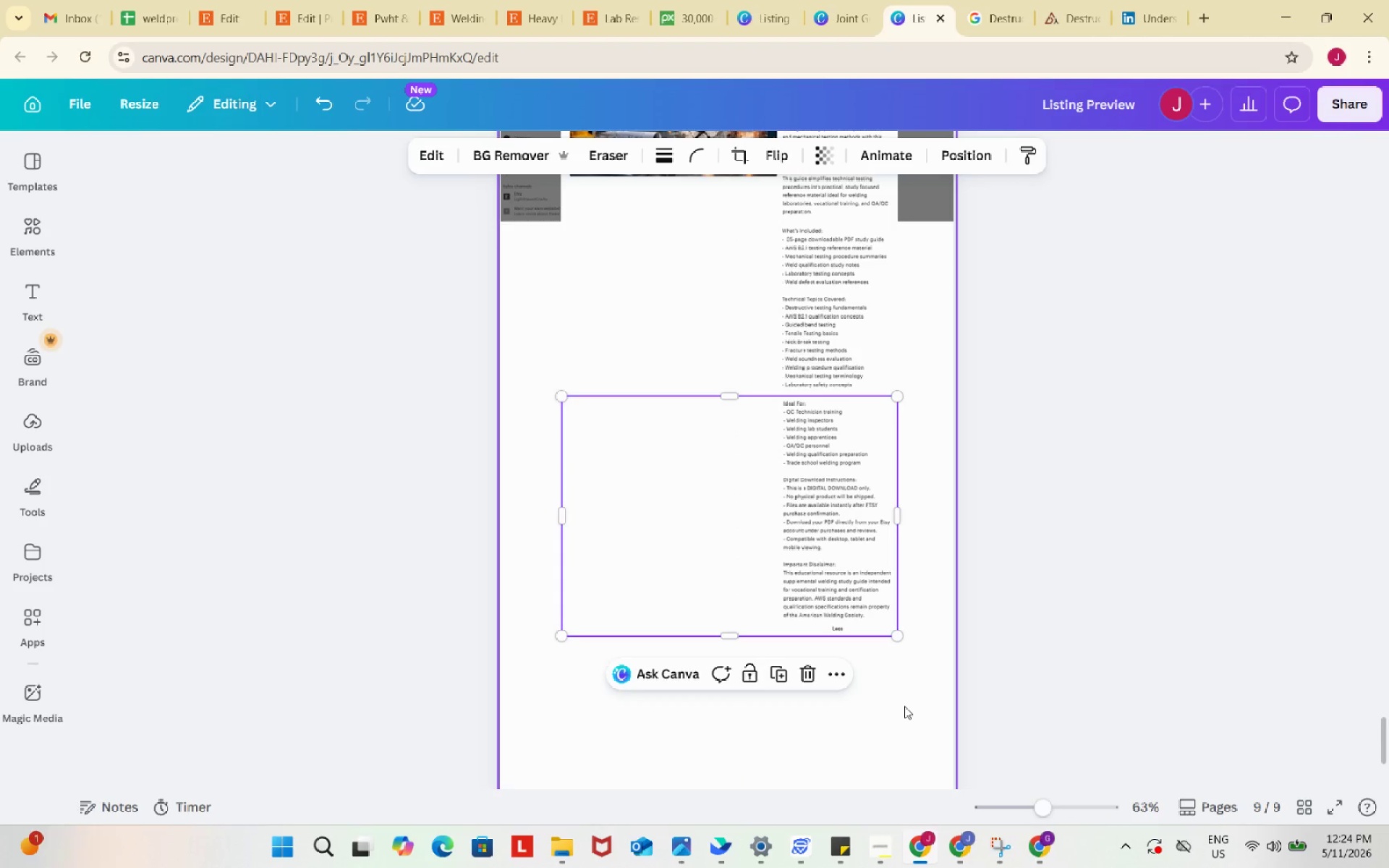 
left_click([904, 706])
 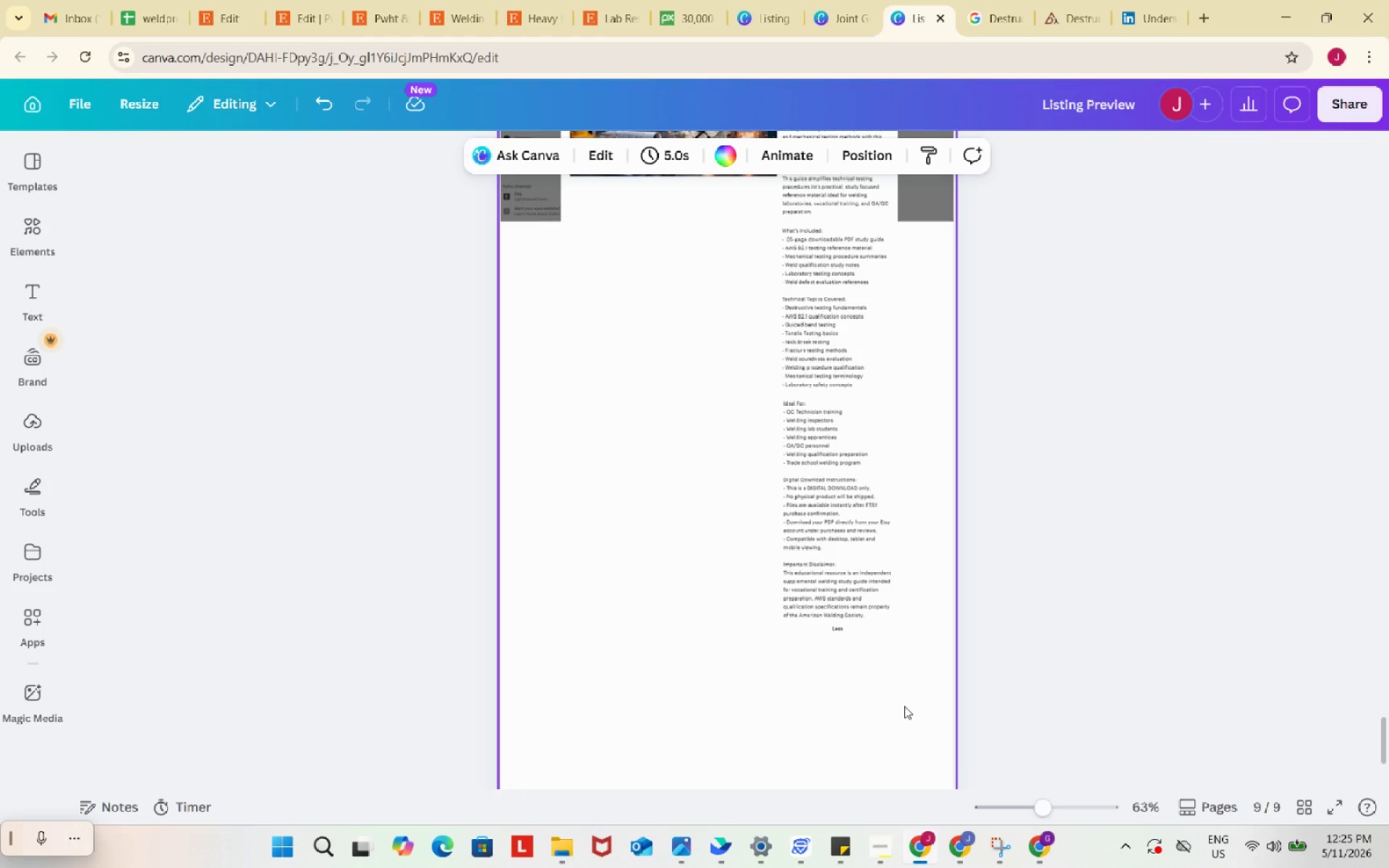 
wait(47.16)
 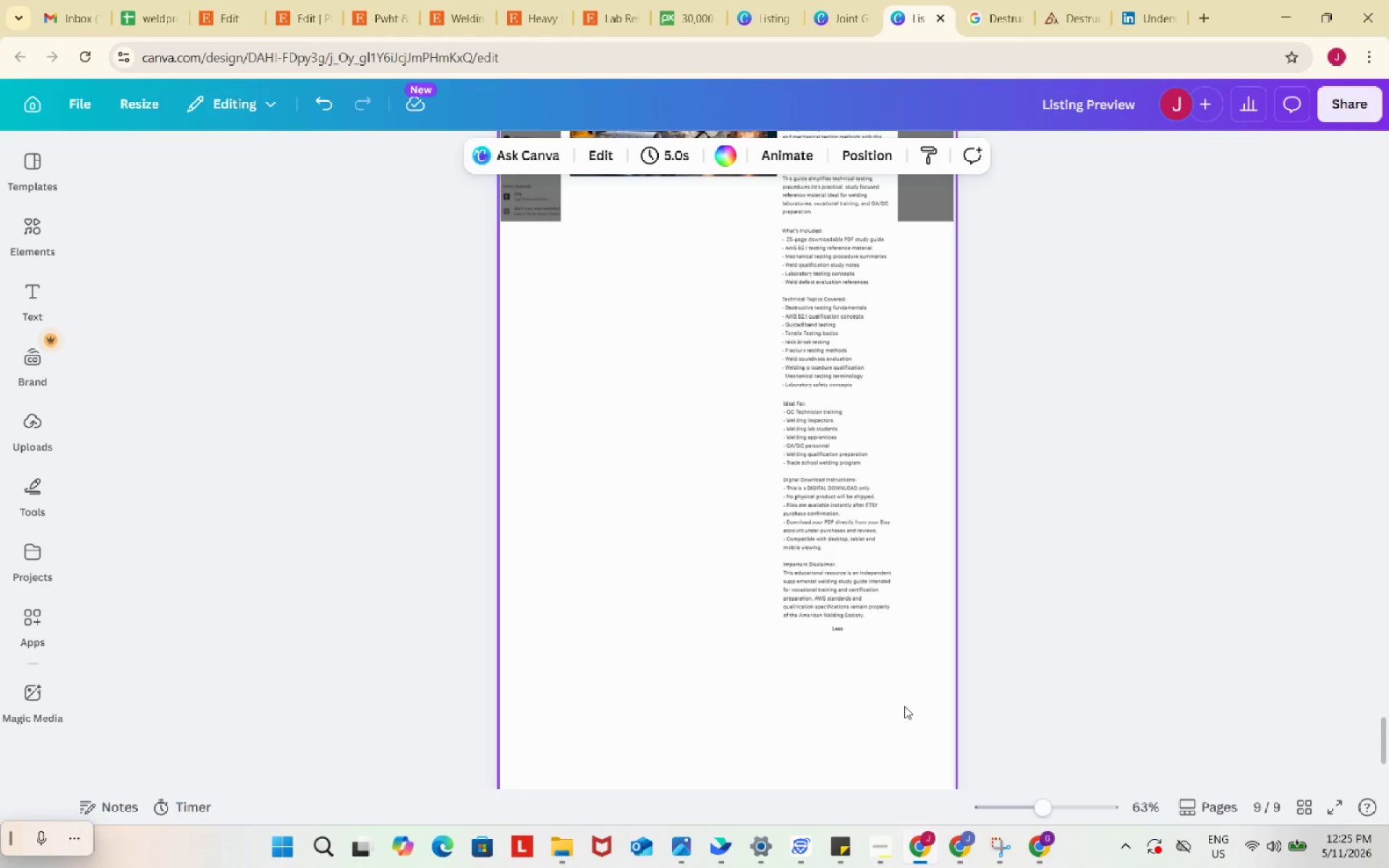 
left_click([1026, 663])
 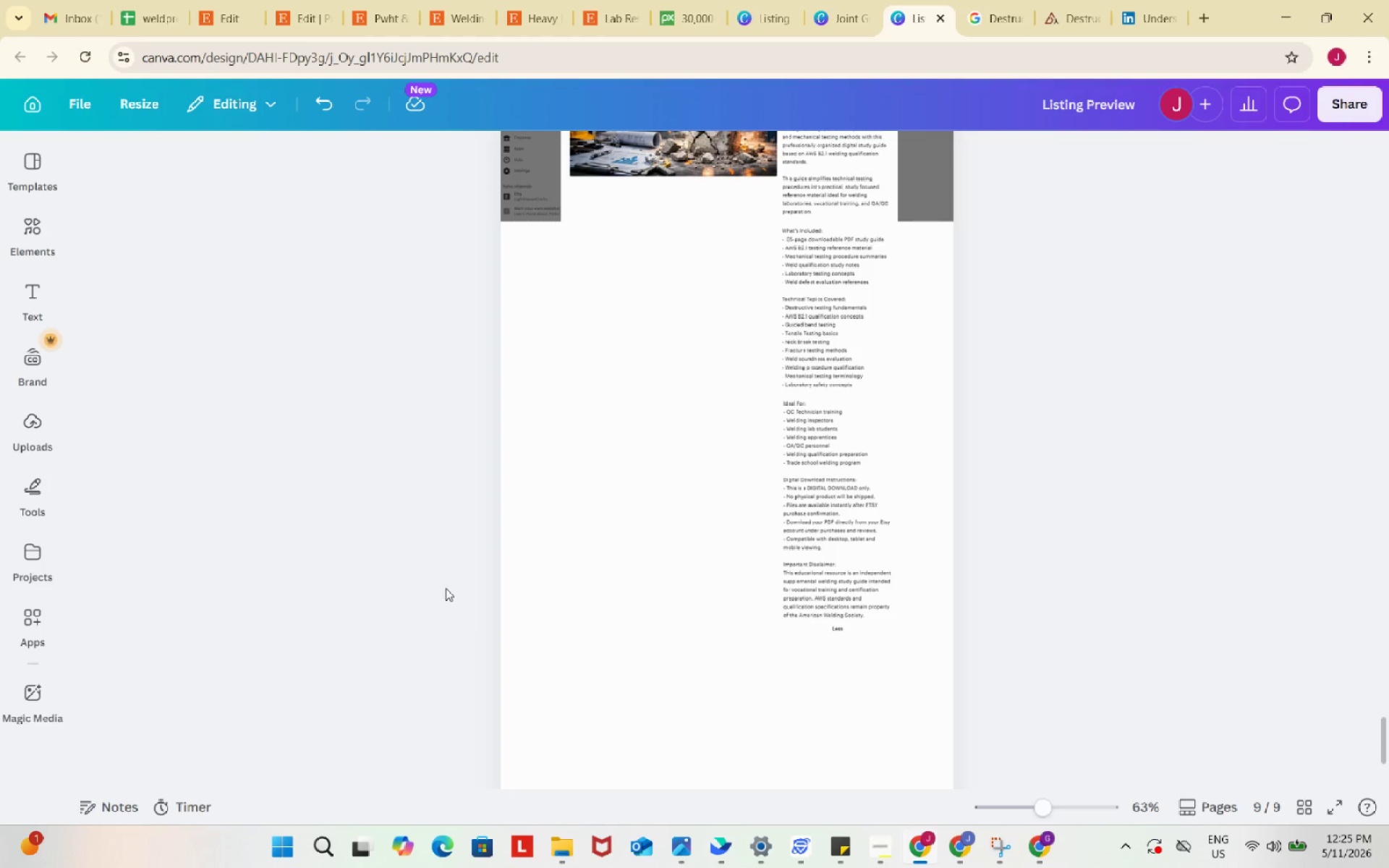 
scroll: coordinate [432, 576], scroll_direction: up, amount: 2.0
 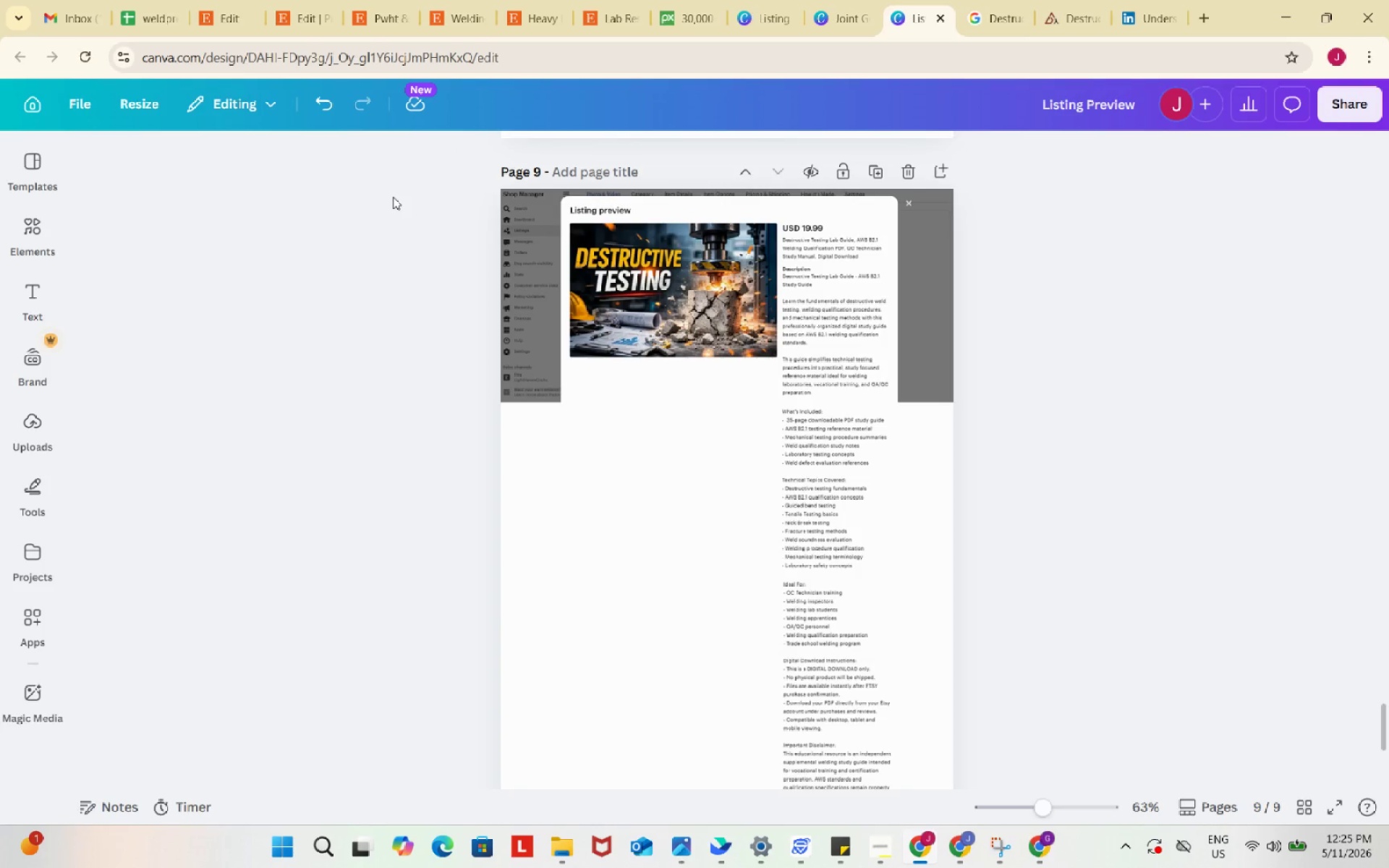 
left_click_drag(start_coordinate=[394, 197], to_coordinate=[1022, 700])
 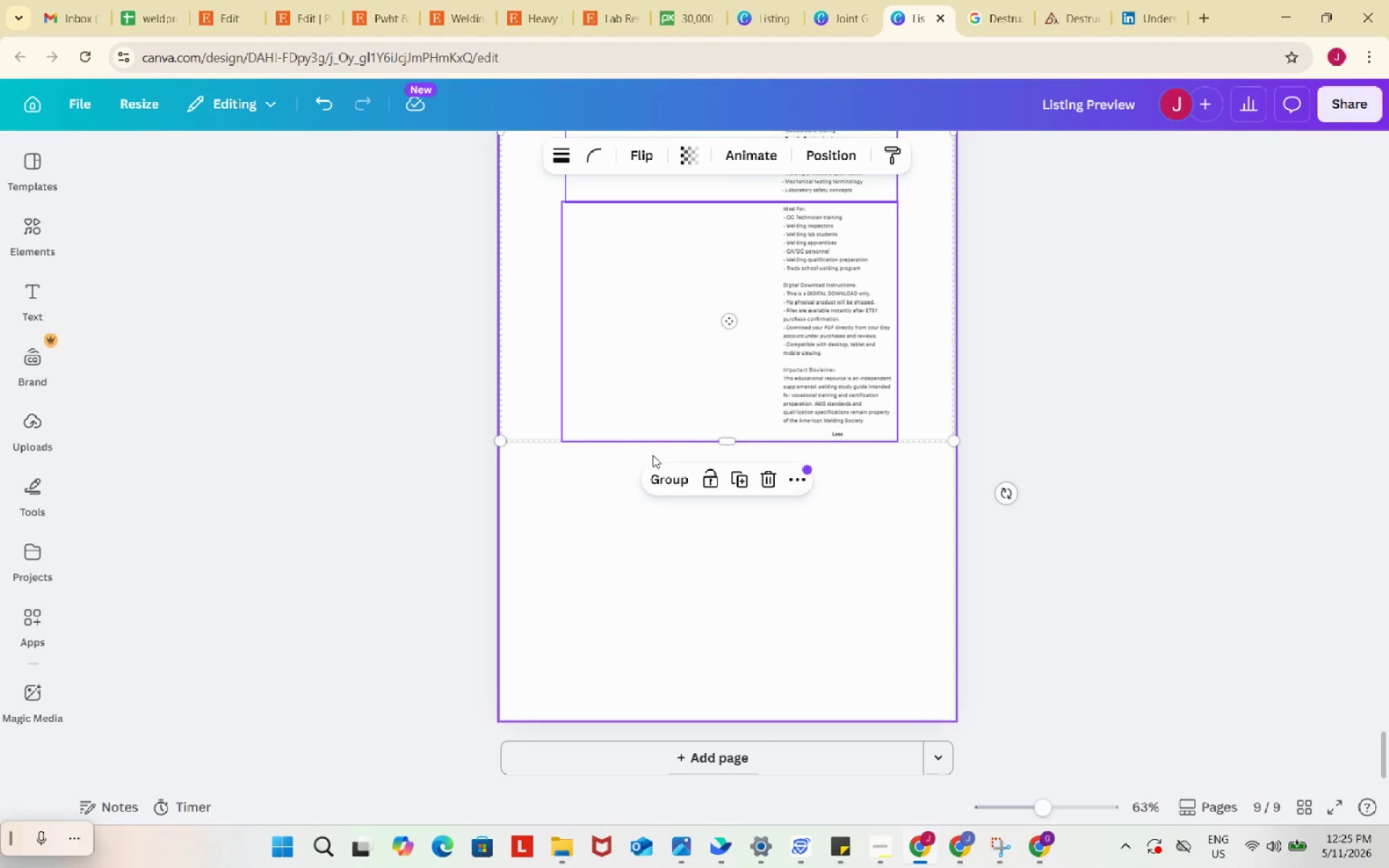 
scroll: coordinate [1022, 704], scroll_direction: down, amount: 5.0
 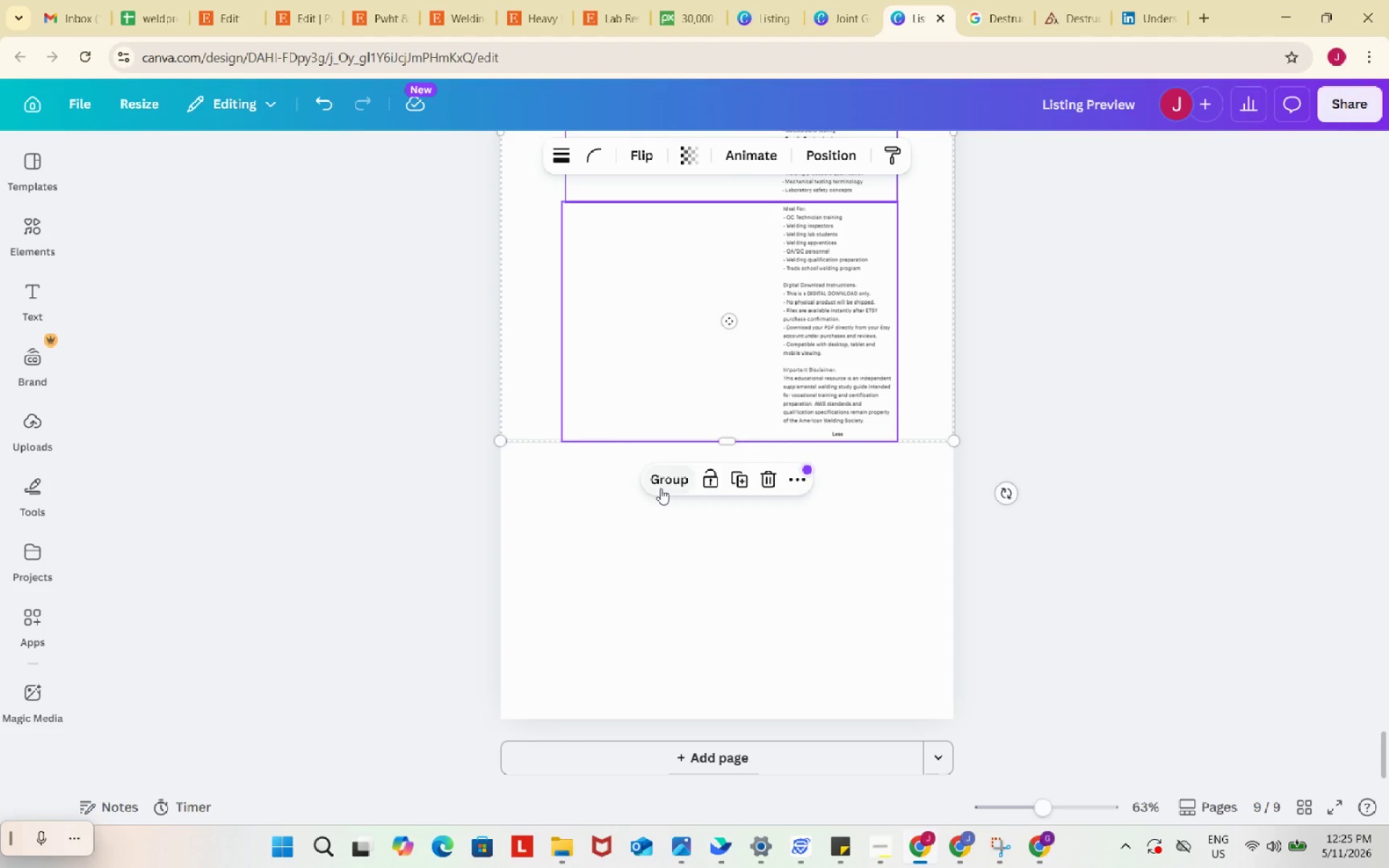 
left_click([660, 488])
 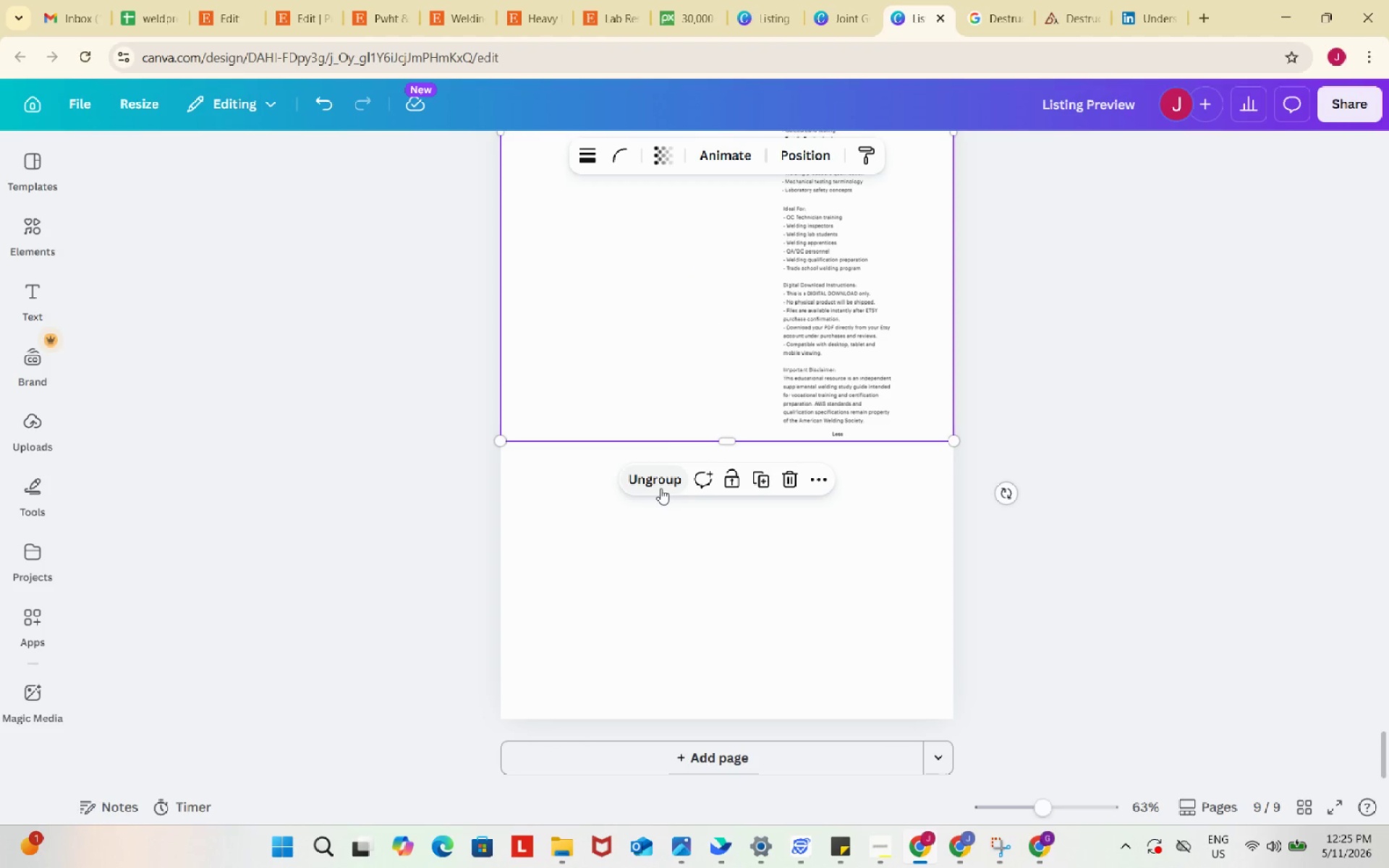 
scroll: coordinate [660, 487], scroll_direction: up, amount: 4.0
 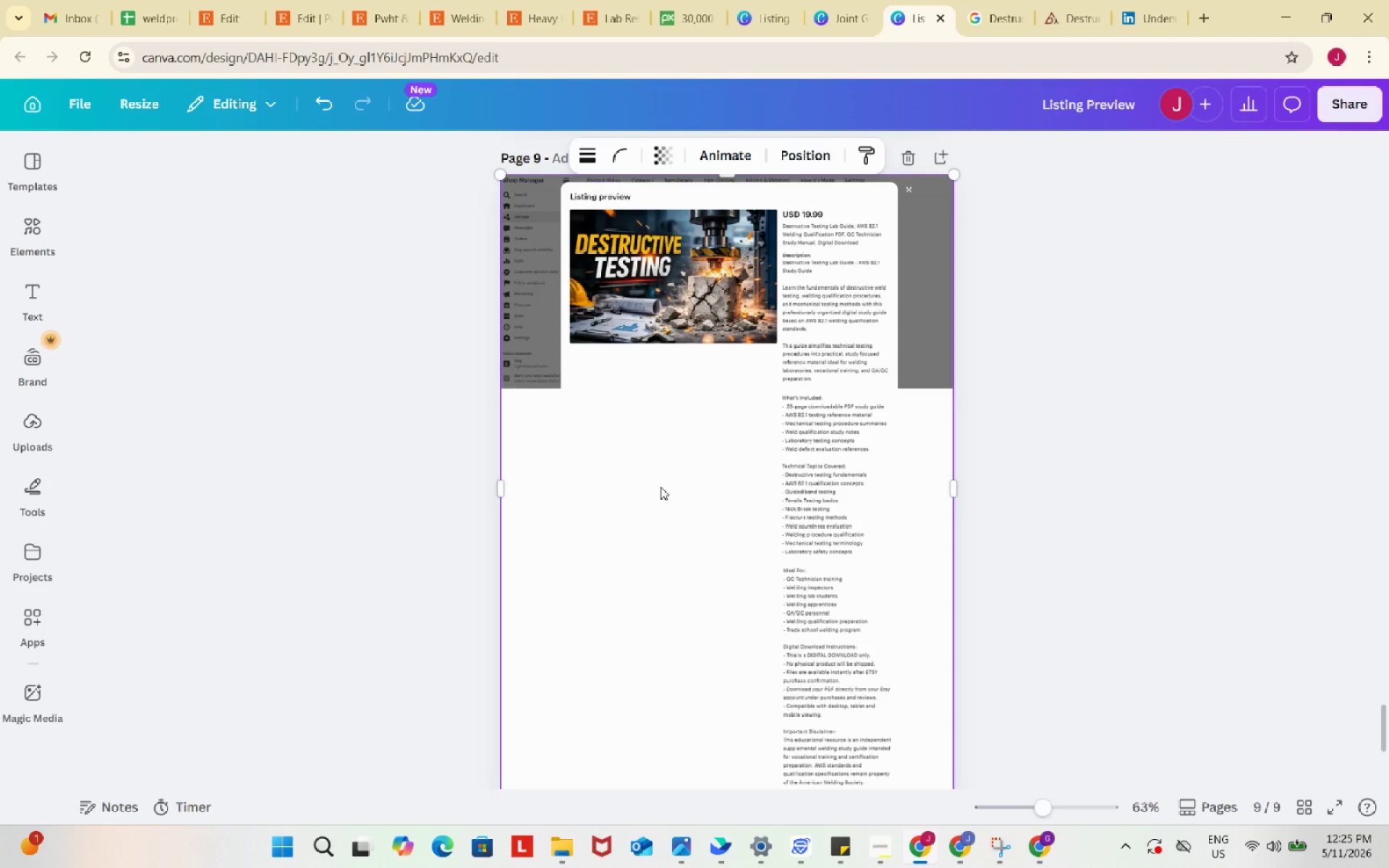 
scroll: coordinate [660, 487], scroll_direction: down, amount: 2.0
 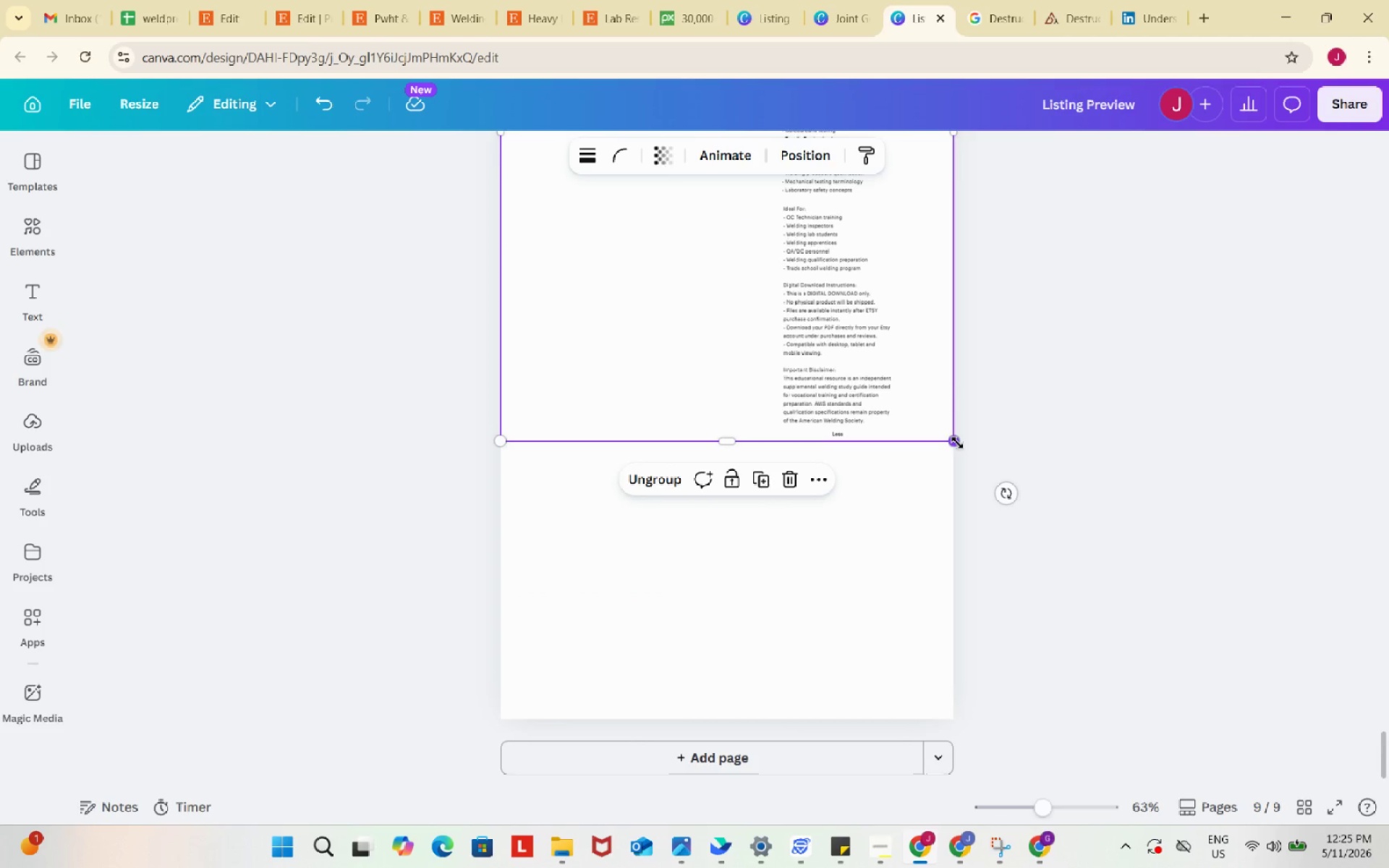 
left_click_drag(start_coordinate=[957, 443], to_coordinate=[992, 479])
 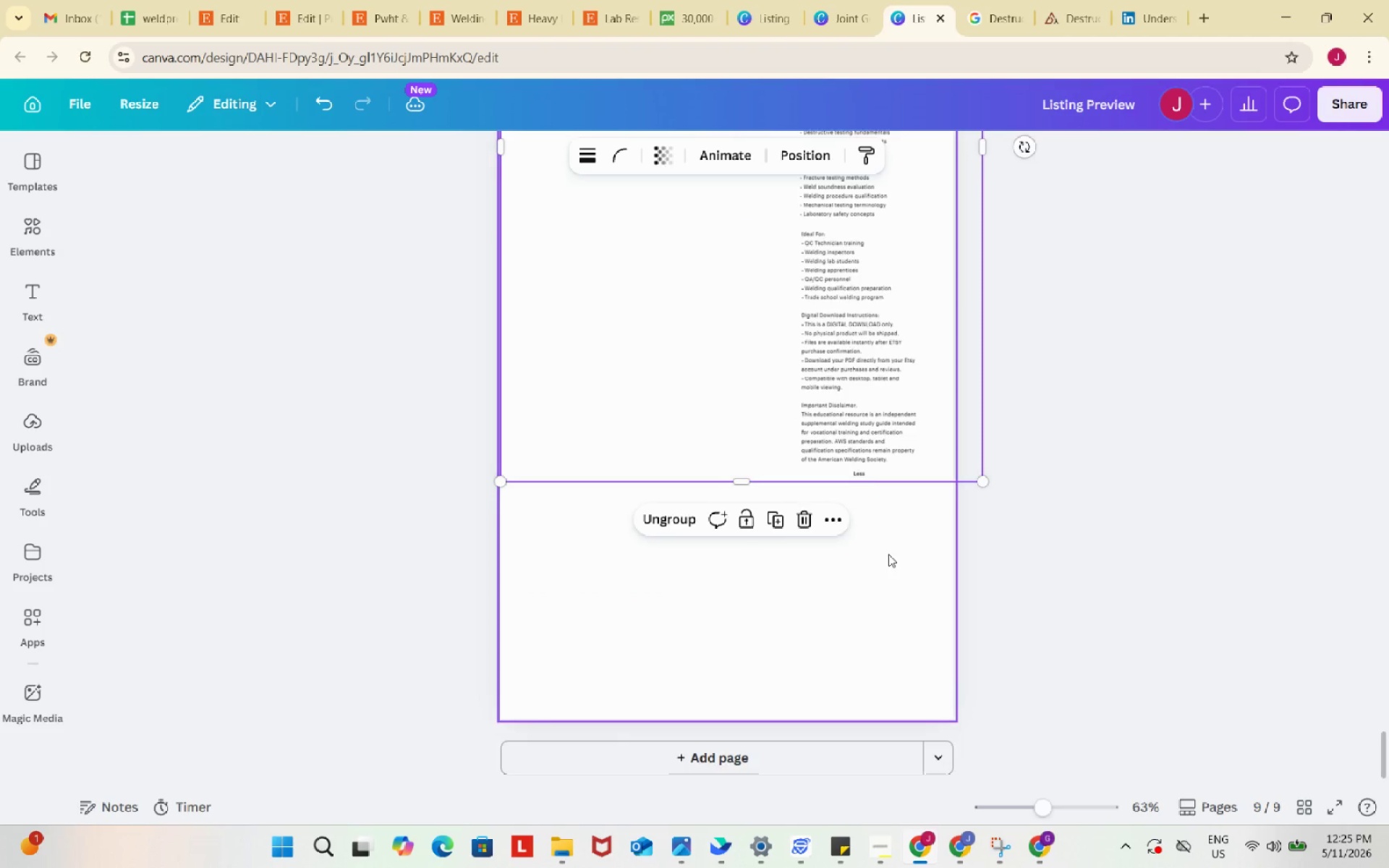 
scroll: coordinate [888, 554], scroll_direction: up, amount: 5.0
 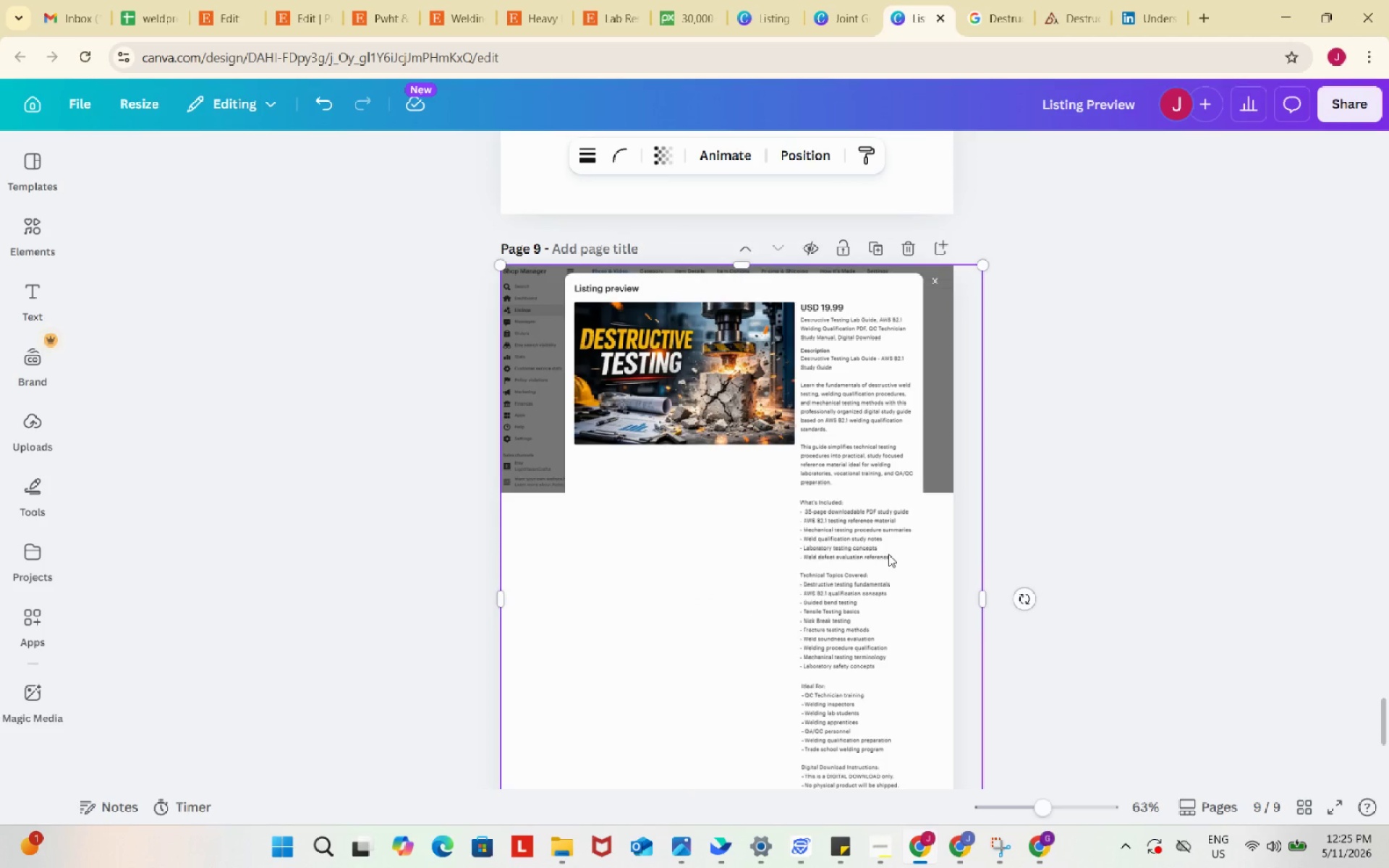 
scroll: coordinate [888, 554], scroll_direction: down, amount: 3.0
 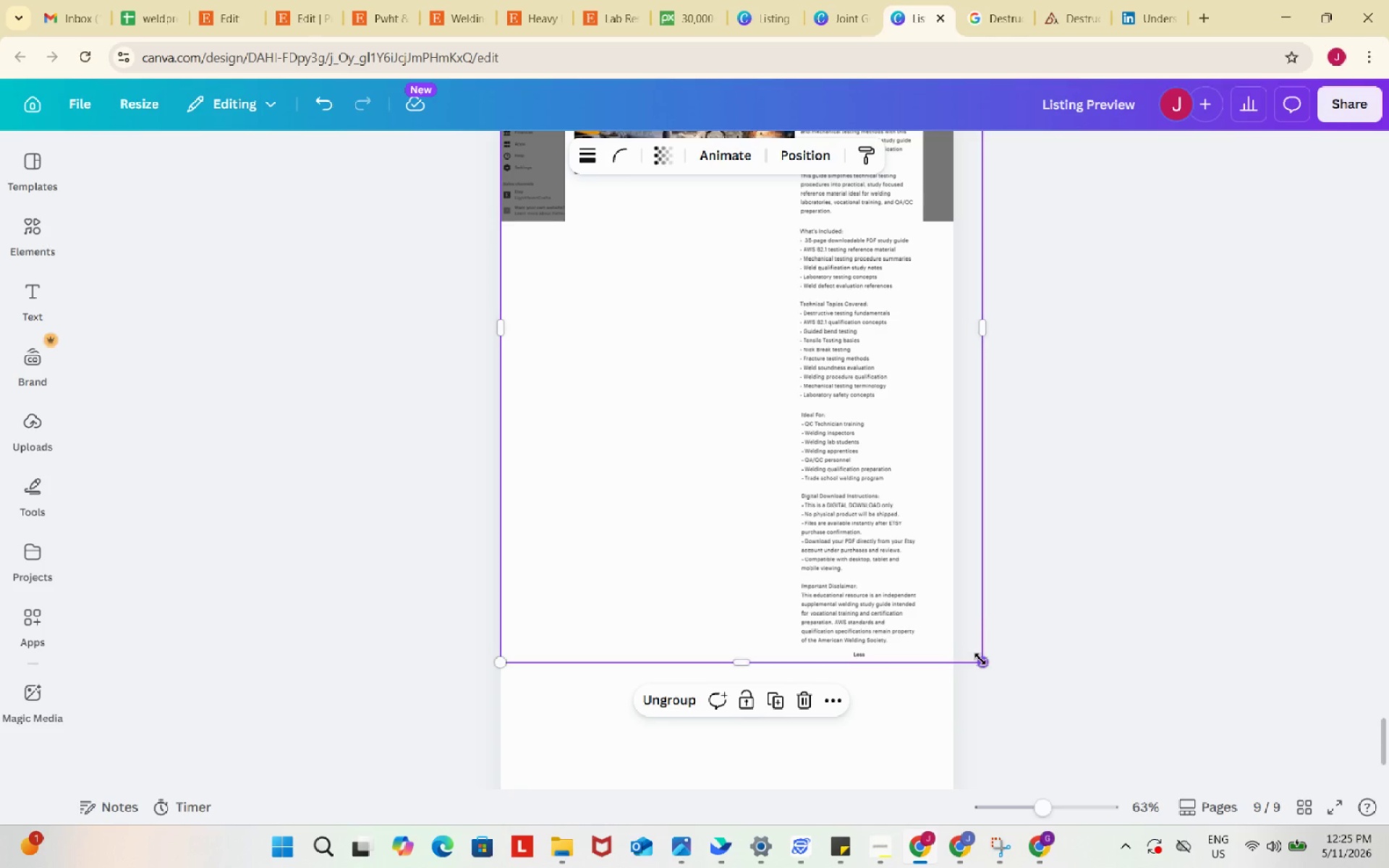 
left_click_drag(start_coordinate=[980, 659], to_coordinate=[998, 669])
 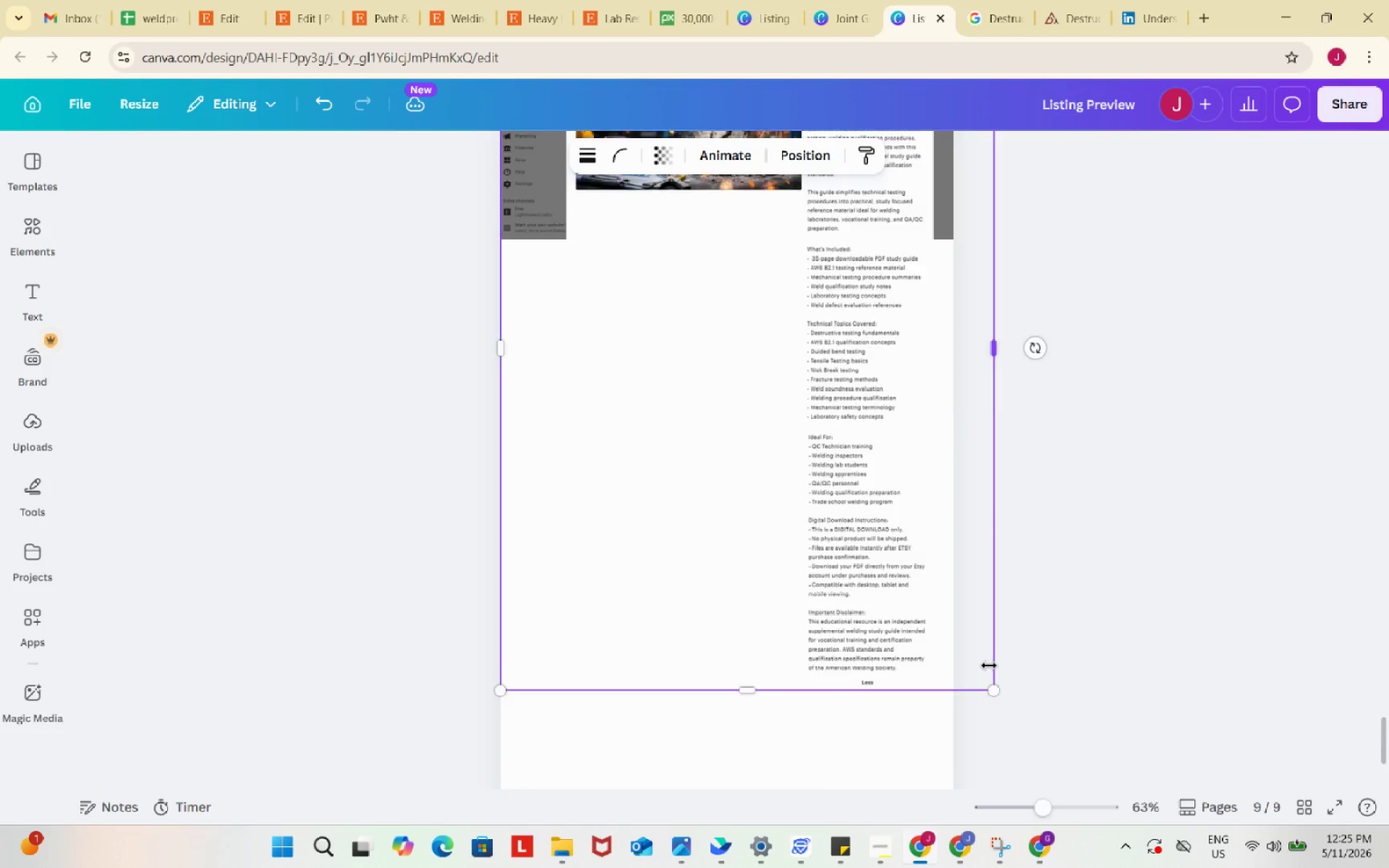 
scroll: coordinate [989, 665], scroll_direction: up, amount: 3.0
 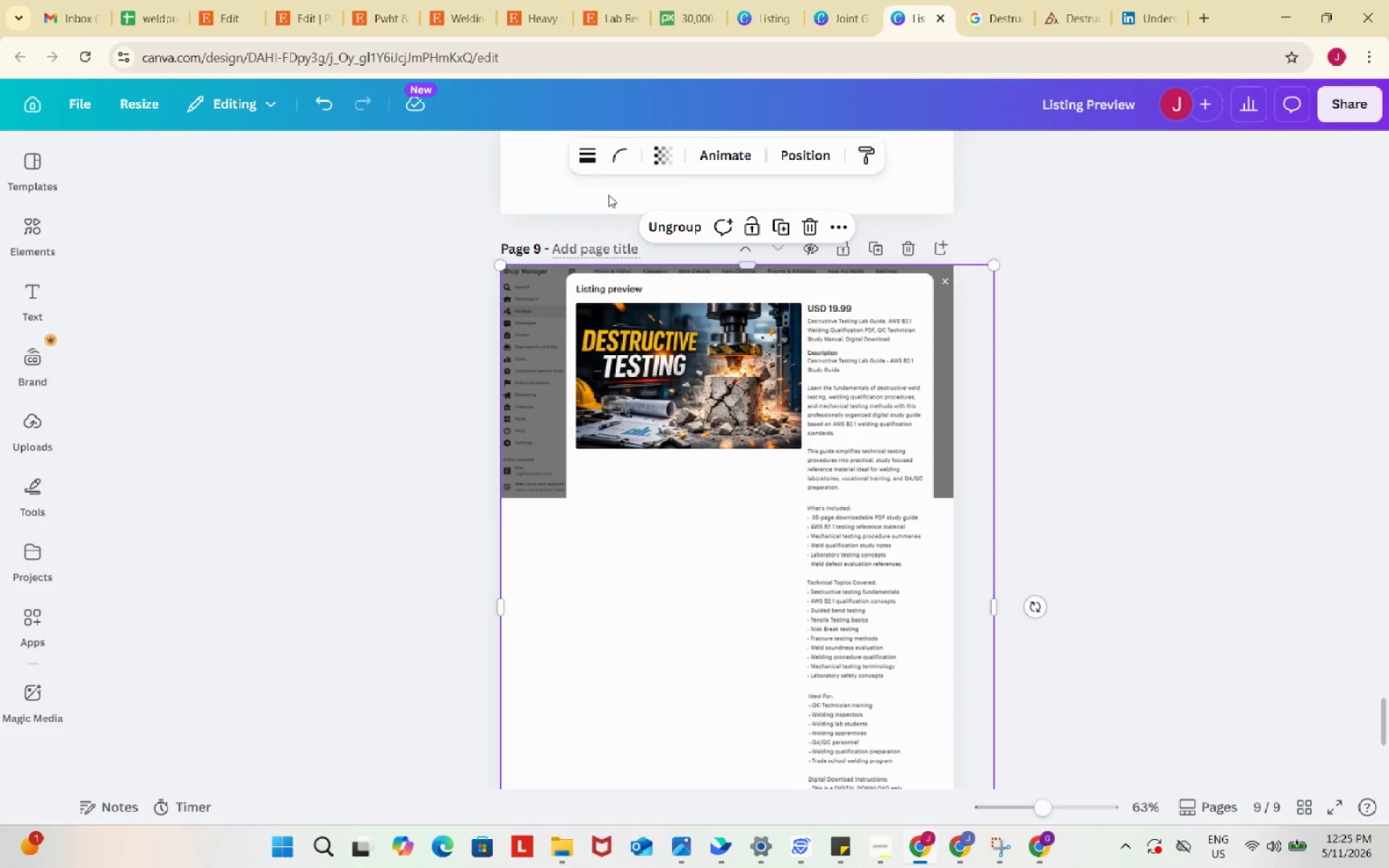 
left_click([587, 337])
 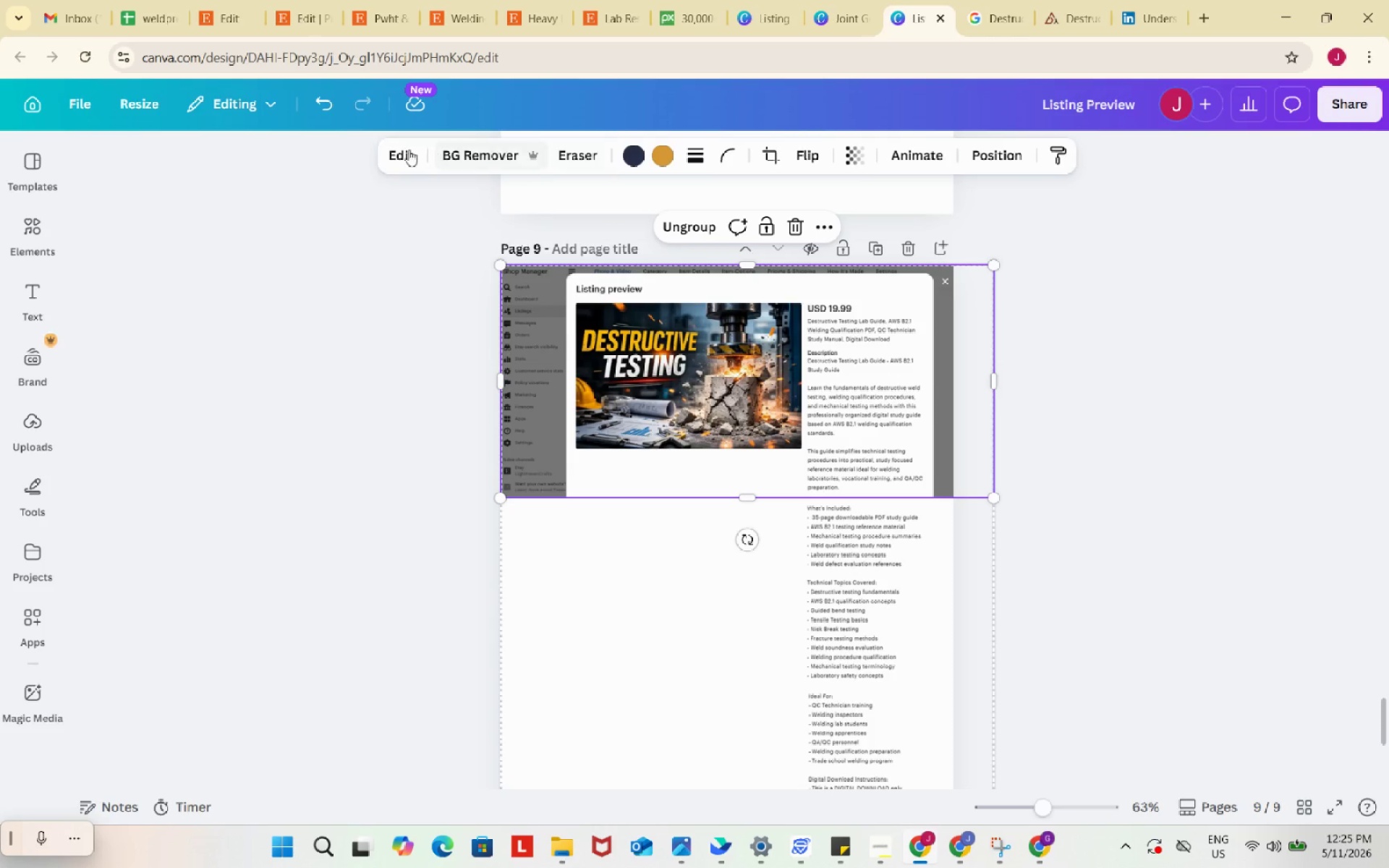 
left_click([389, 150])
 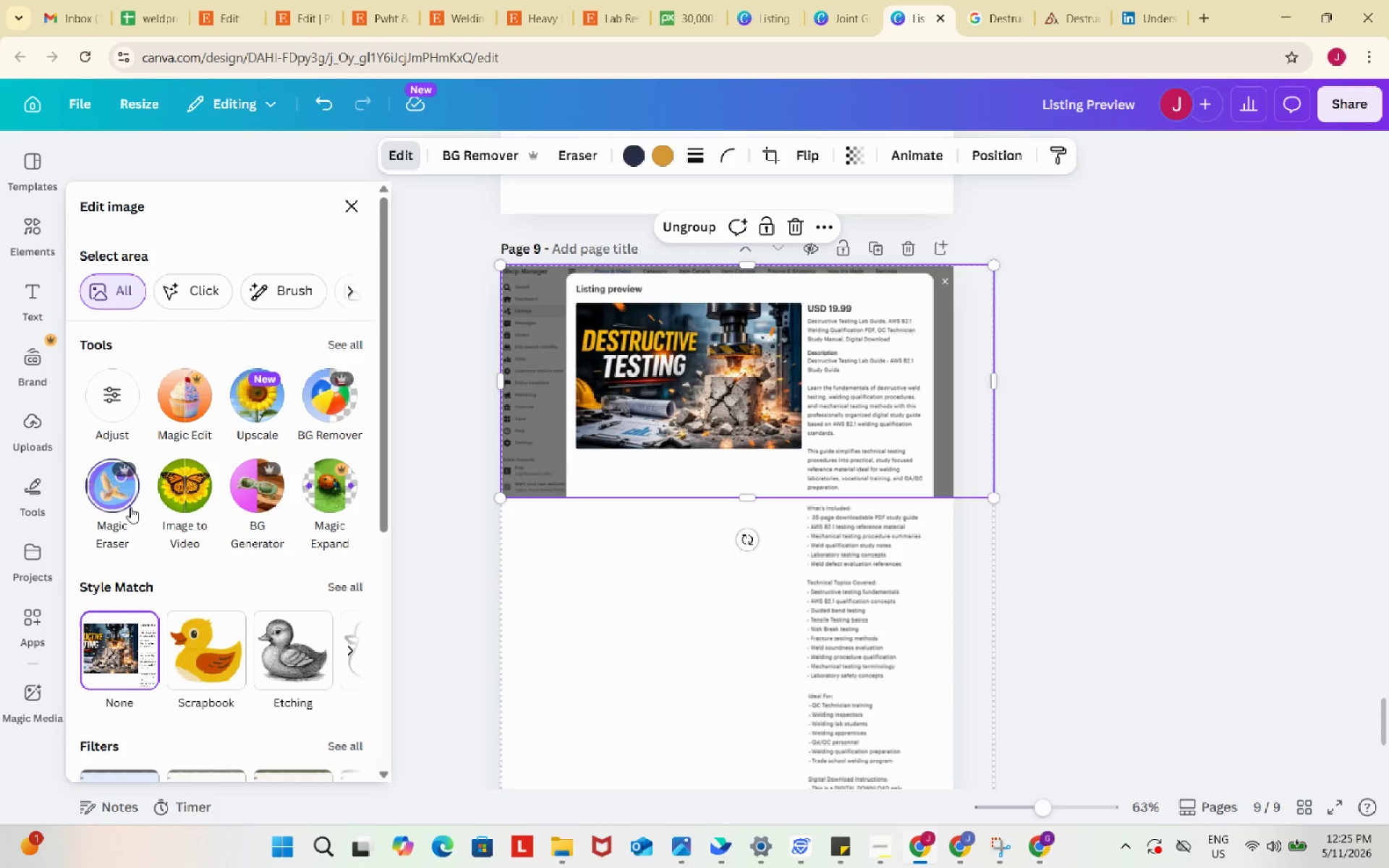 
left_click([114, 507])
 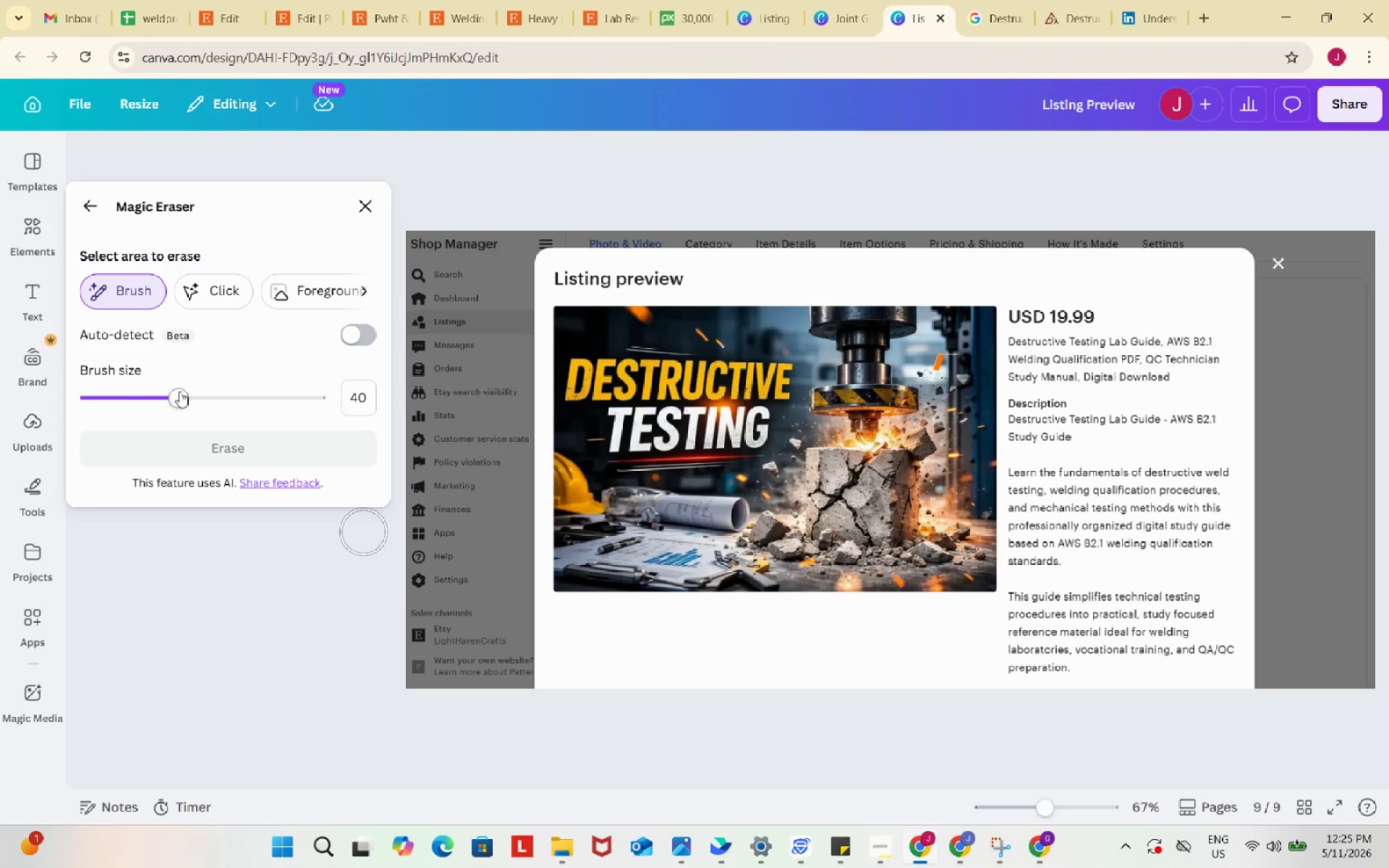 
left_click_drag(start_coordinate=[177, 400], to_coordinate=[108, 399])
 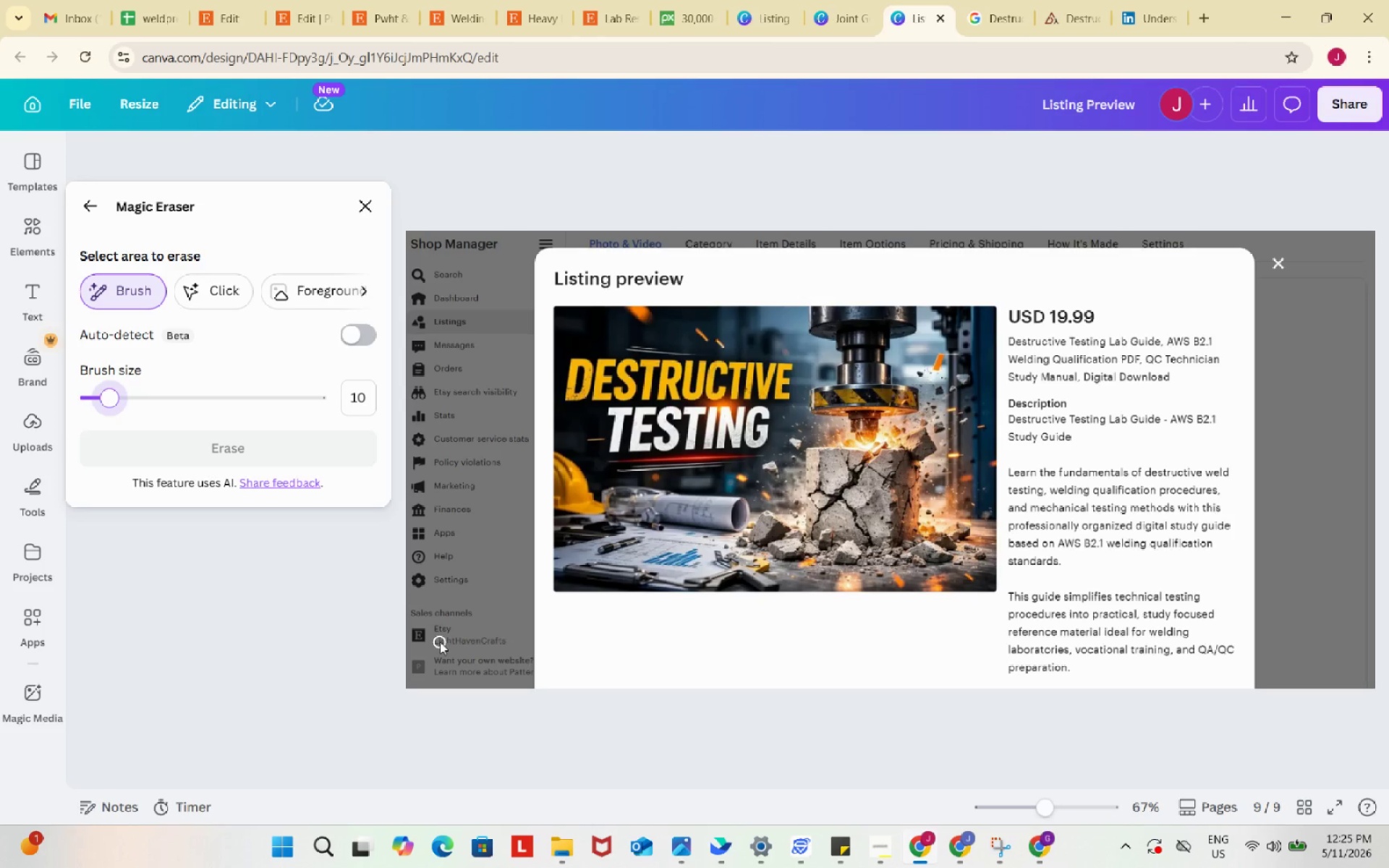 
left_click_drag(start_coordinate=[440, 642], to_coordinate=[507, 642])
 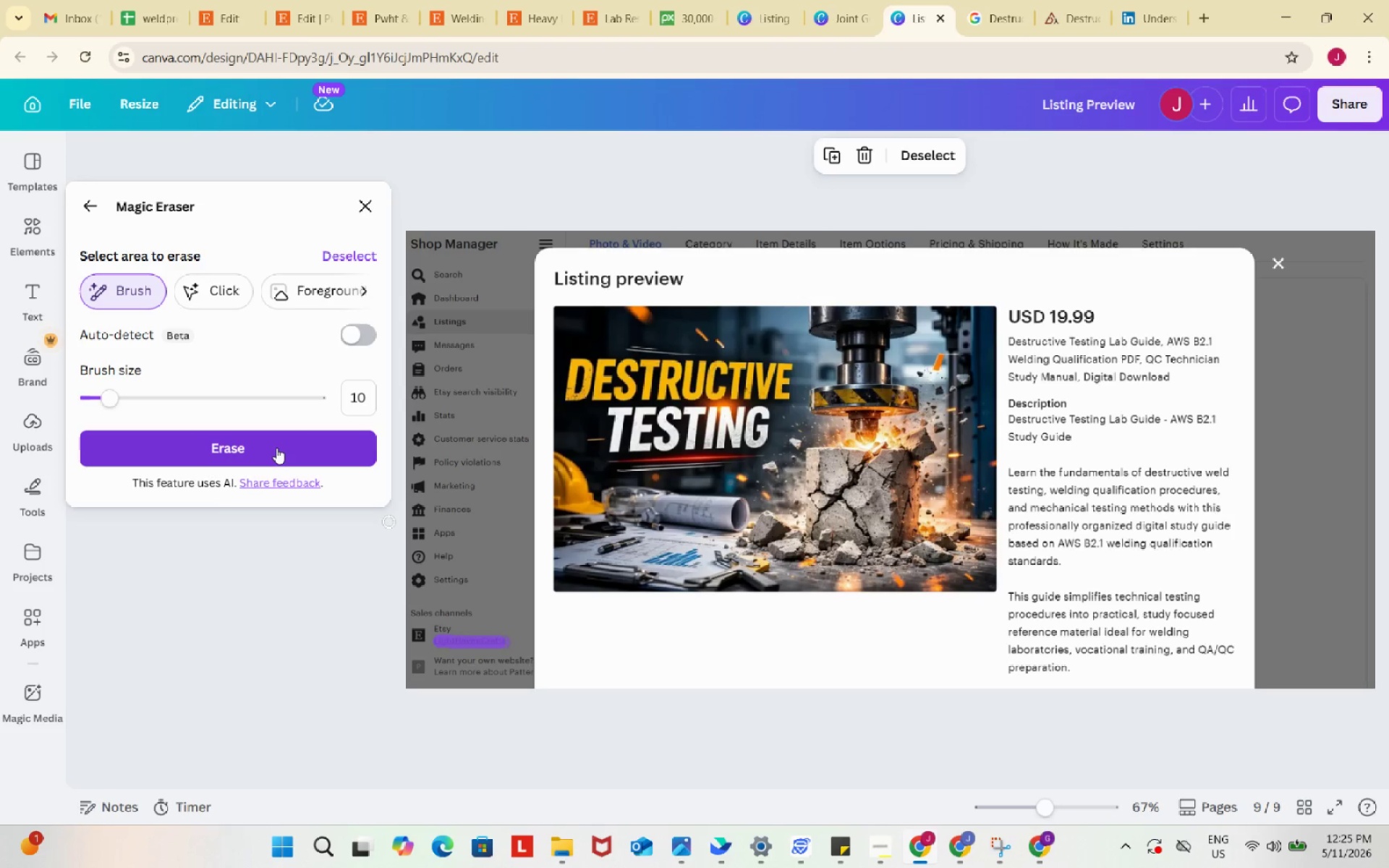 
left_click([276, 448])
 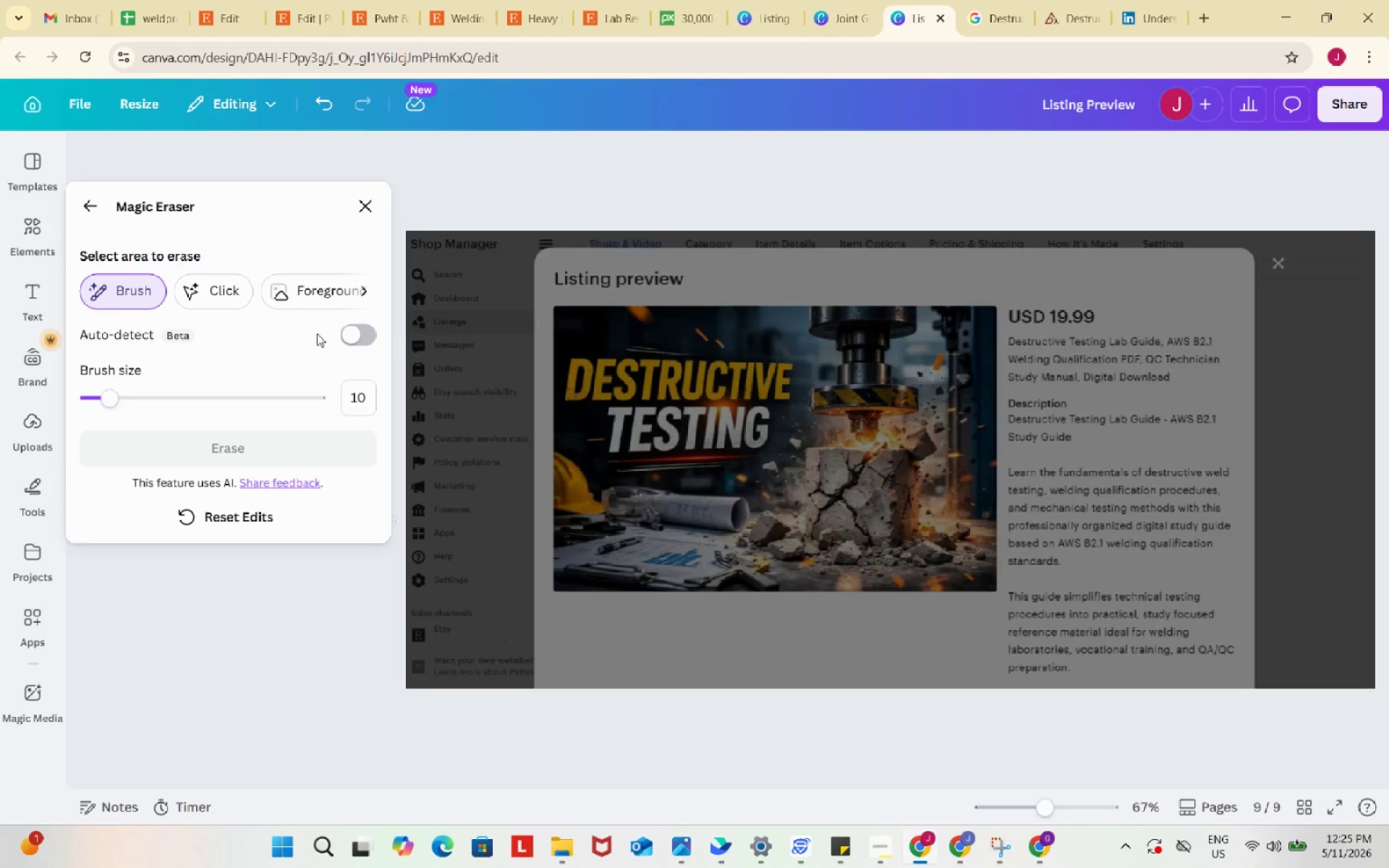 
left_click([367, 202])
 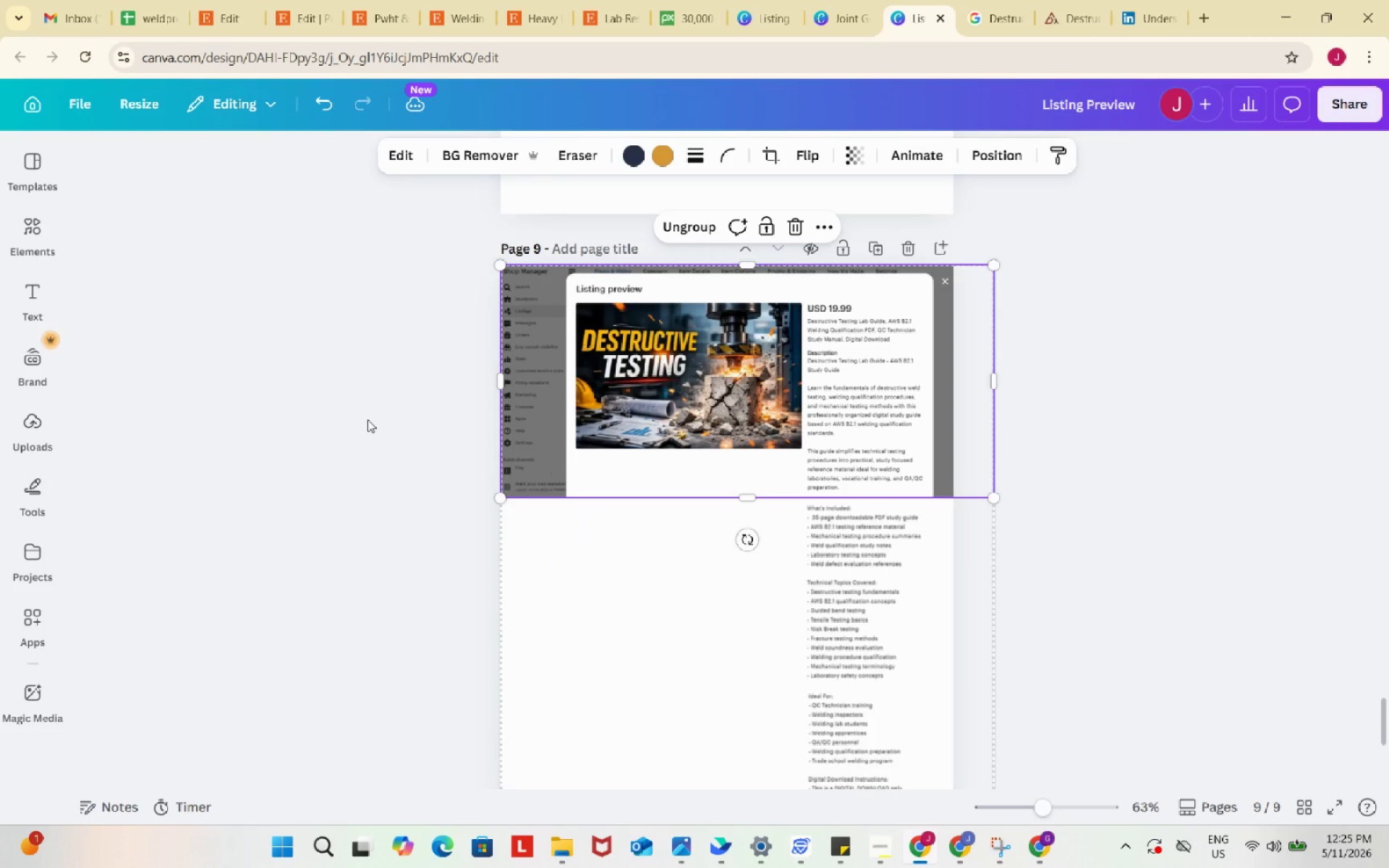 
scroll: coordinate [368, 420], scroll_direction: up, amount: 12.0
 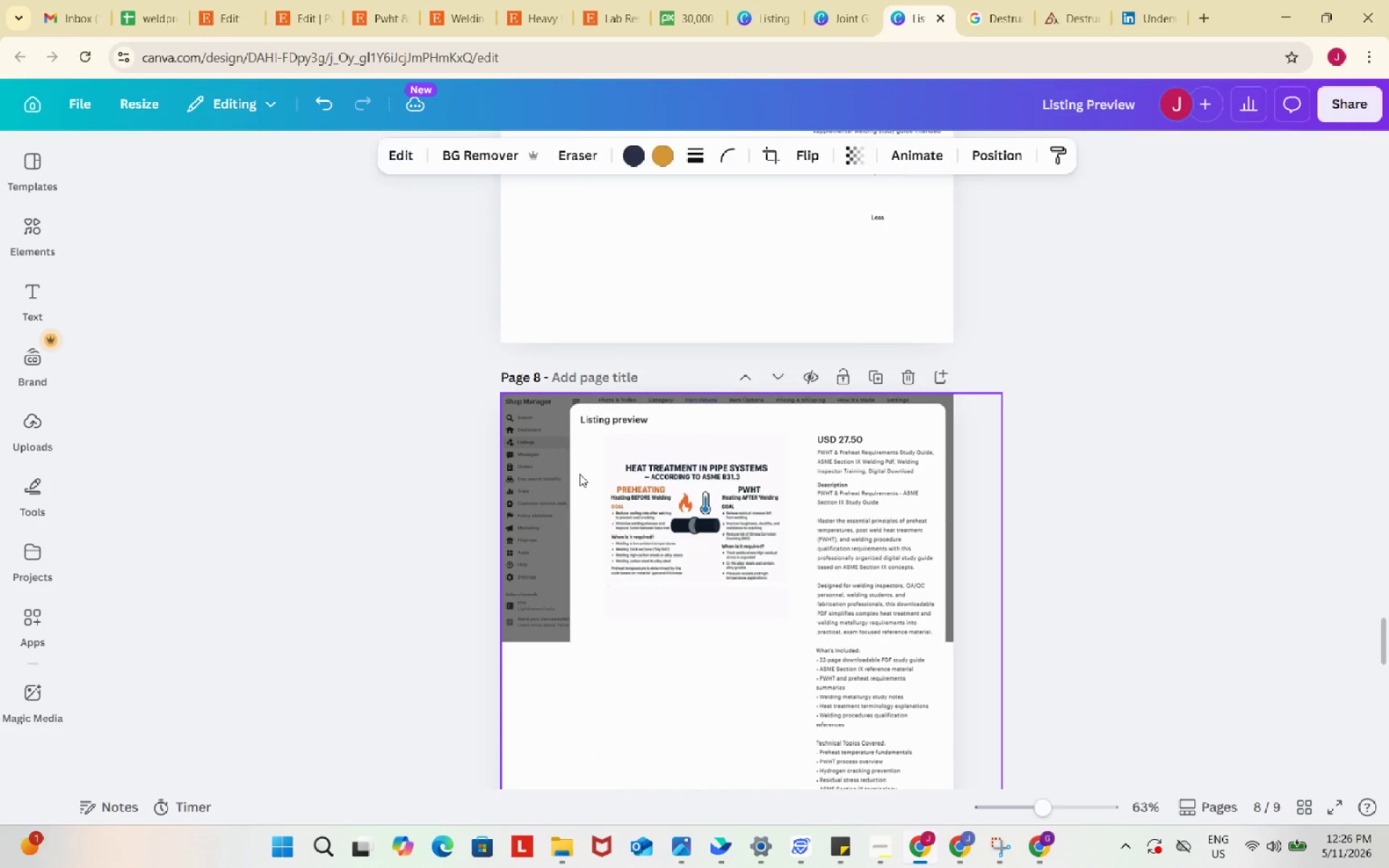 
left_click([579, 474])
 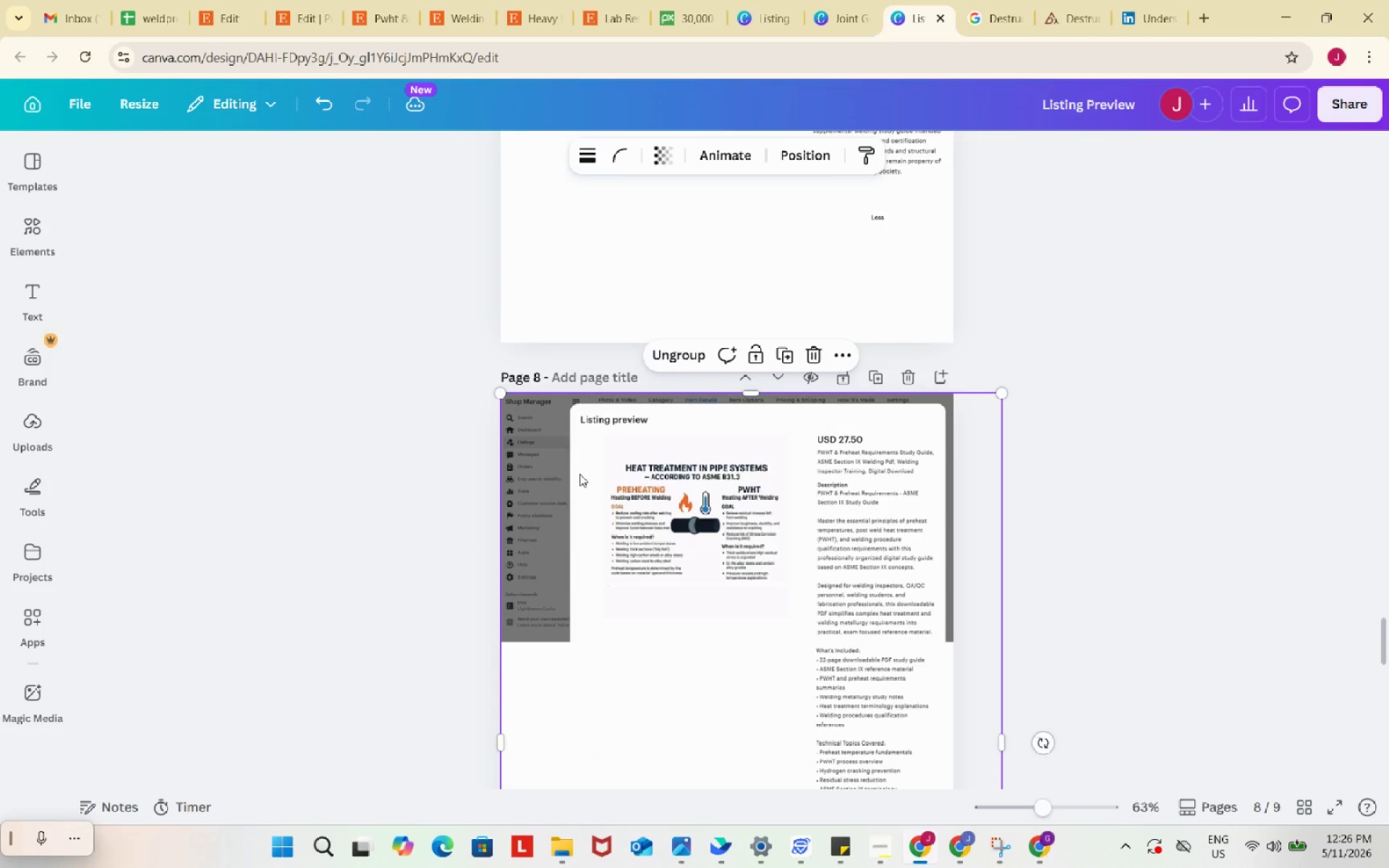 
left_click([579, 474])
 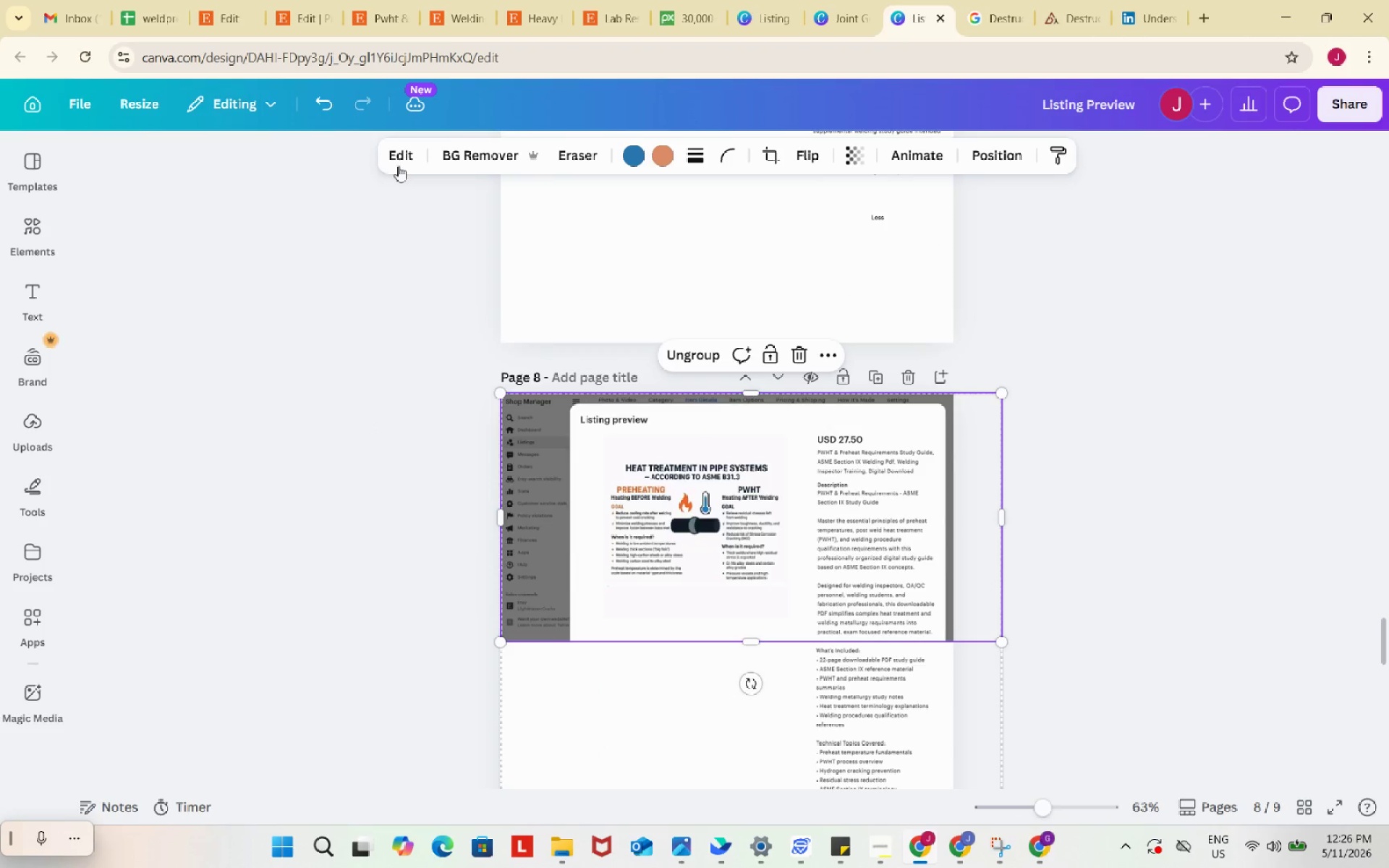 
left_click([409, 148])
 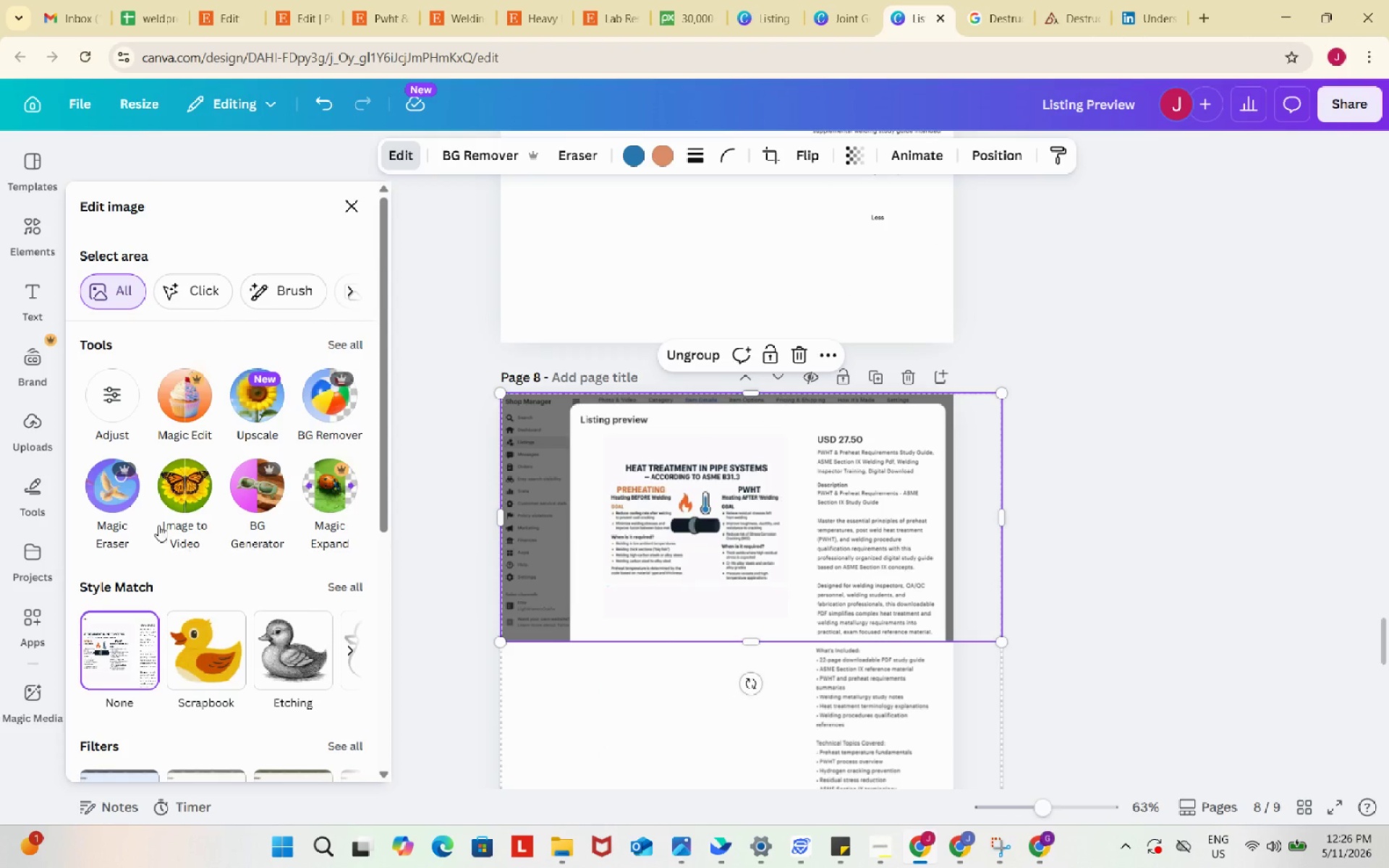 
left_click([118, 505])
 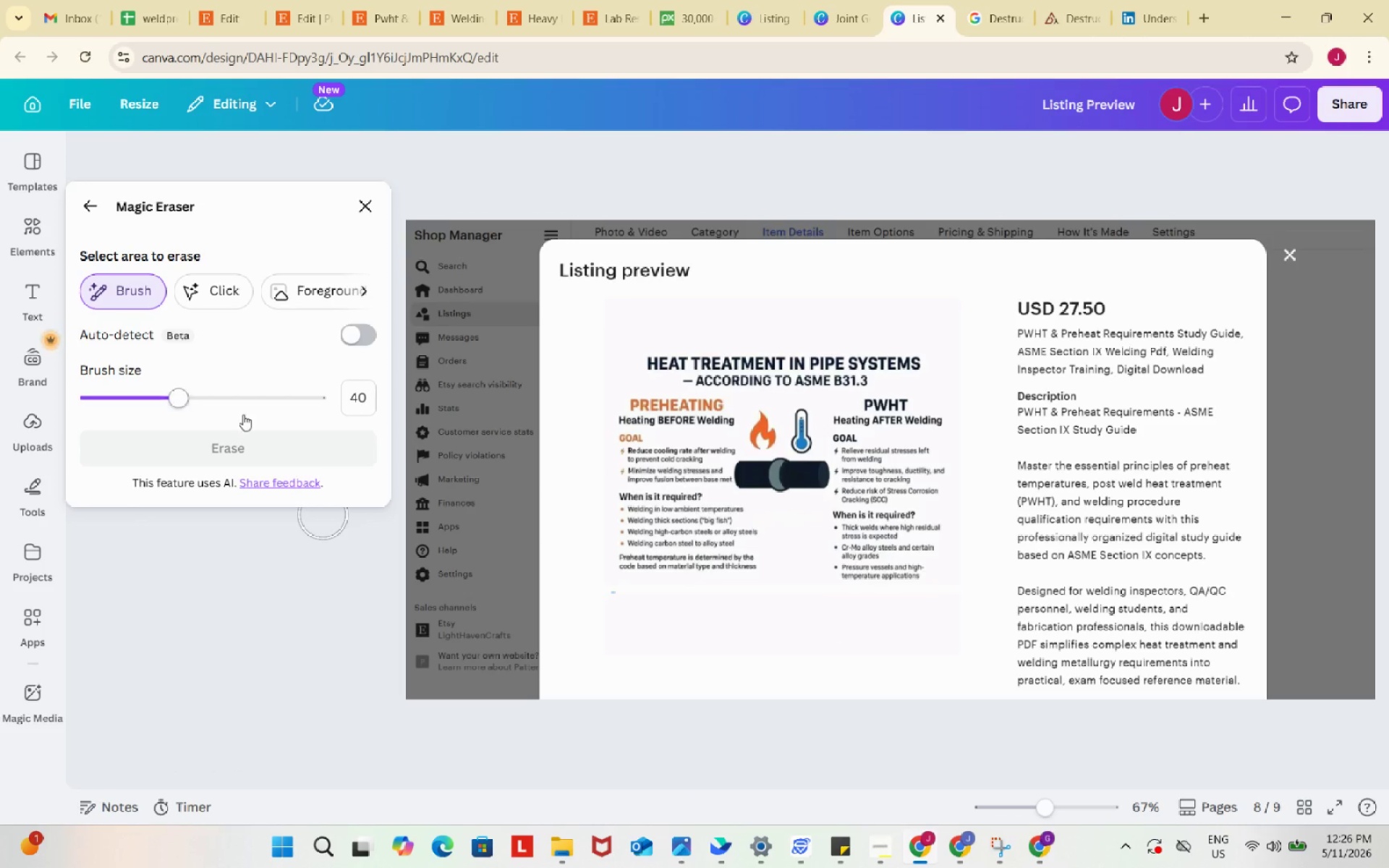 
left_click_drag(start_coordinate=[181, 400], to_coordinate=[120, 400])
 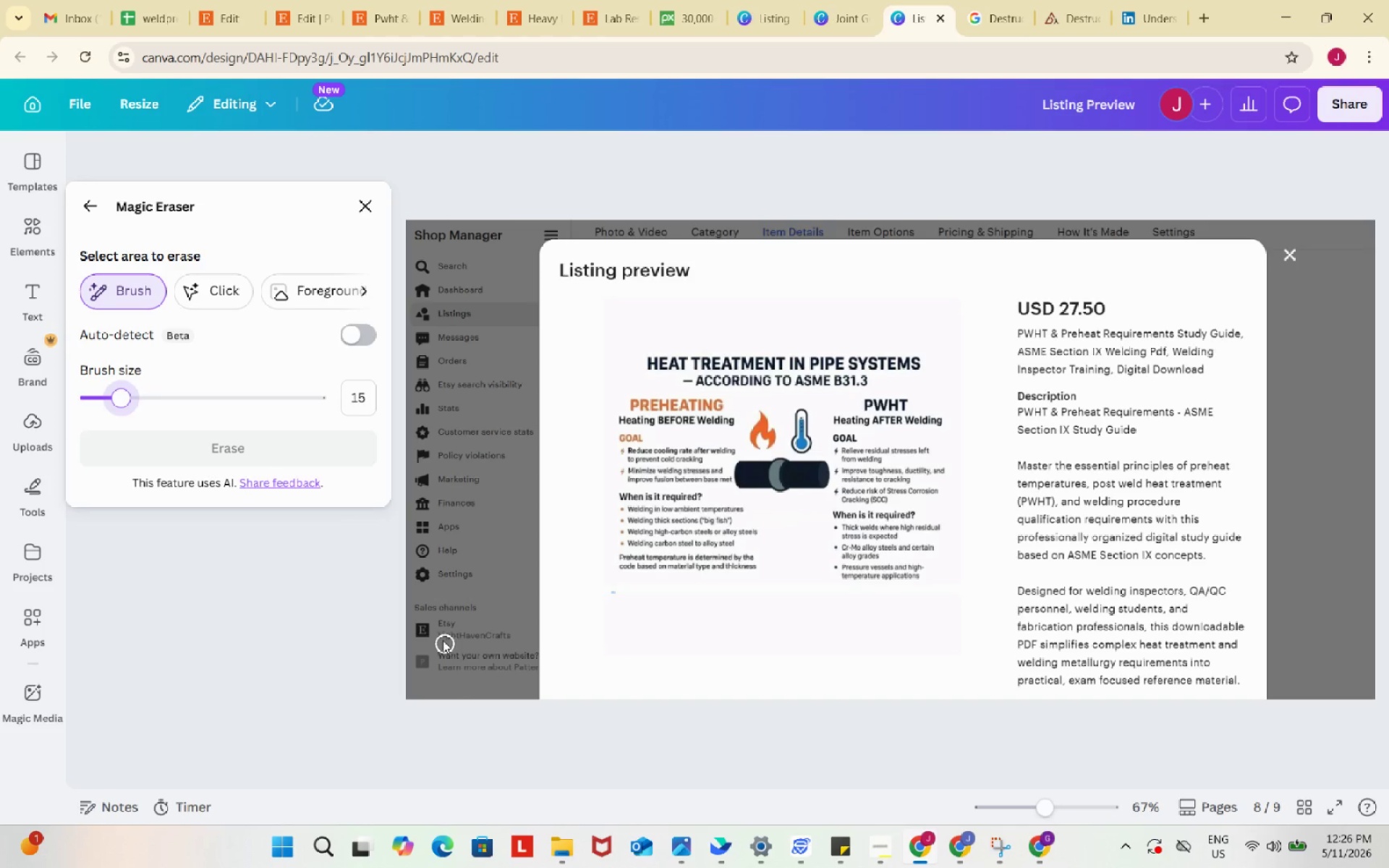 
left_click_drag(start_coordinate=[443, 639], to_coordinate=[521, 638])
 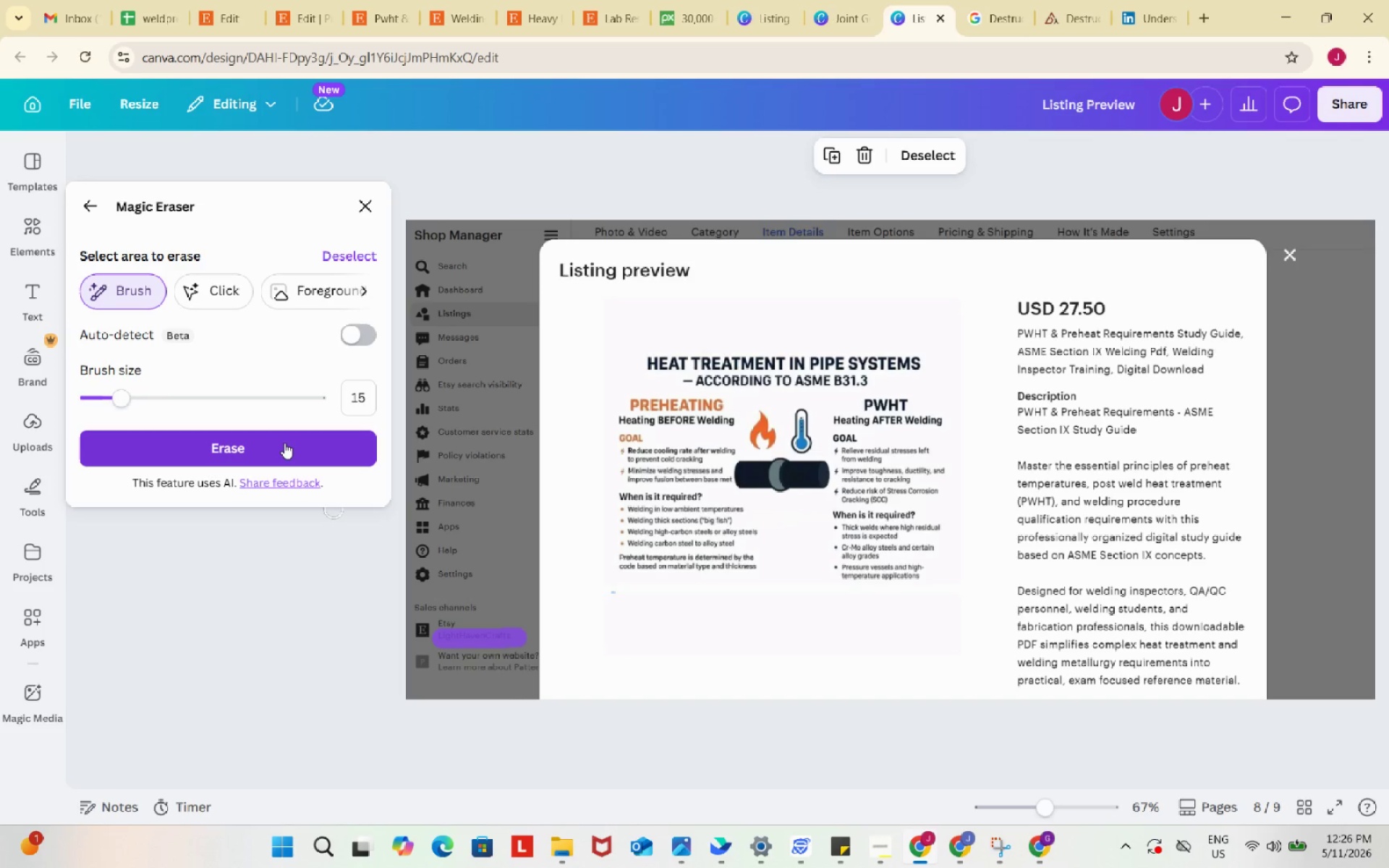 
left_click([284, 443])
 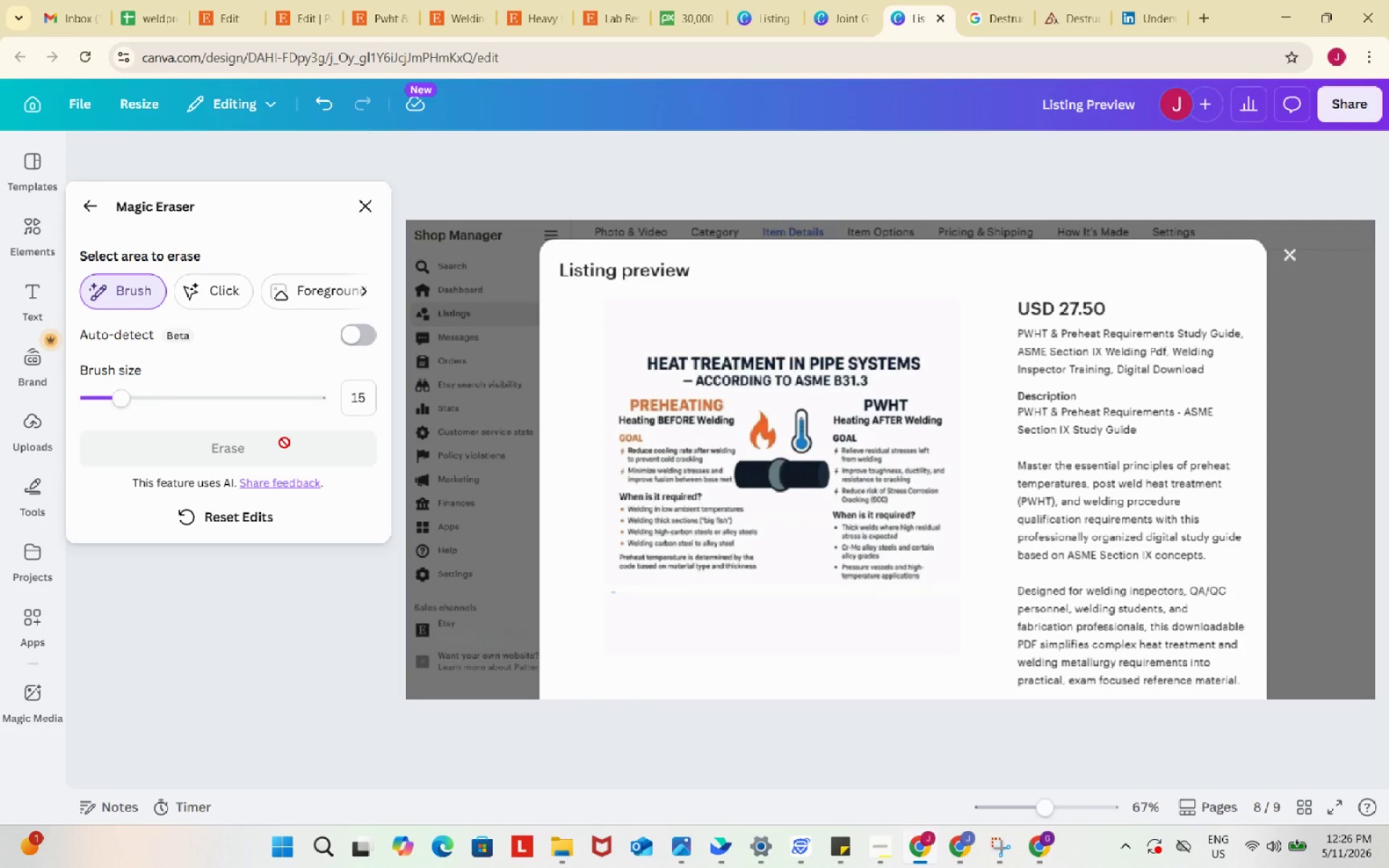 
left_click([367, 203])
 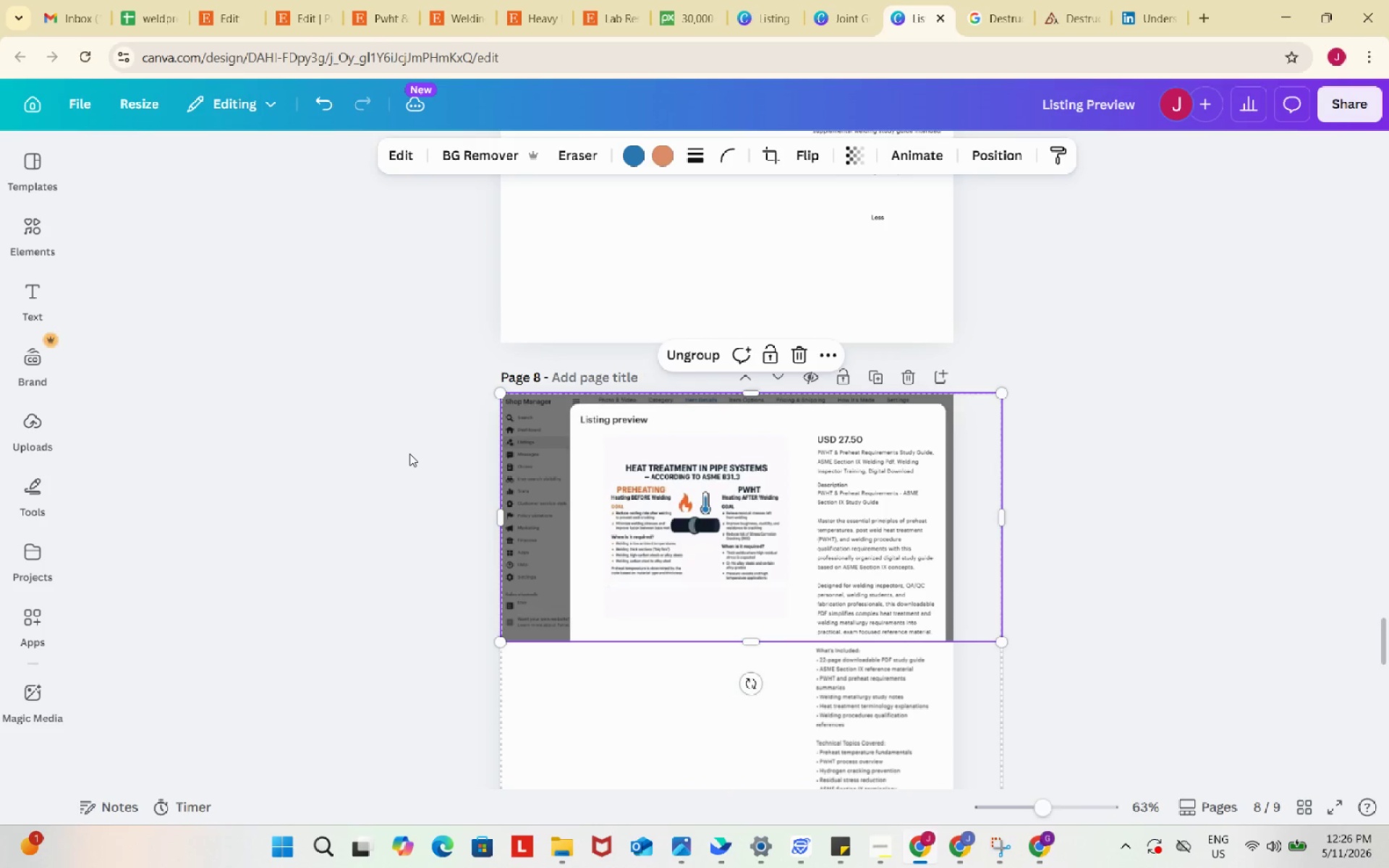 
scroll: coordinate [409, 454], scroll_direction: up, amount: 10.0
 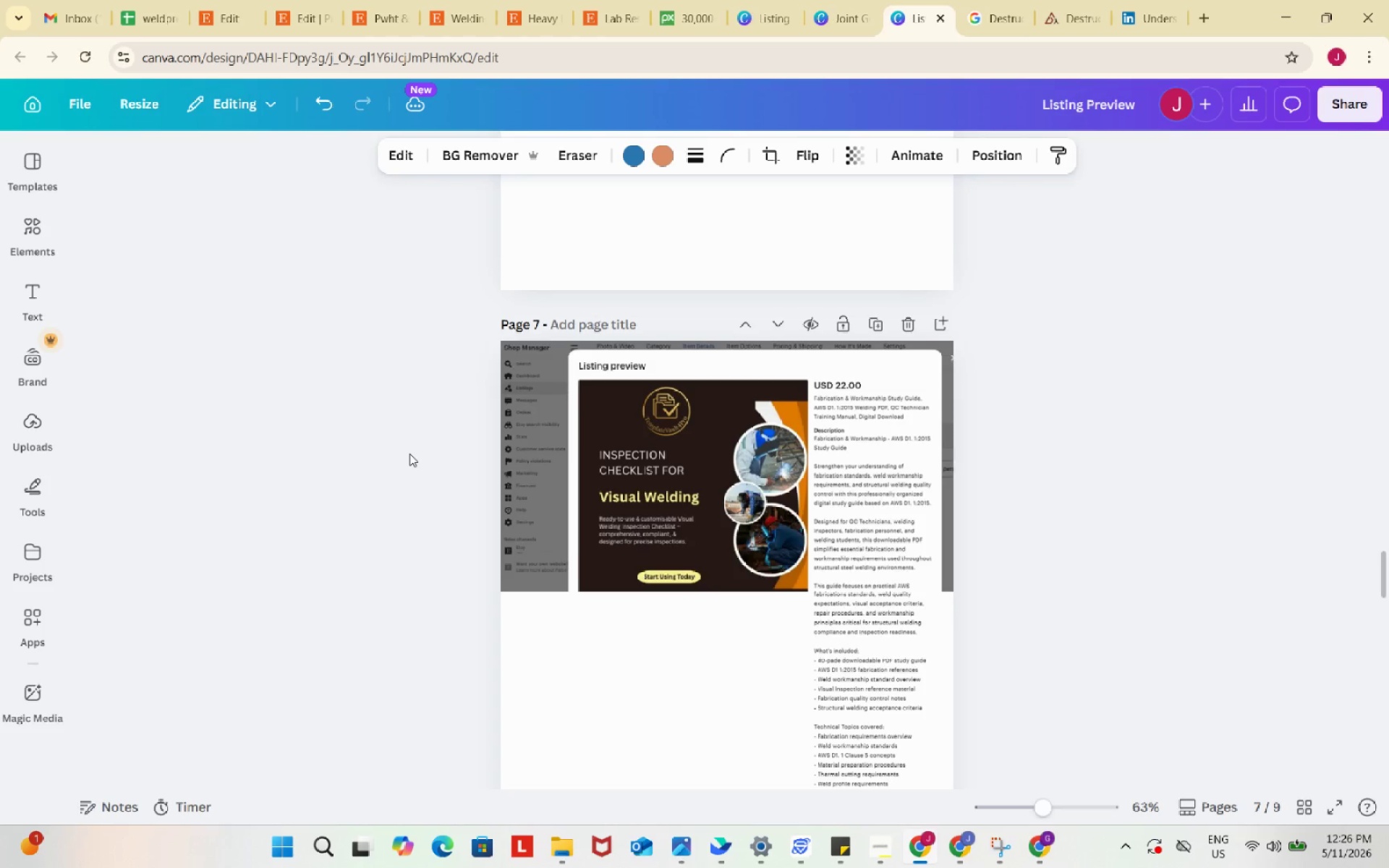 
scroll: coordinate [409, 454], scroll_direction: down, amount: 33.0
 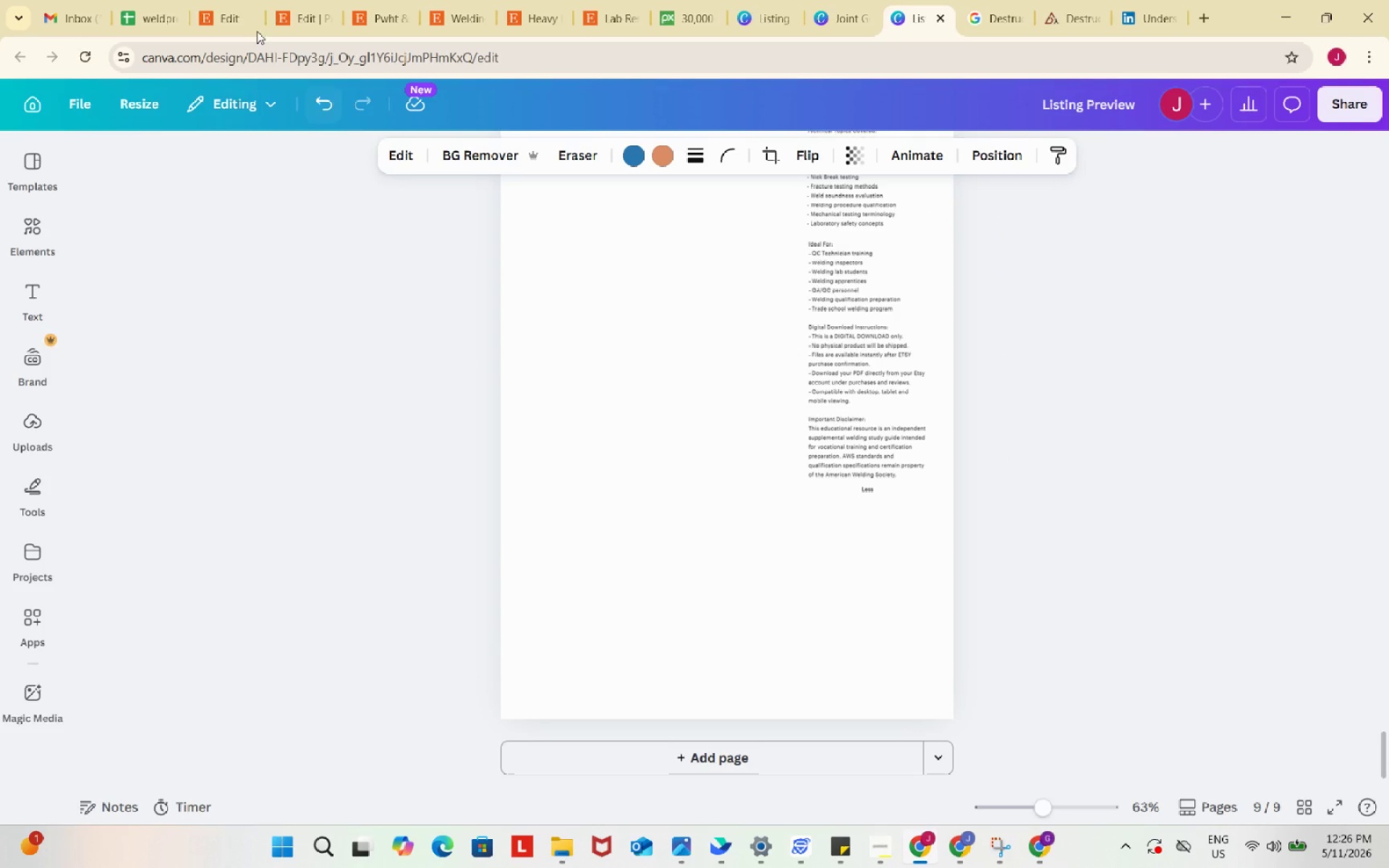 
left_click([208, 0])
 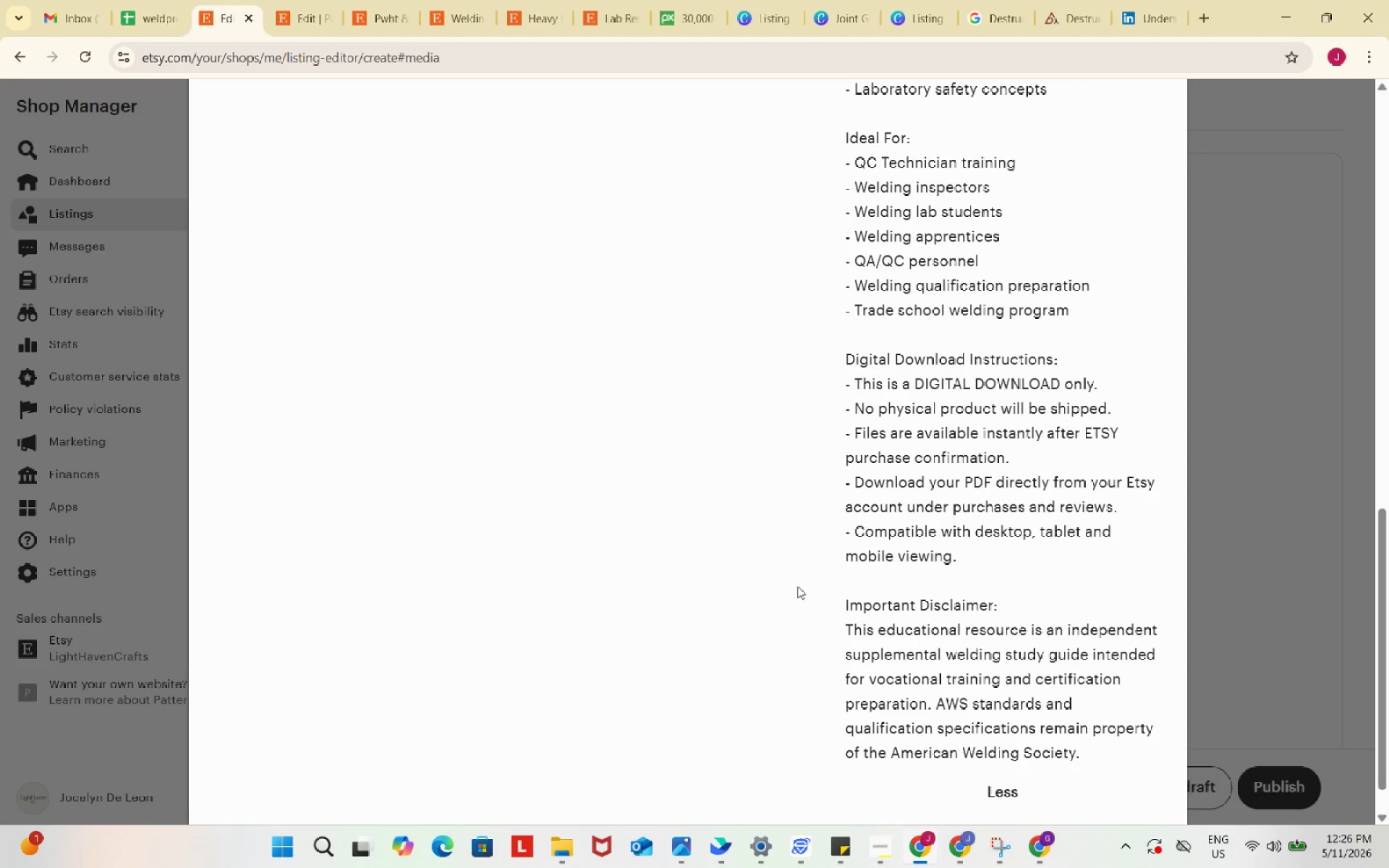 
scroll: coordinate [1024, 493], scroll_direction: up, amount: 18.0
 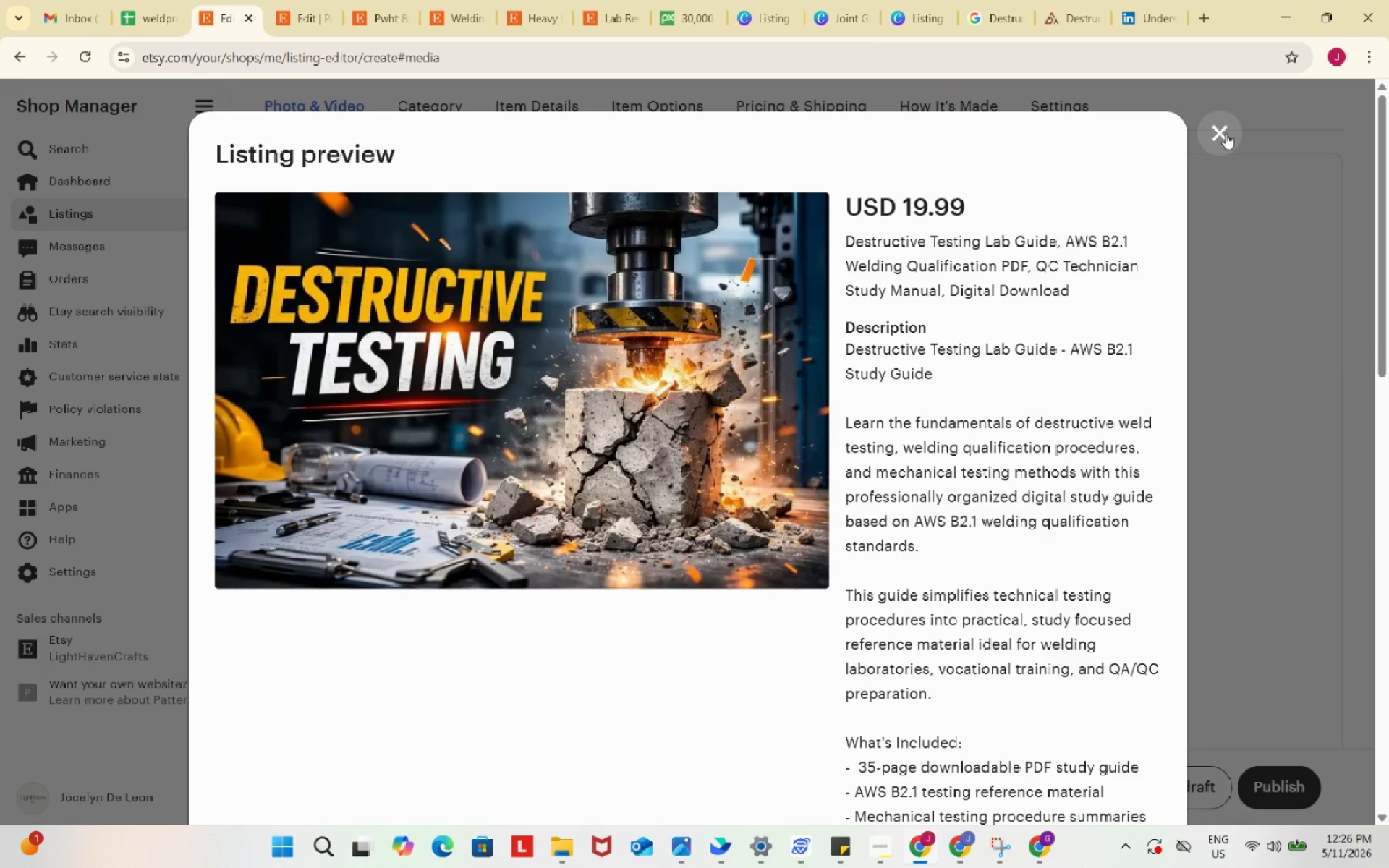 
left_click([1226, 133])
 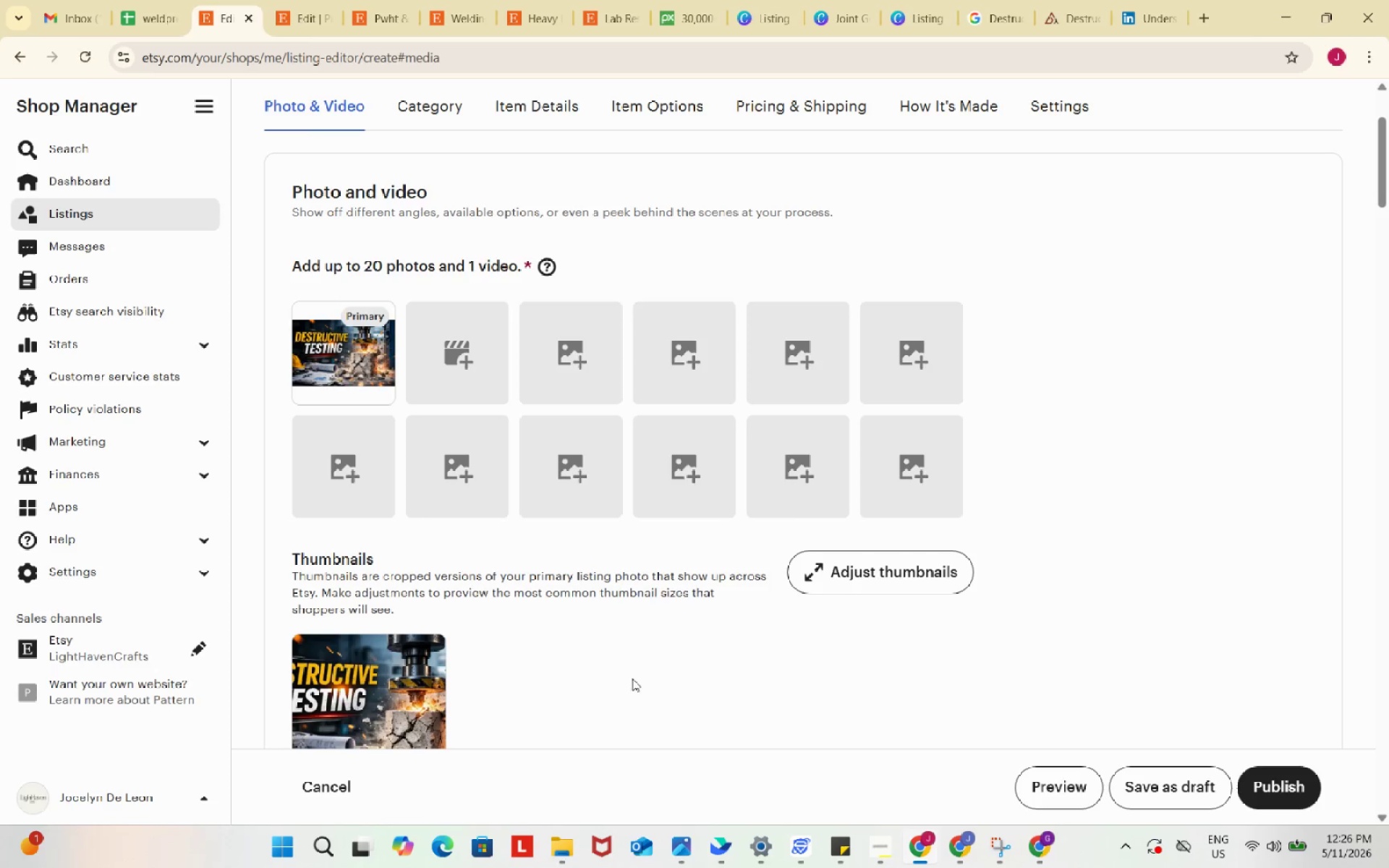 
scroll: coordinate [632, 658], scroll_direction: down, amount: 14.0
 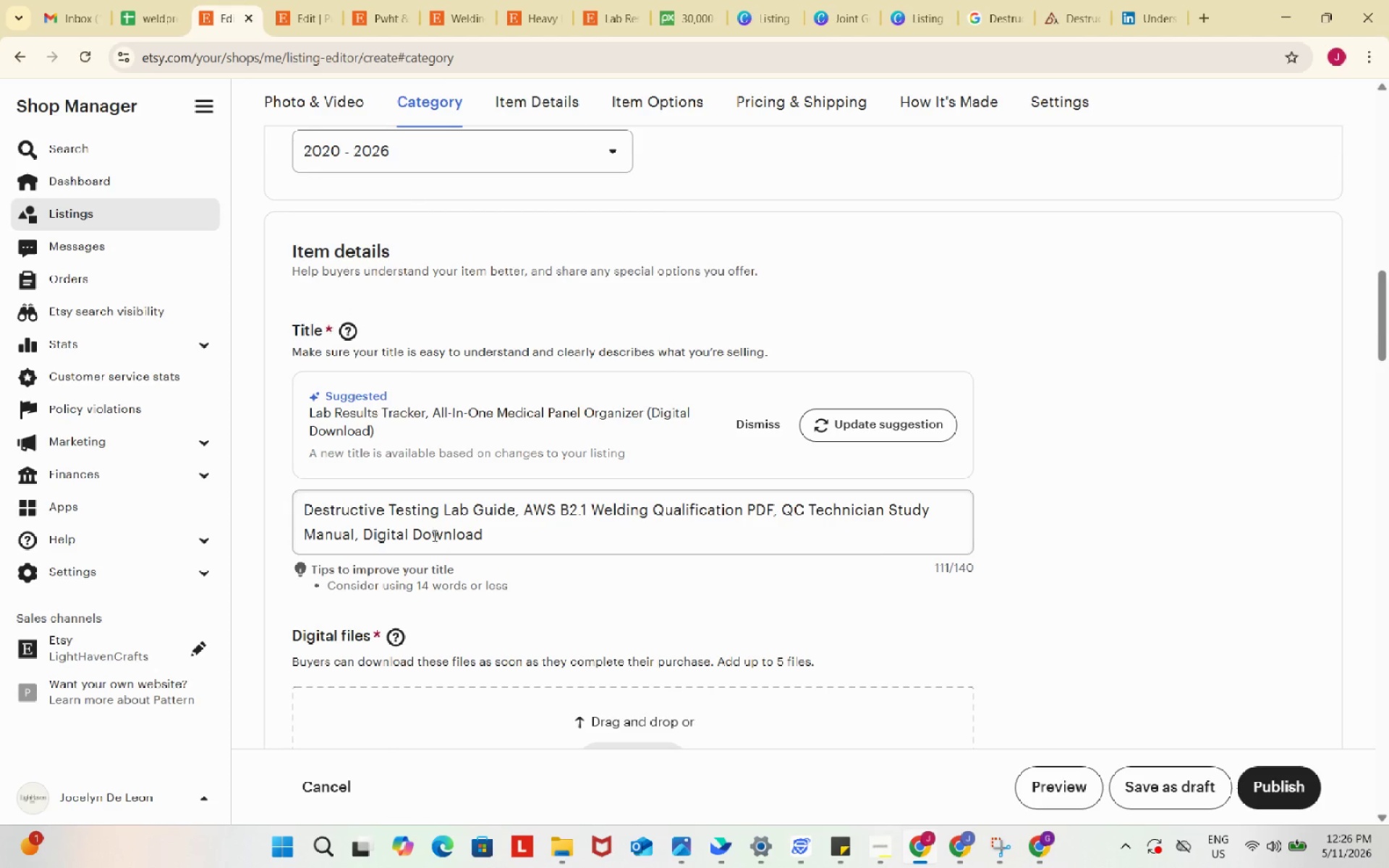 
left_click([519, 535])
 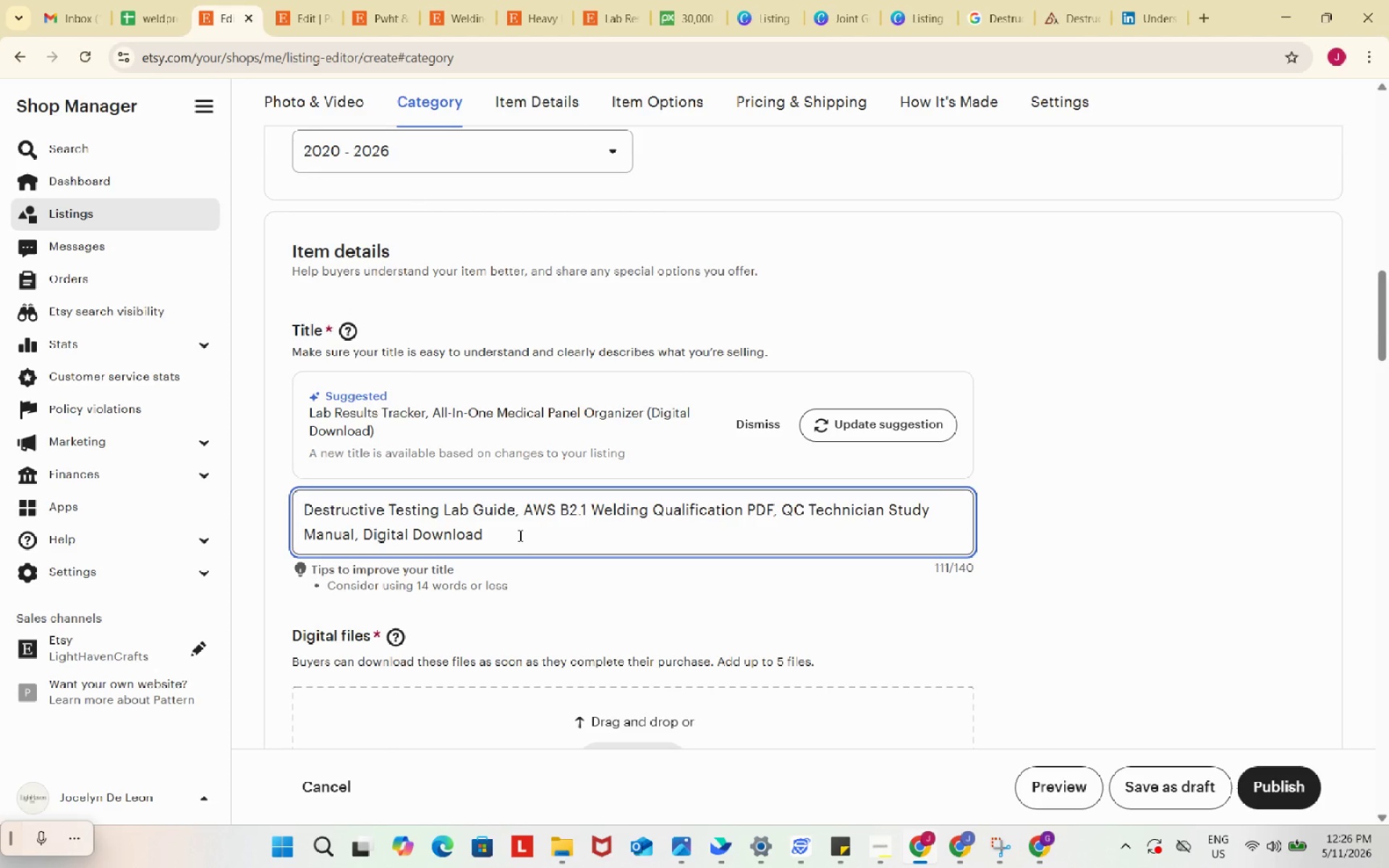 
key(Control+ControlLeft)
 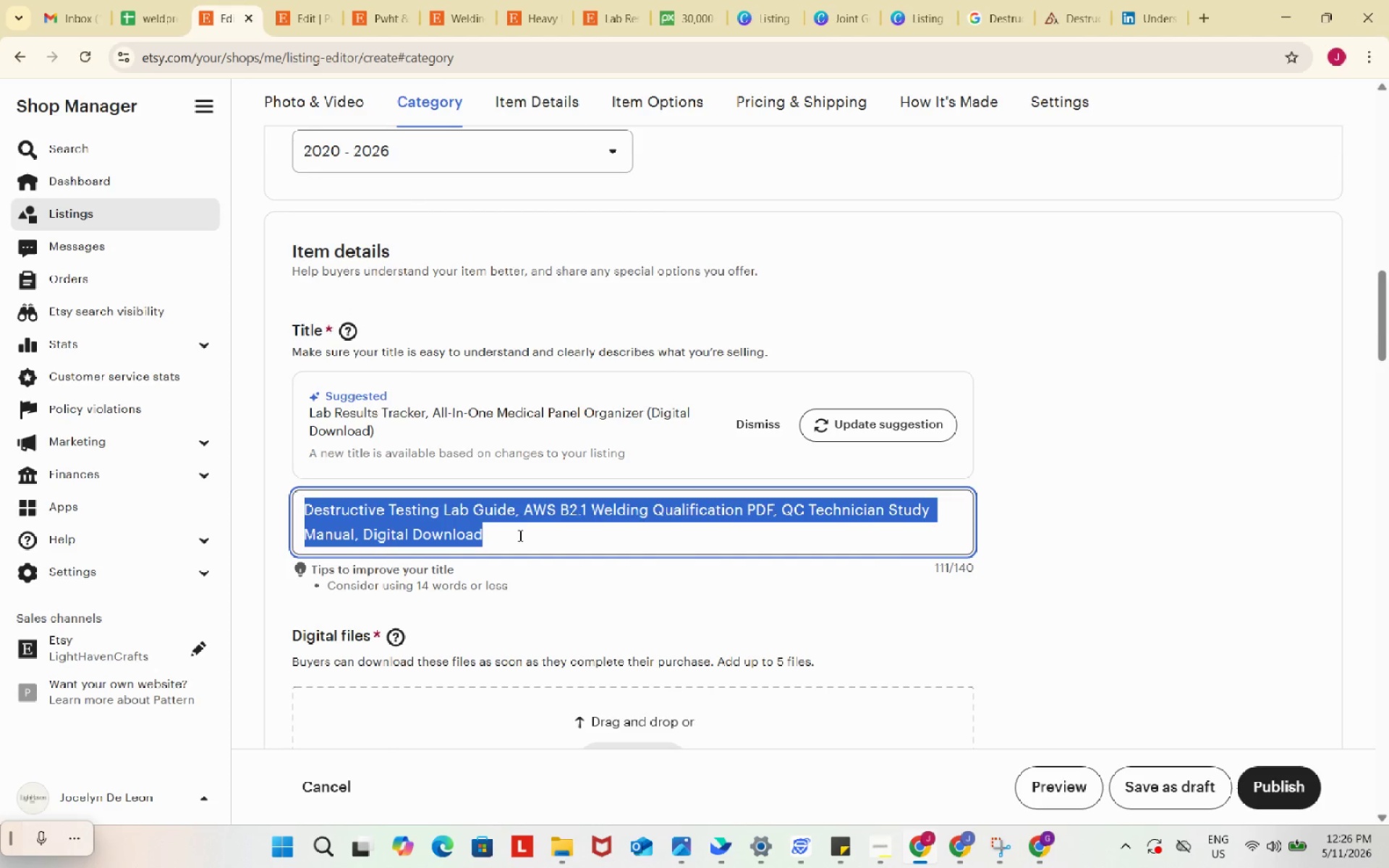 
key(Control+A)
 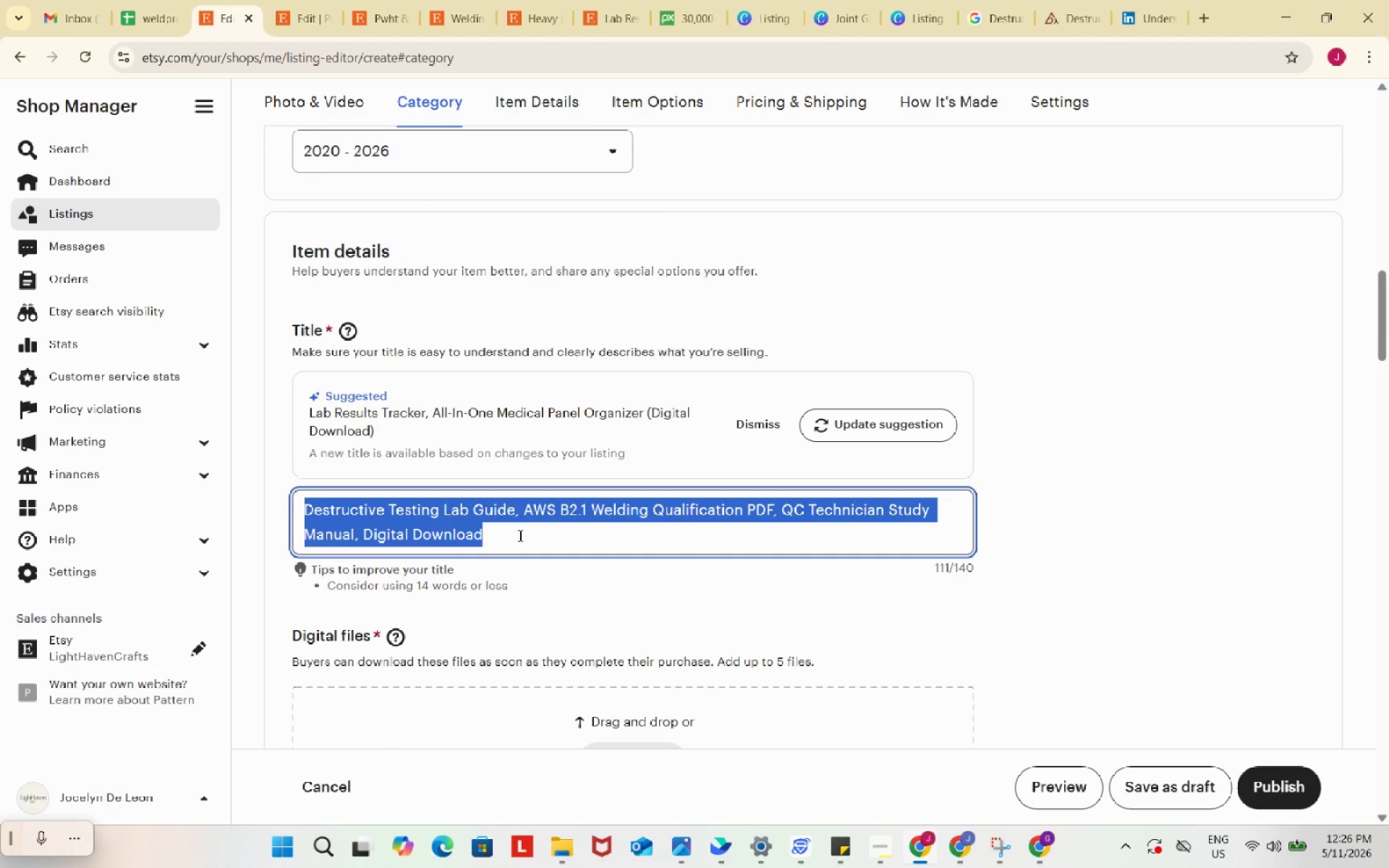 
key(Control+C)
 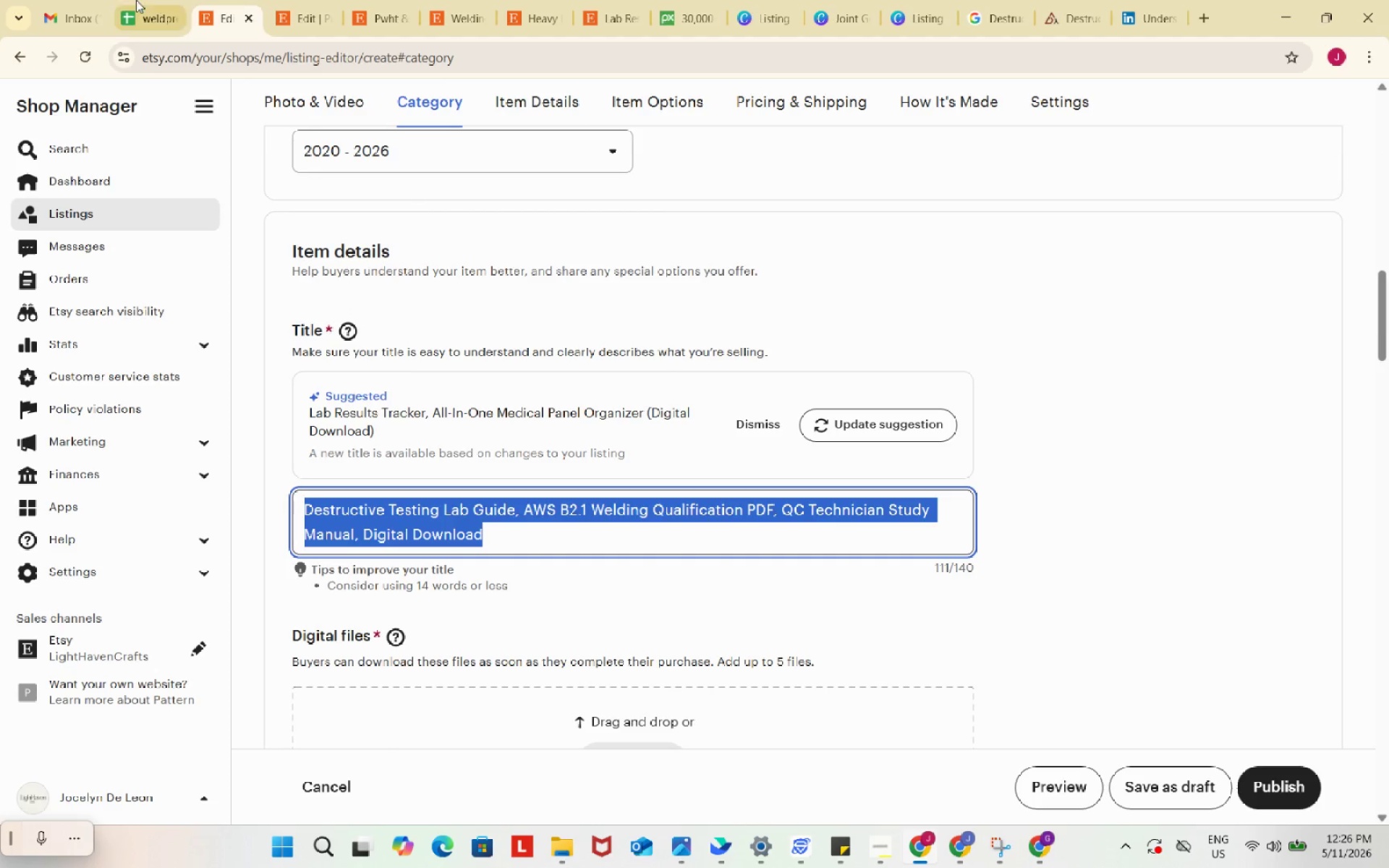 
left_click([134, 0])
 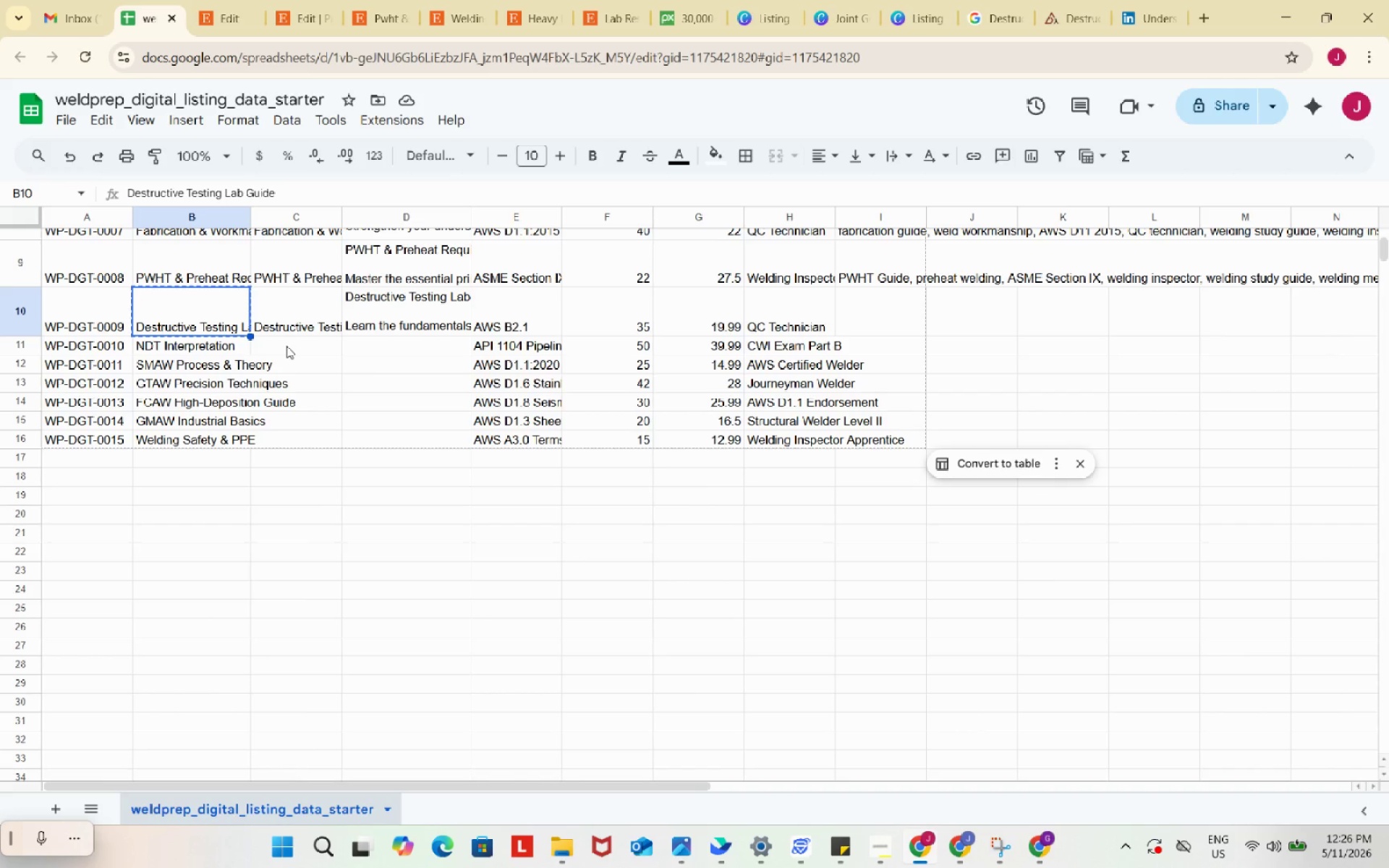 
left_click([213, 9])
 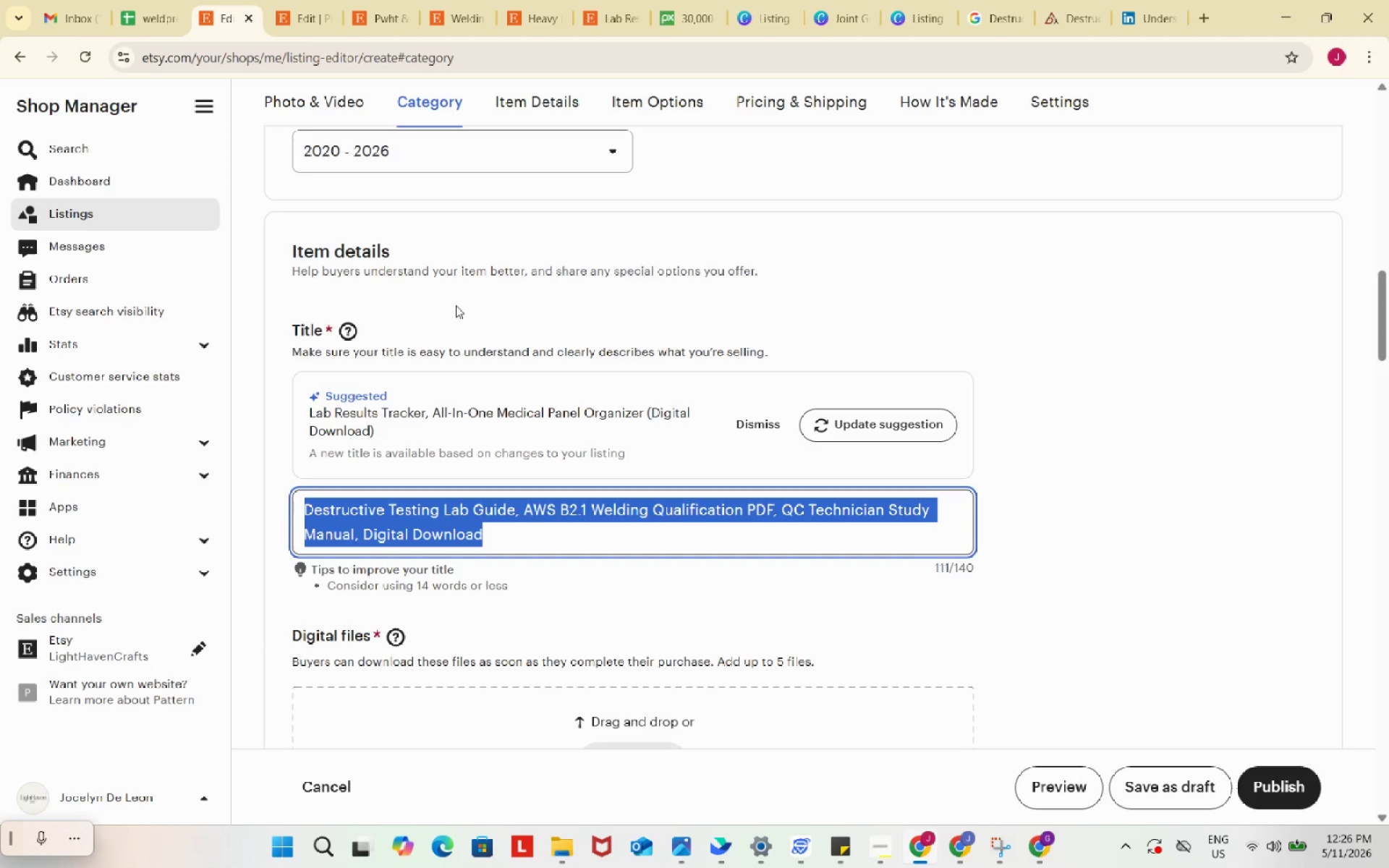 
wait(20.67)
 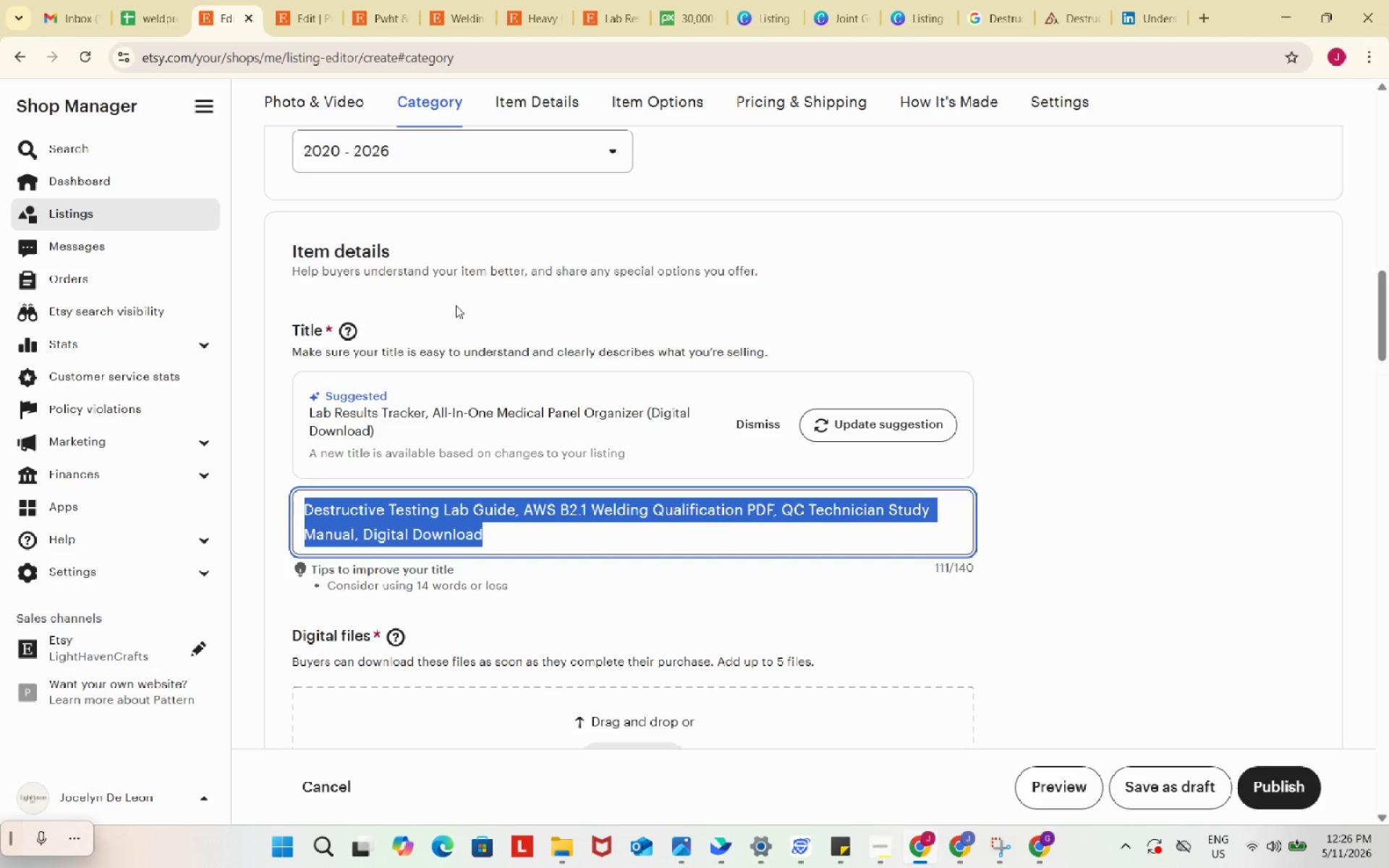 
scroll: coordinate [456, 305], scroll_direction: down, amount: 4.0
 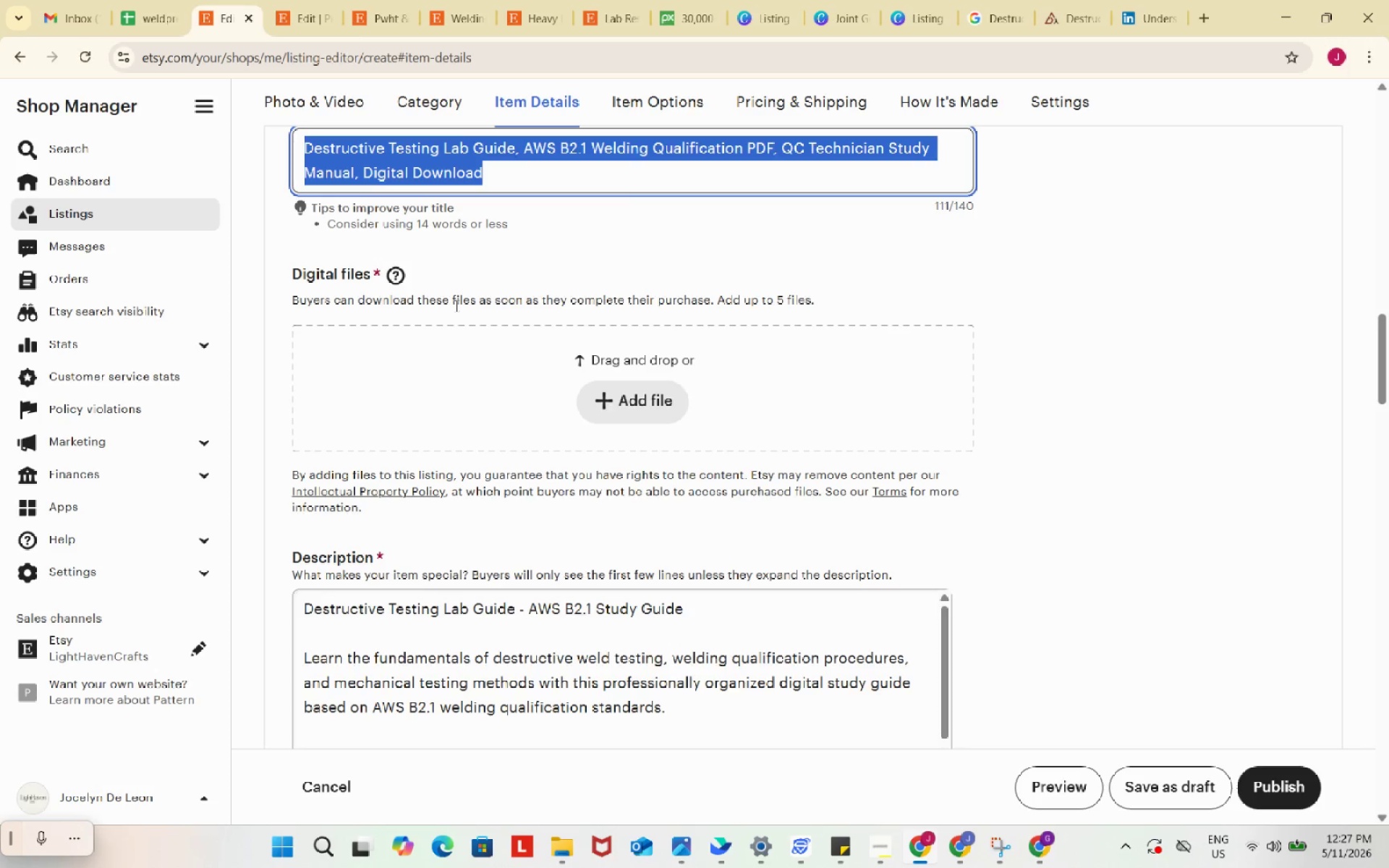 
wait(27.74)
 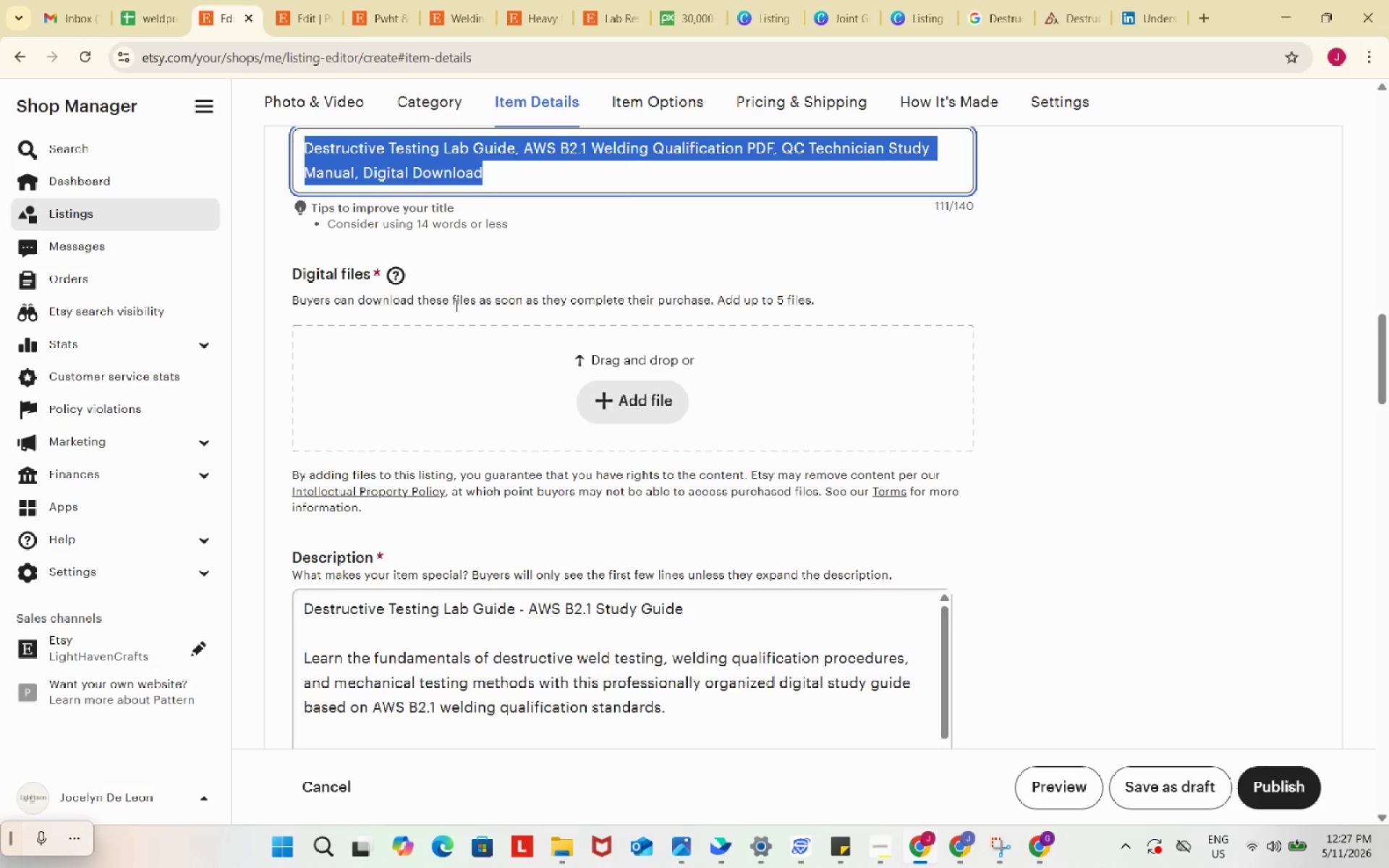 
scroll: coordinate [705, 503], scroll_direction: down, amount: 25.0
 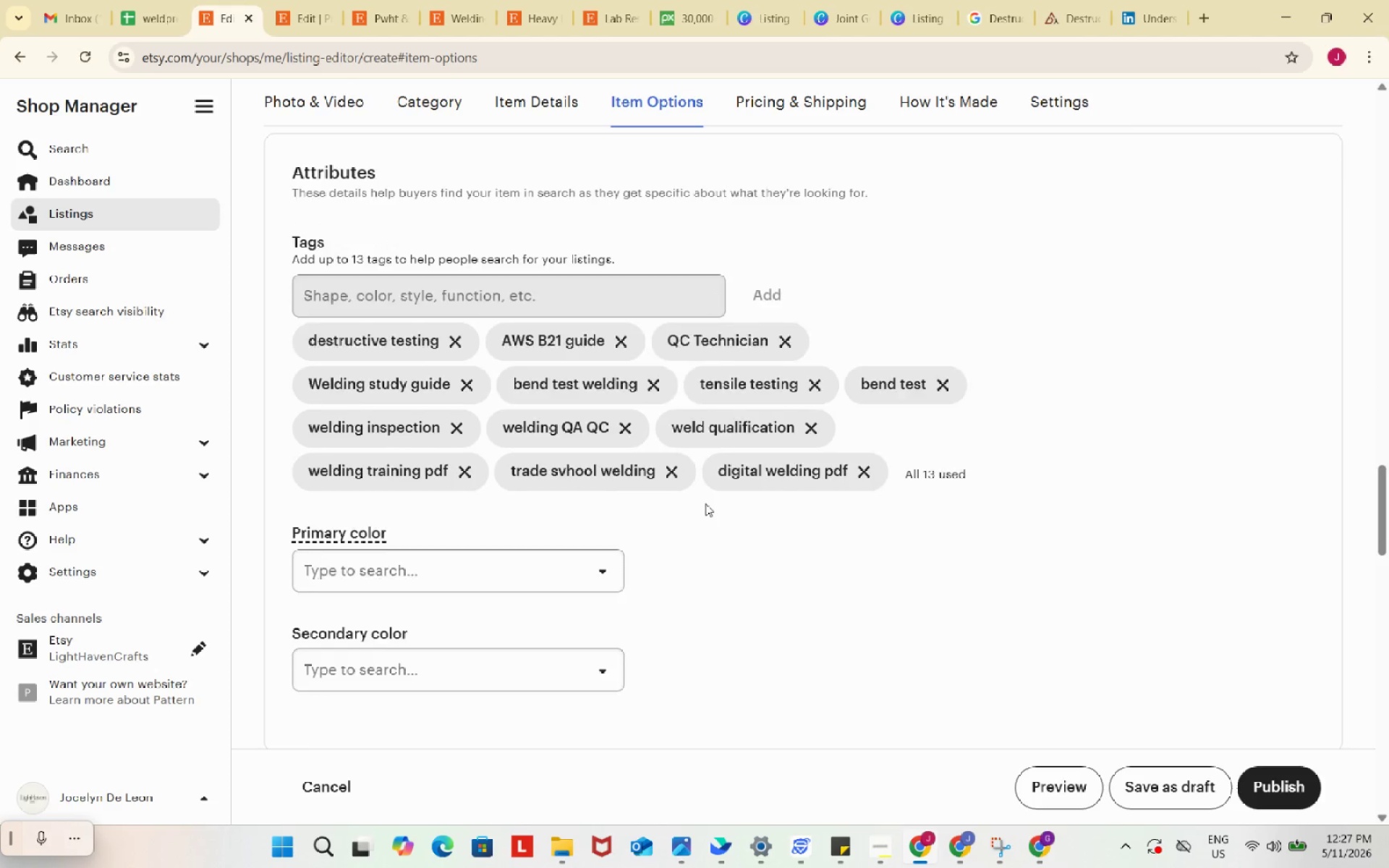 
scroll: coordinate [705, 503], scroll_direction: up, amount: 1.0
 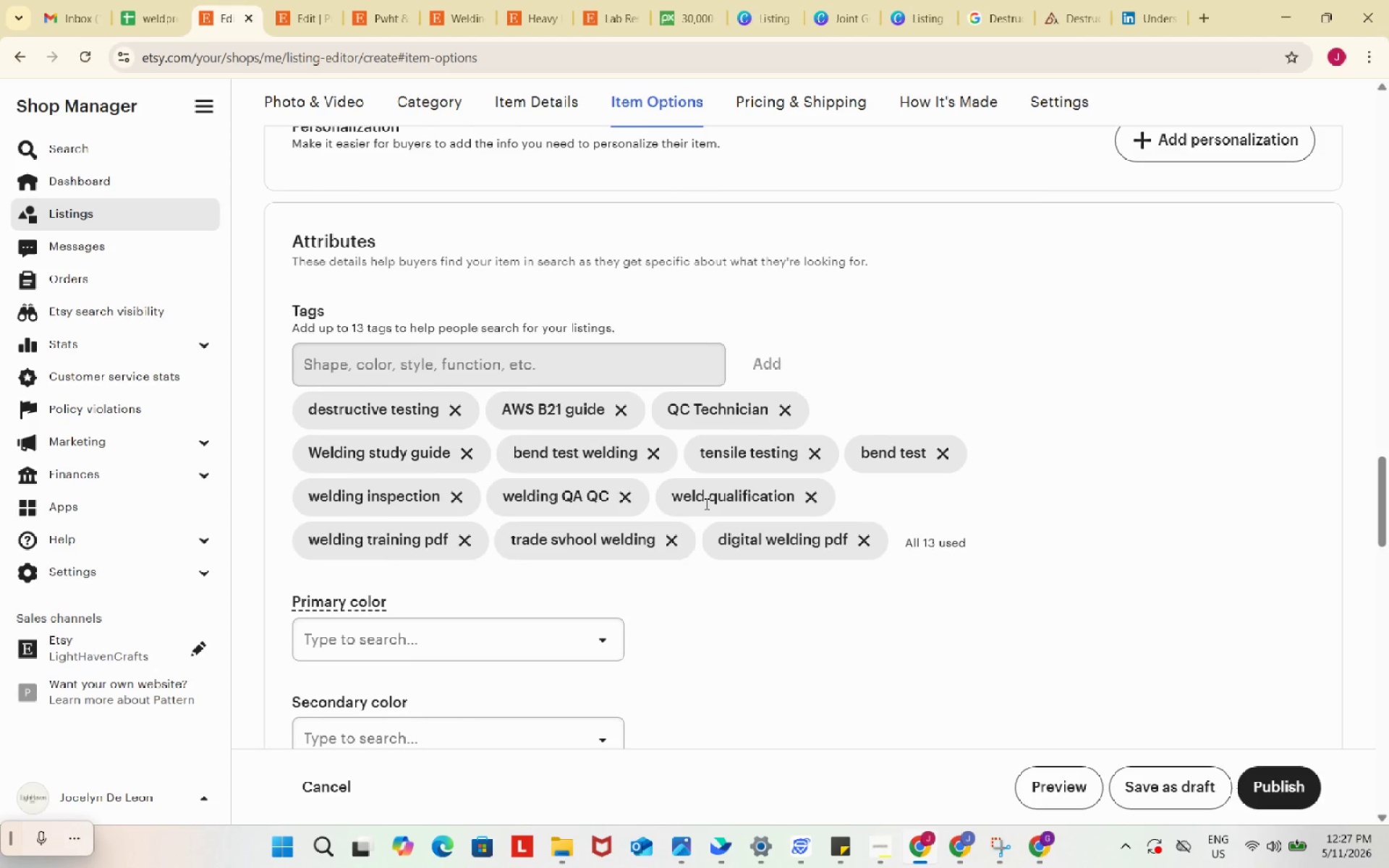 
wait(8.45)
 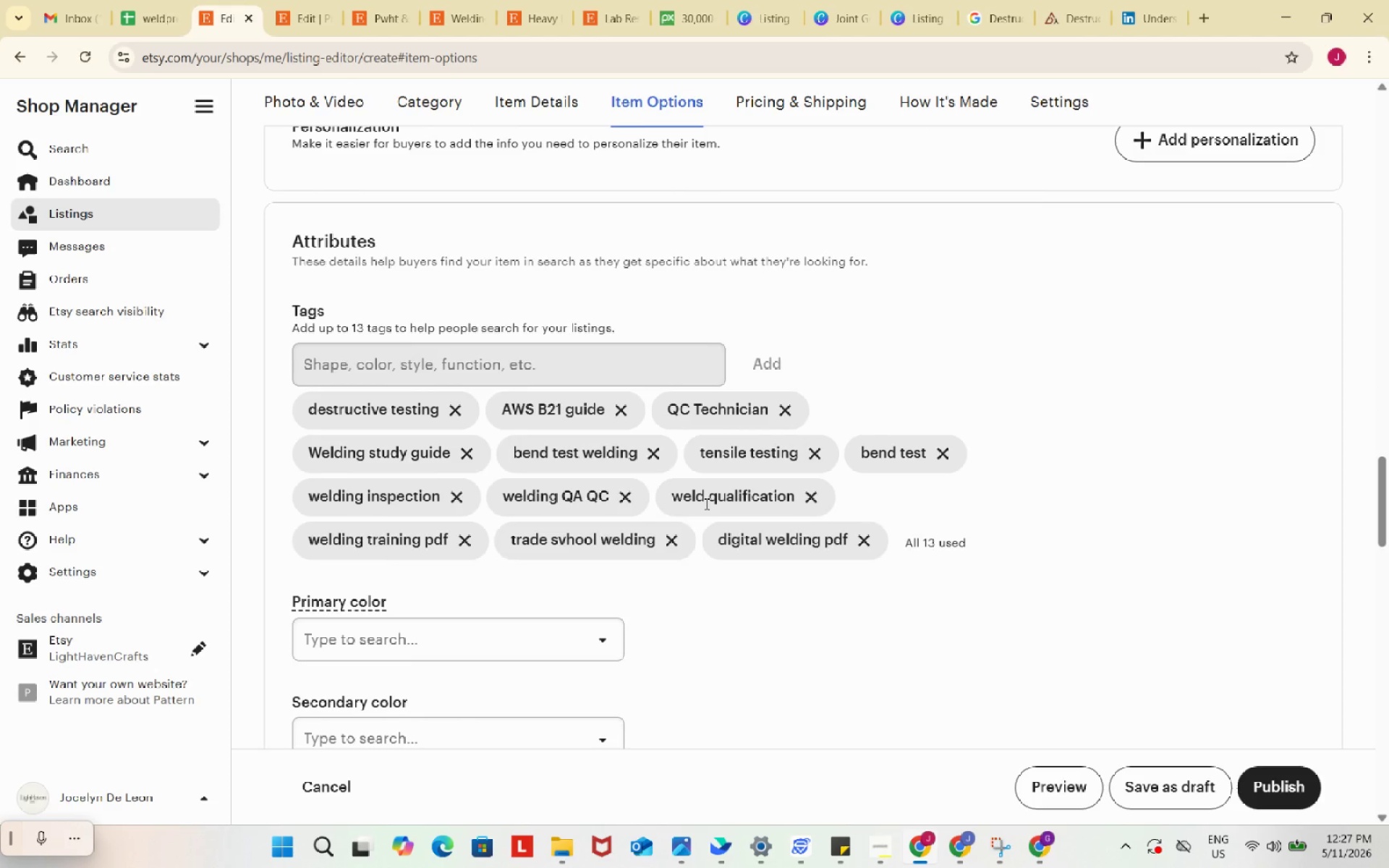 
left_click_drag(start_coordinate=[302, 407], to_coordinate=[850, 541])
 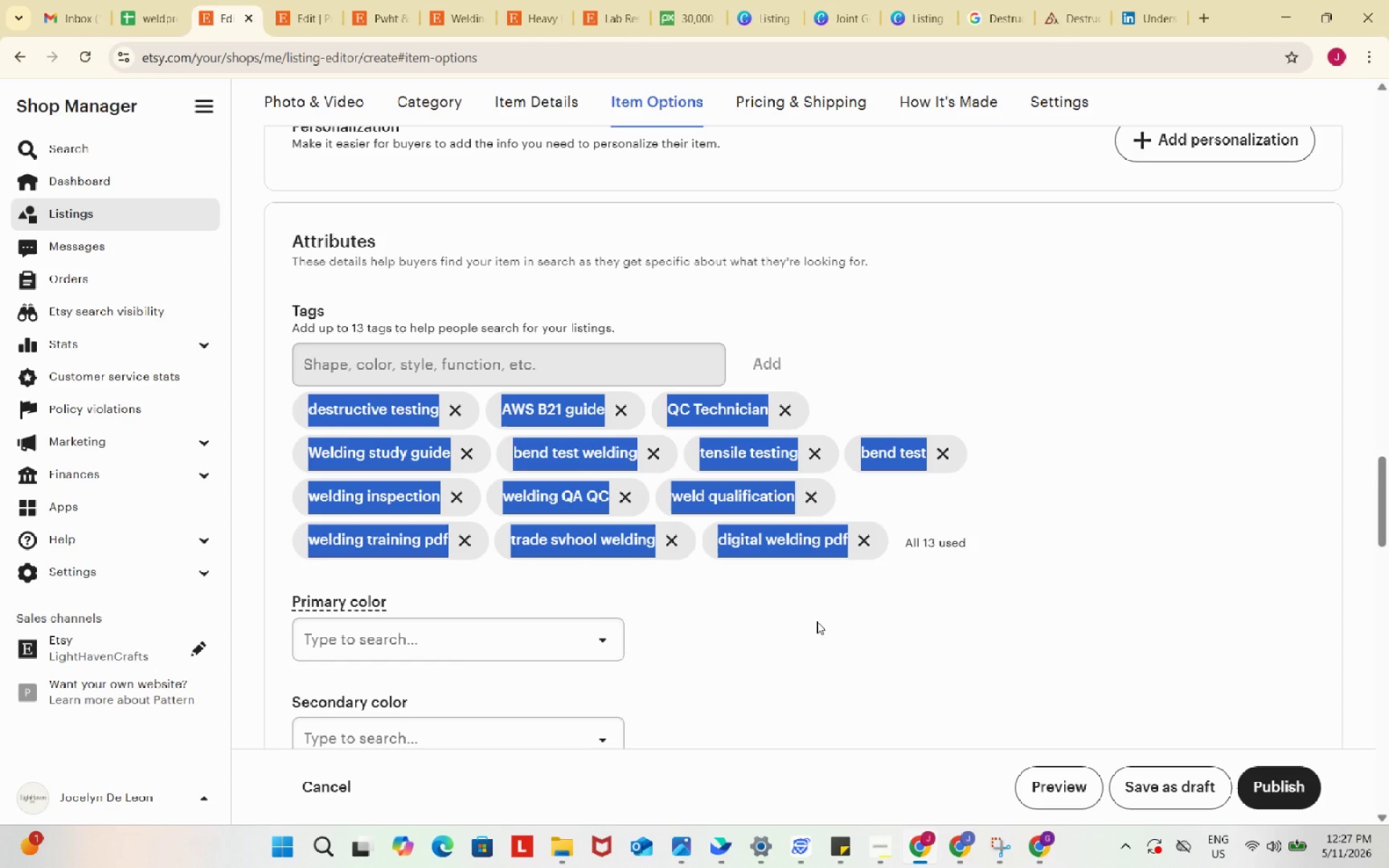 
key(Control+ControlLeft)
 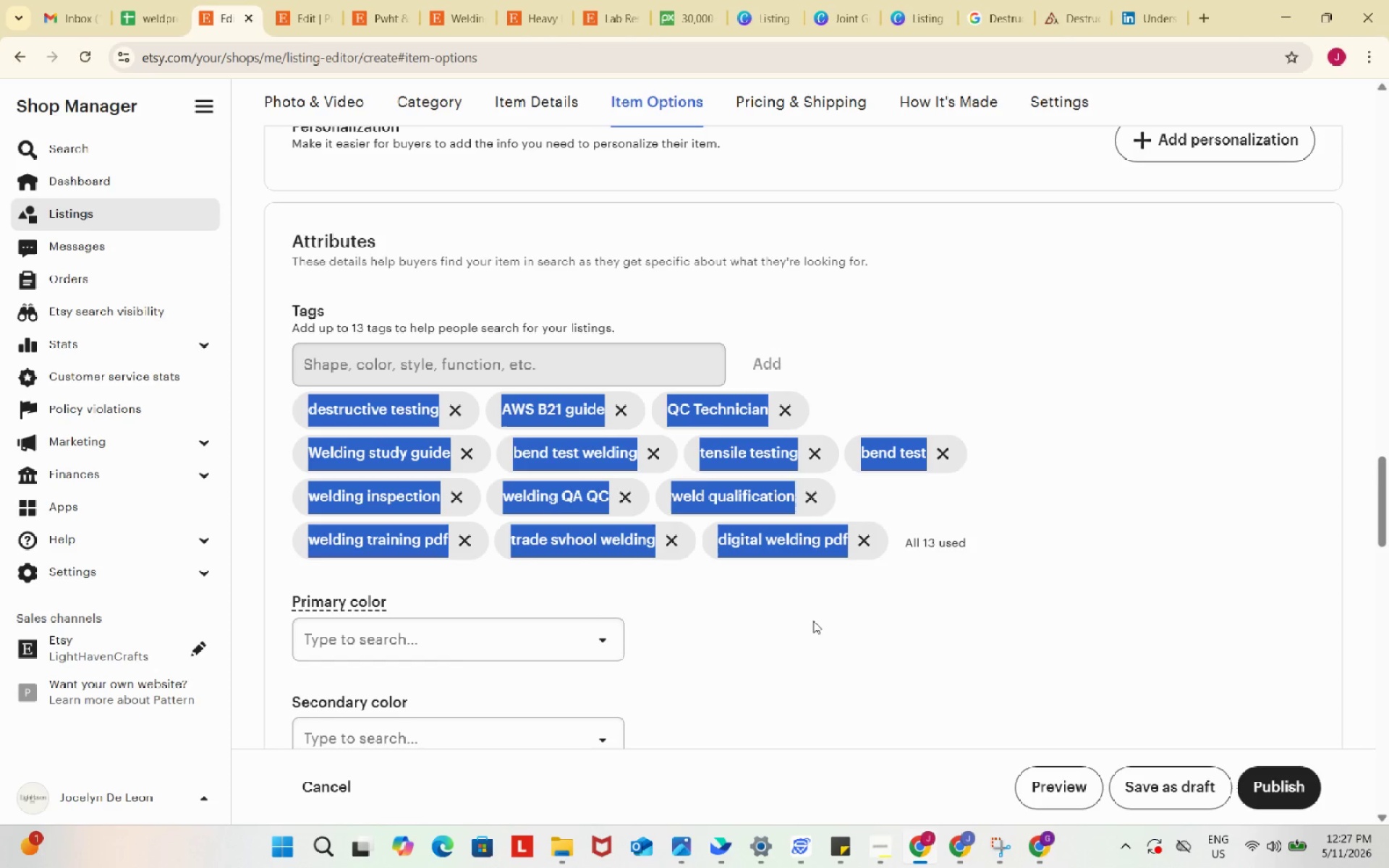 
key(Control+C)
 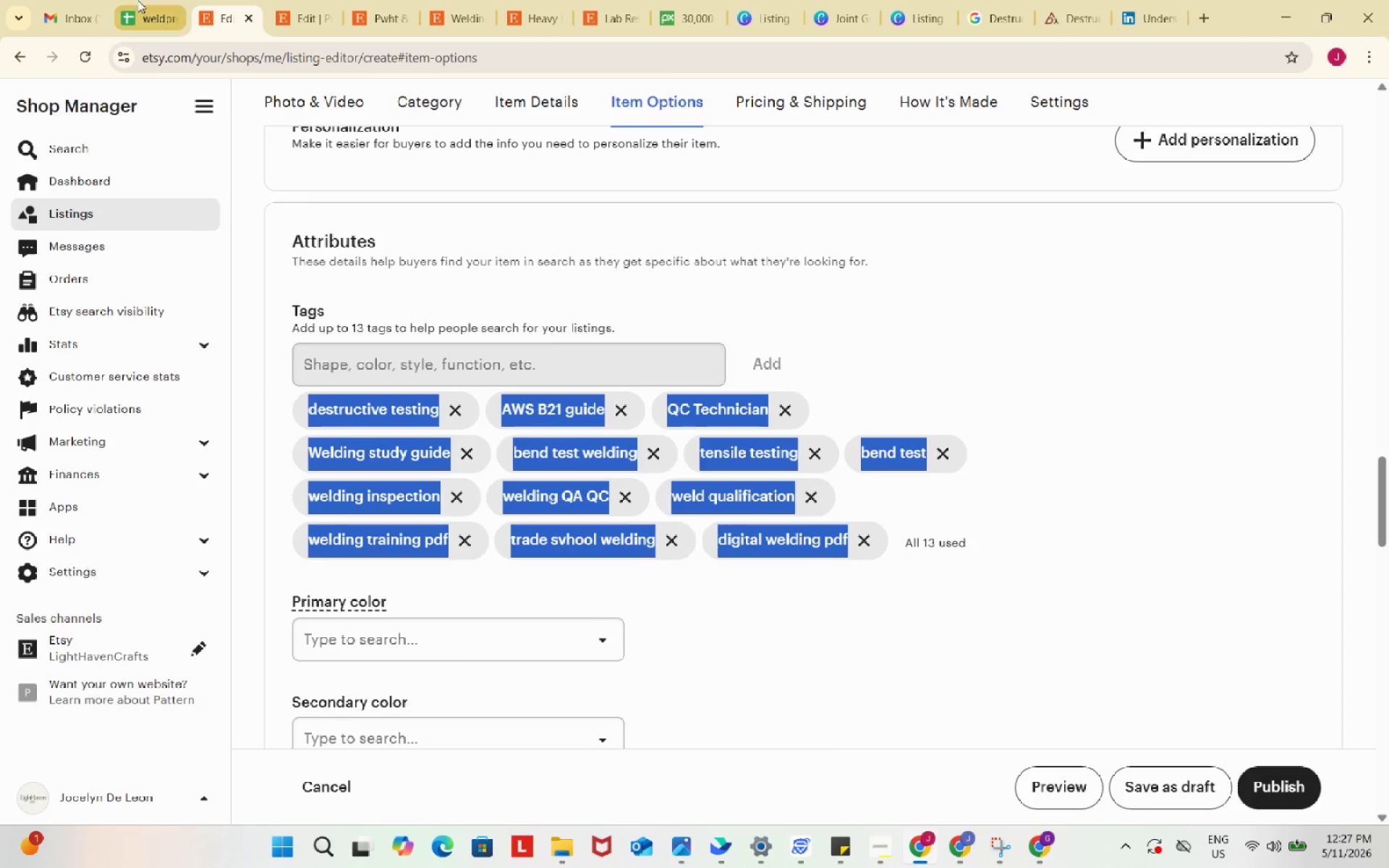 
left_click([137, 0])
 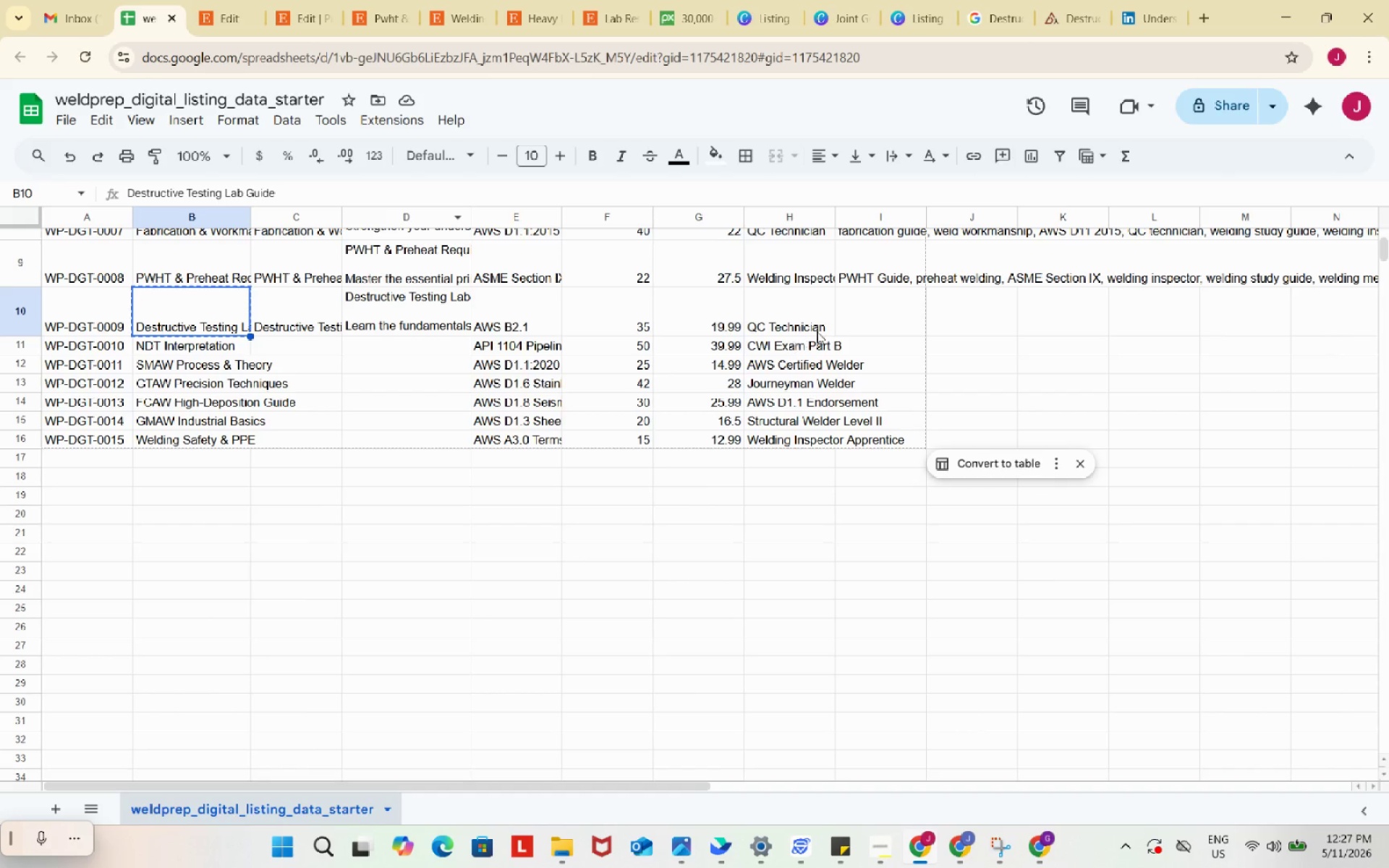 
double_click([862, 315])
 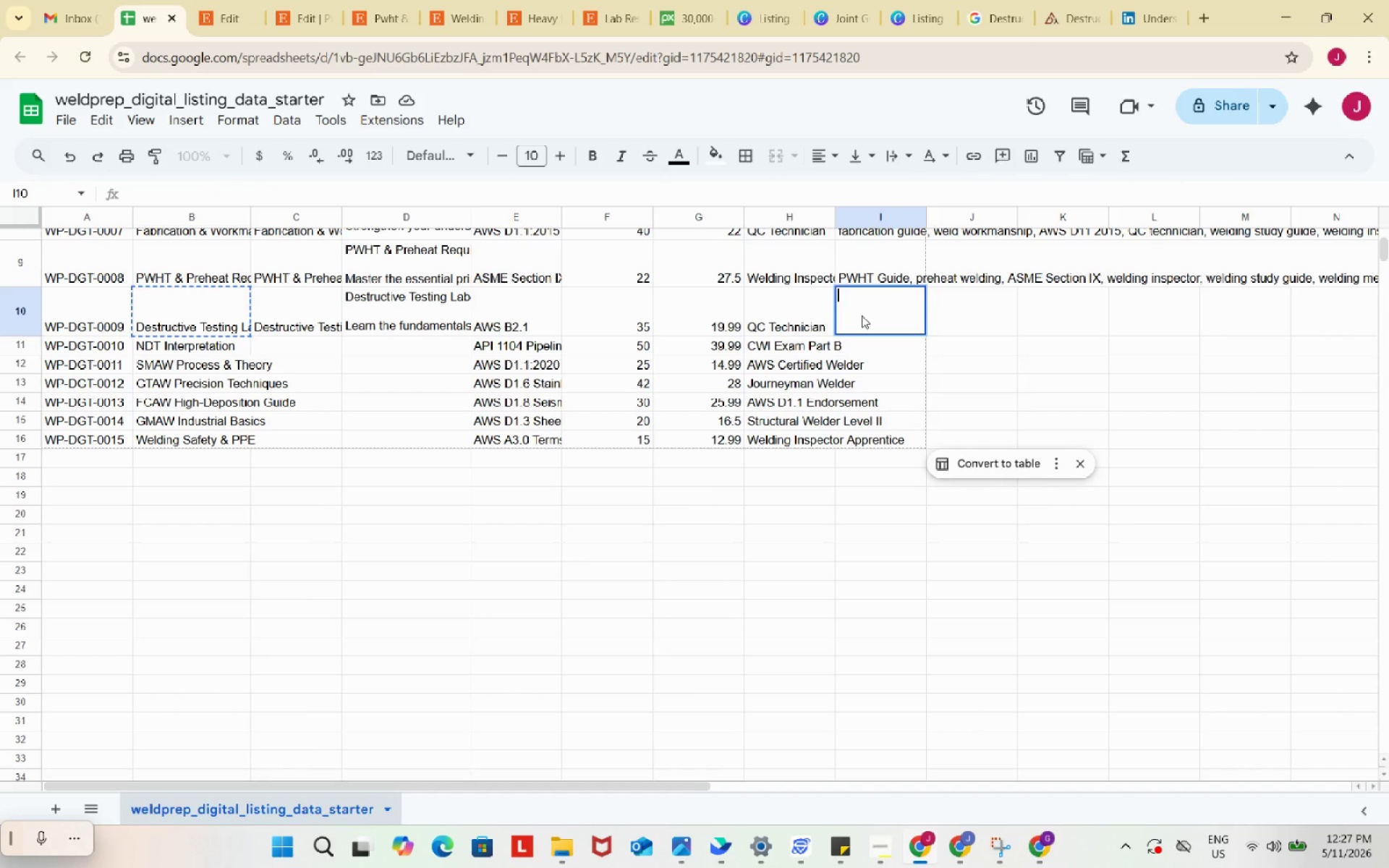 
key(Control+ControlLeft)
 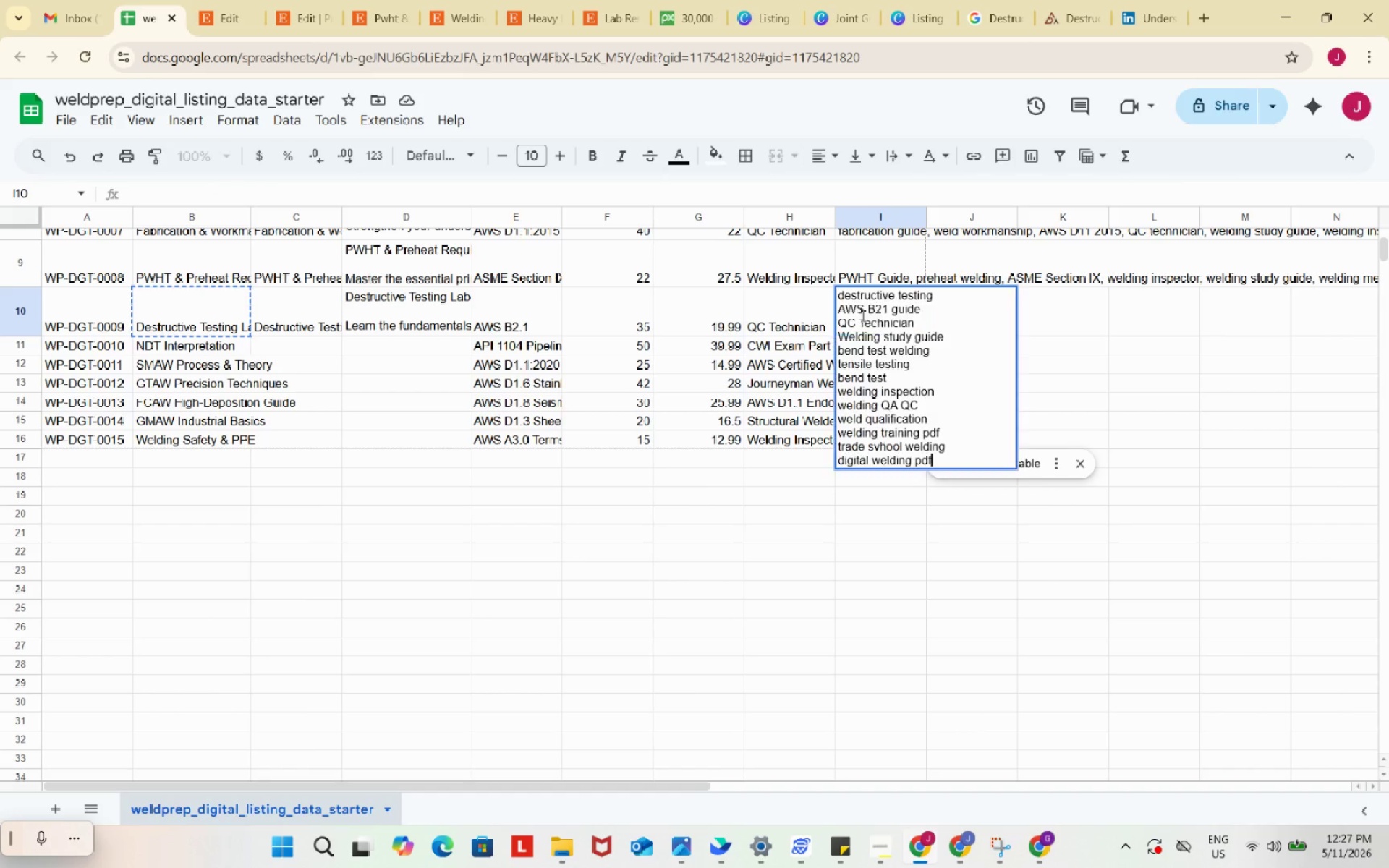 
key(Control+V)
 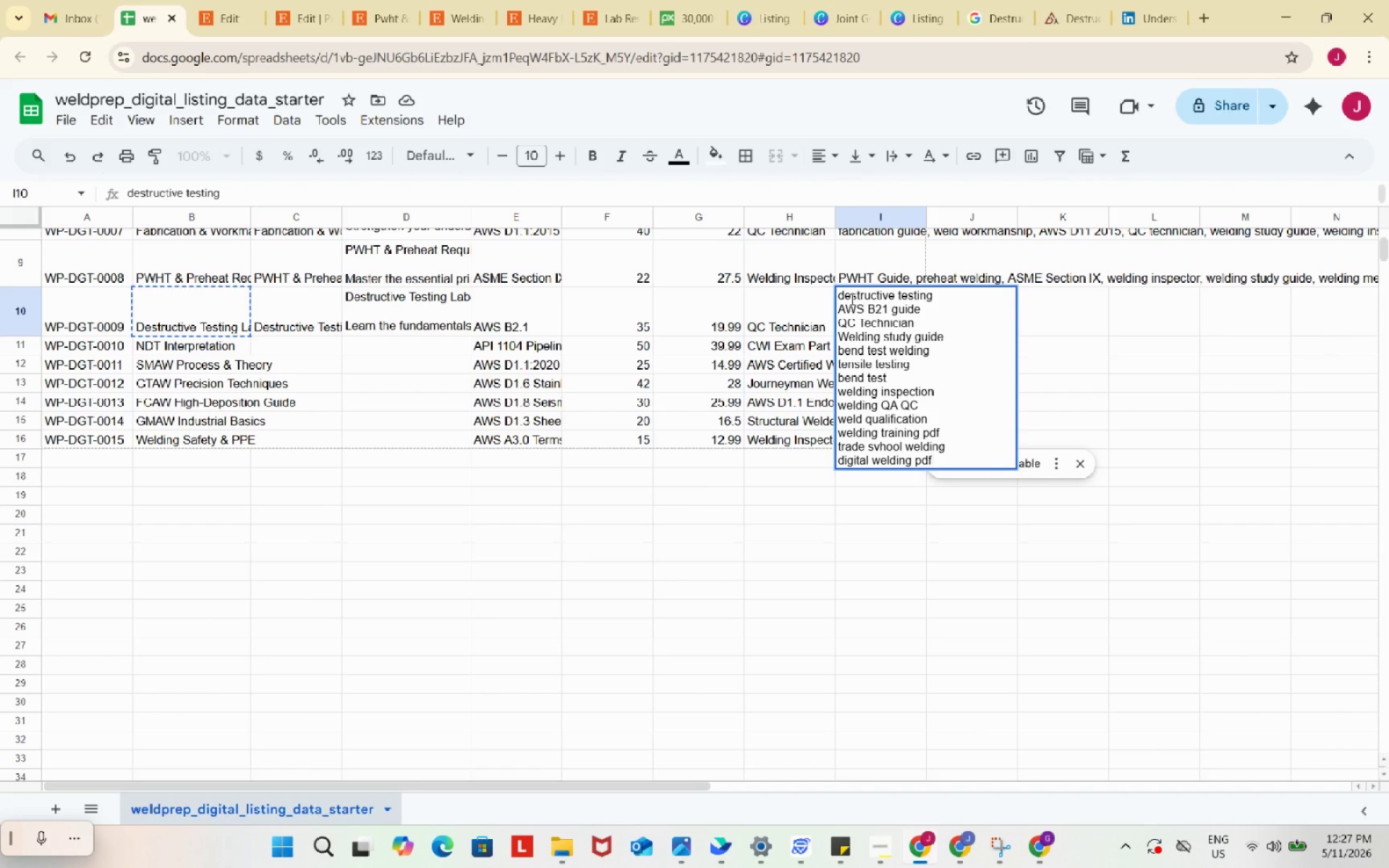 
left_click([838, 305])
 